 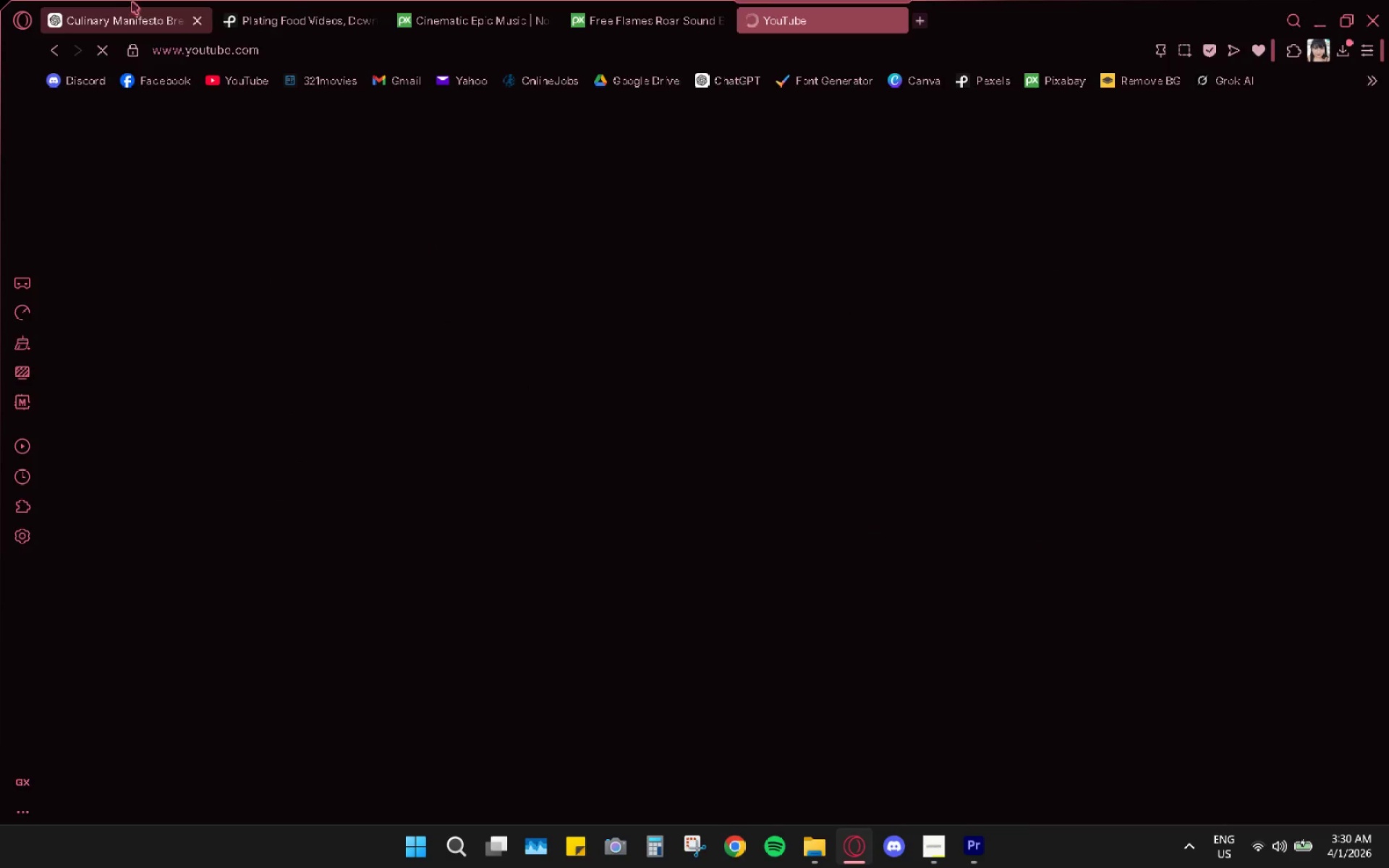 
left_click([589, 124])
 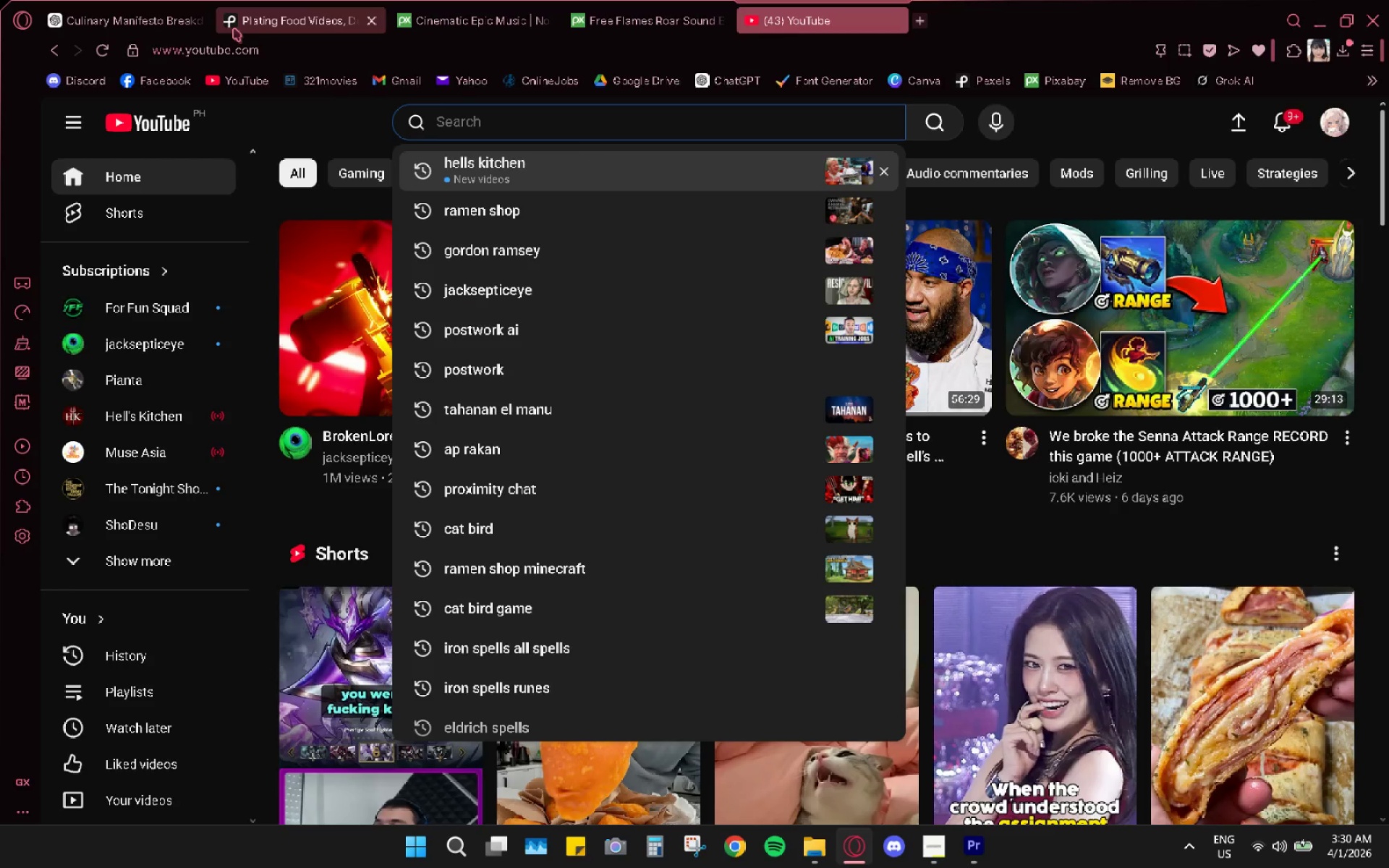 
type(g)
key(Backspace)
type(intense culinary )
 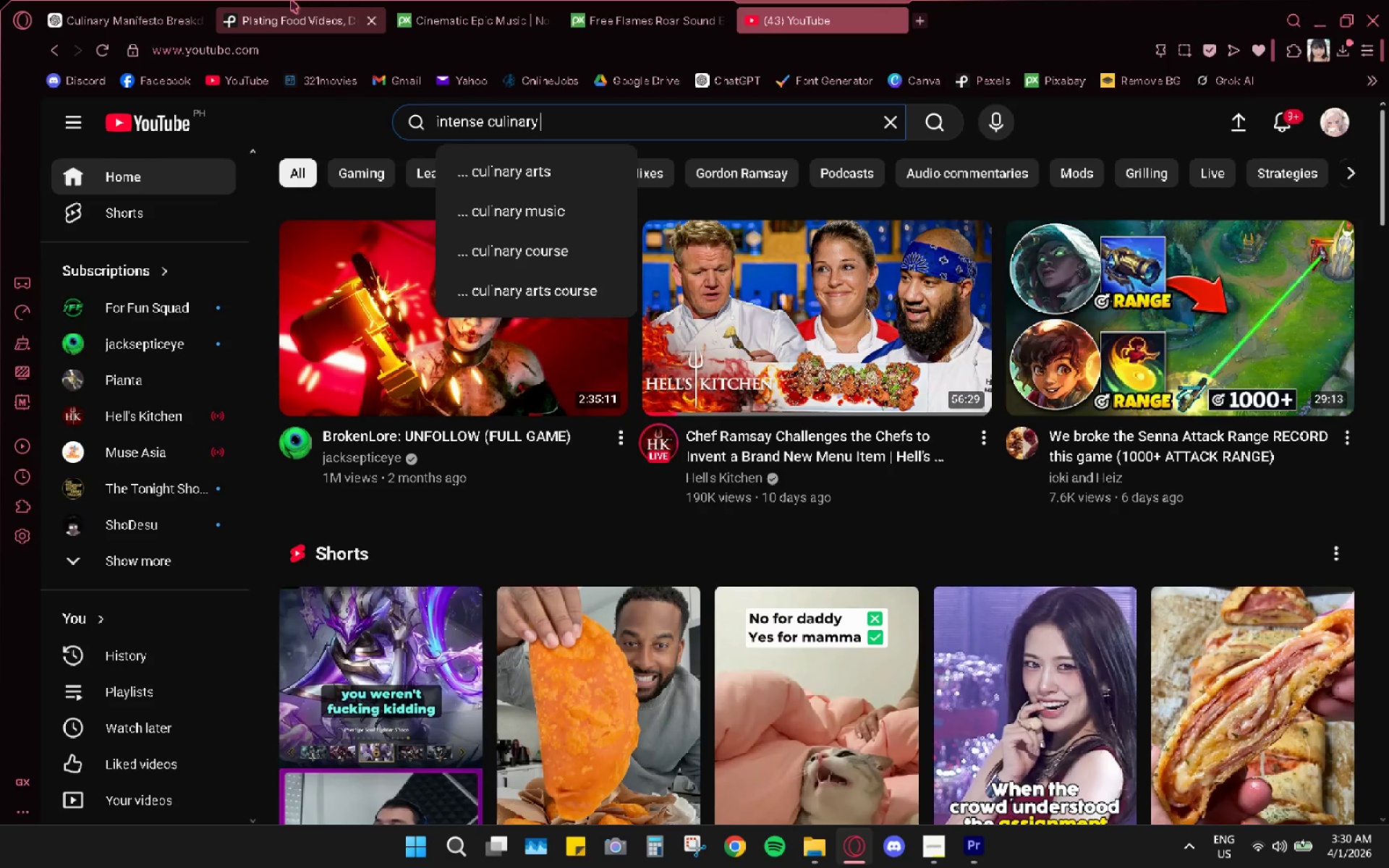 
key(Backspace)
 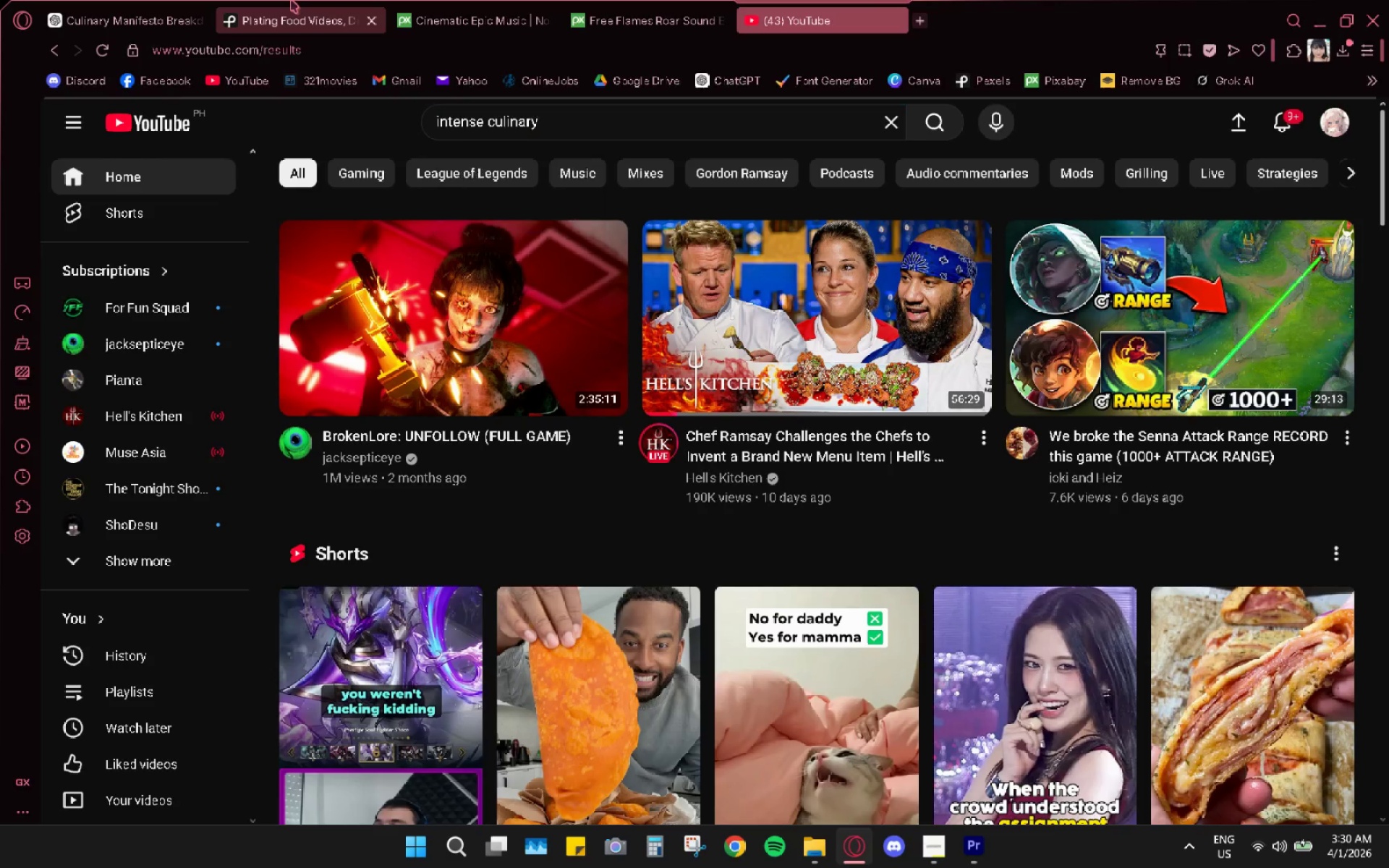 
key(Enter)
 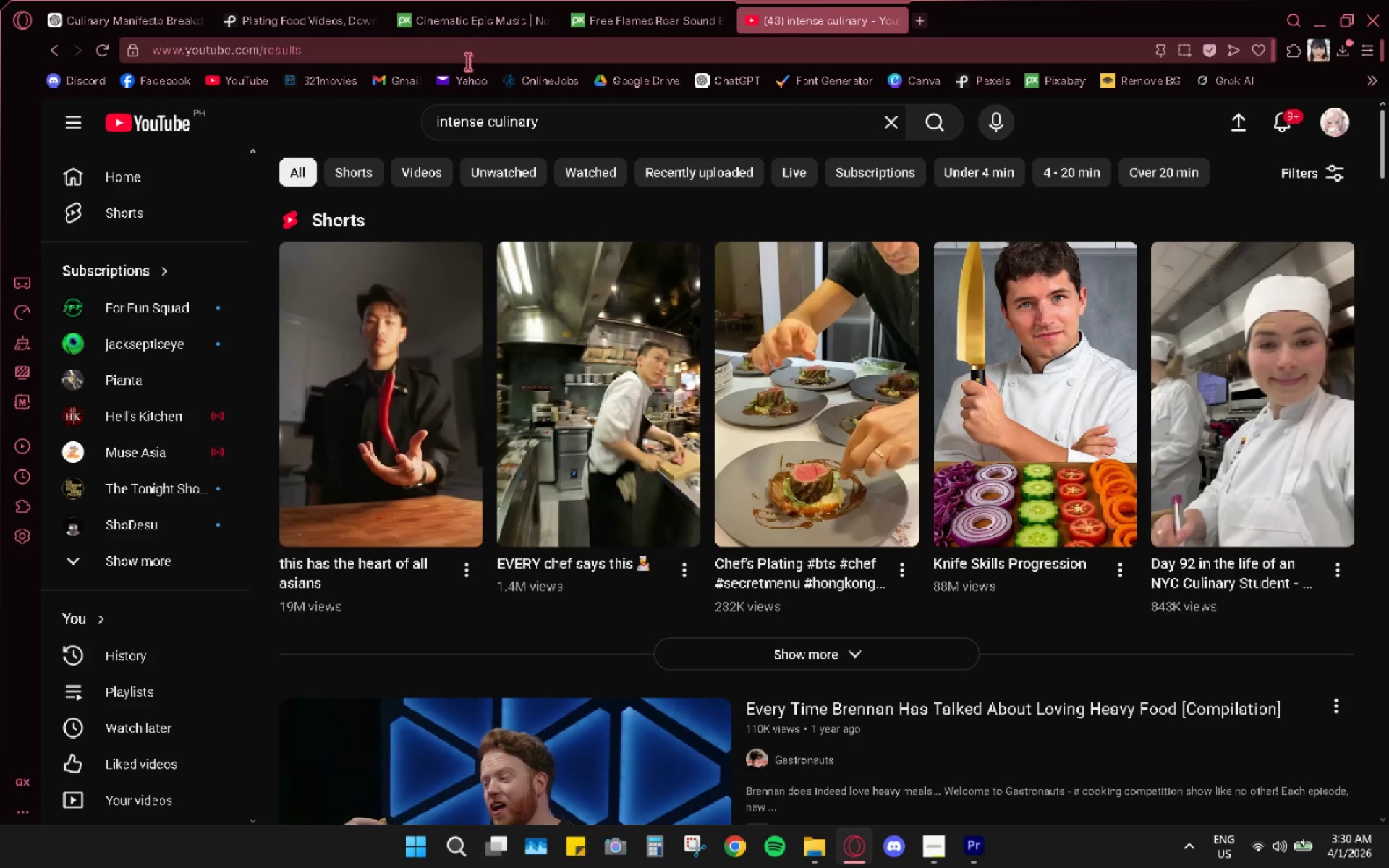 
left_click([352, 459])
 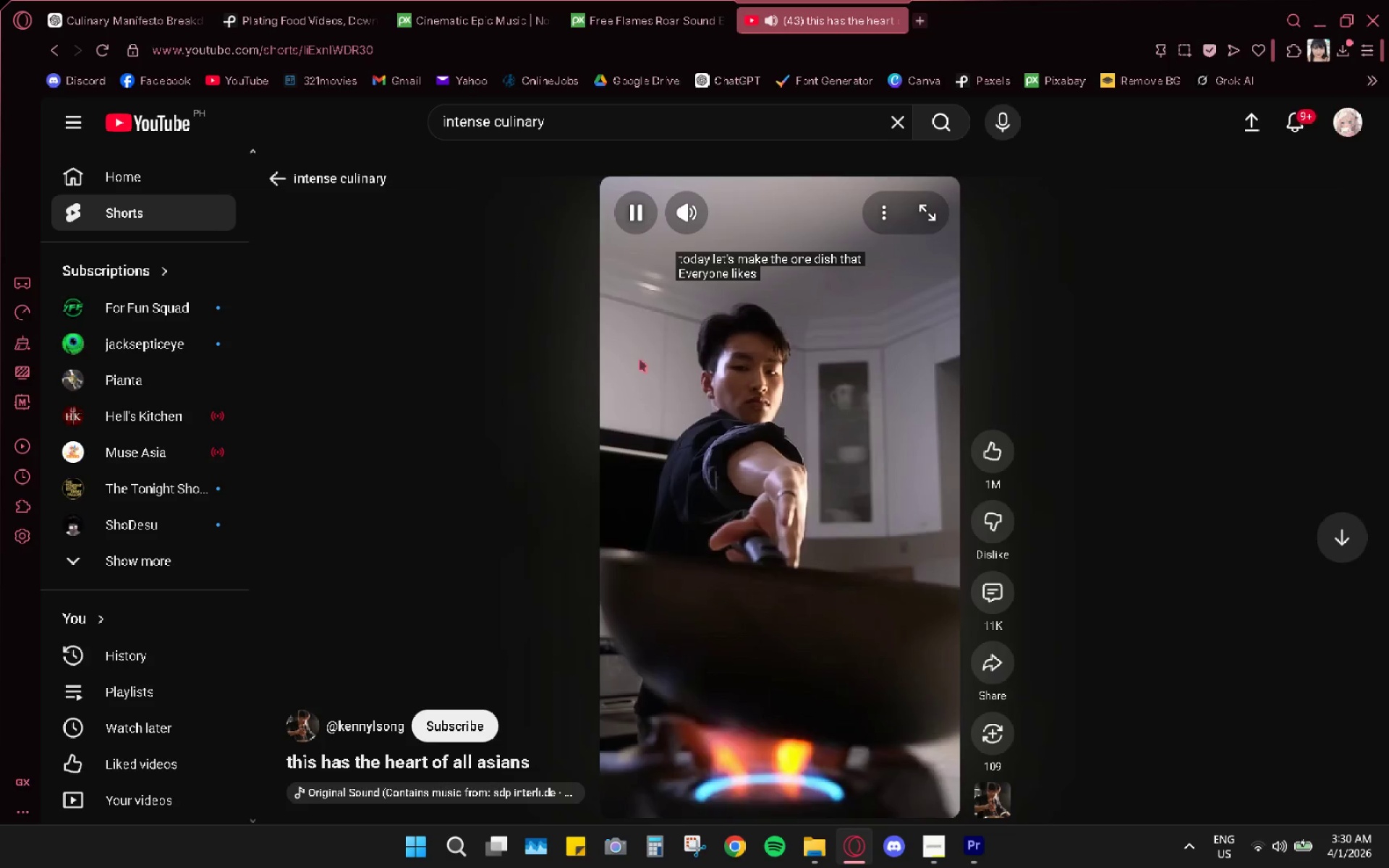 
wait(5.97)
 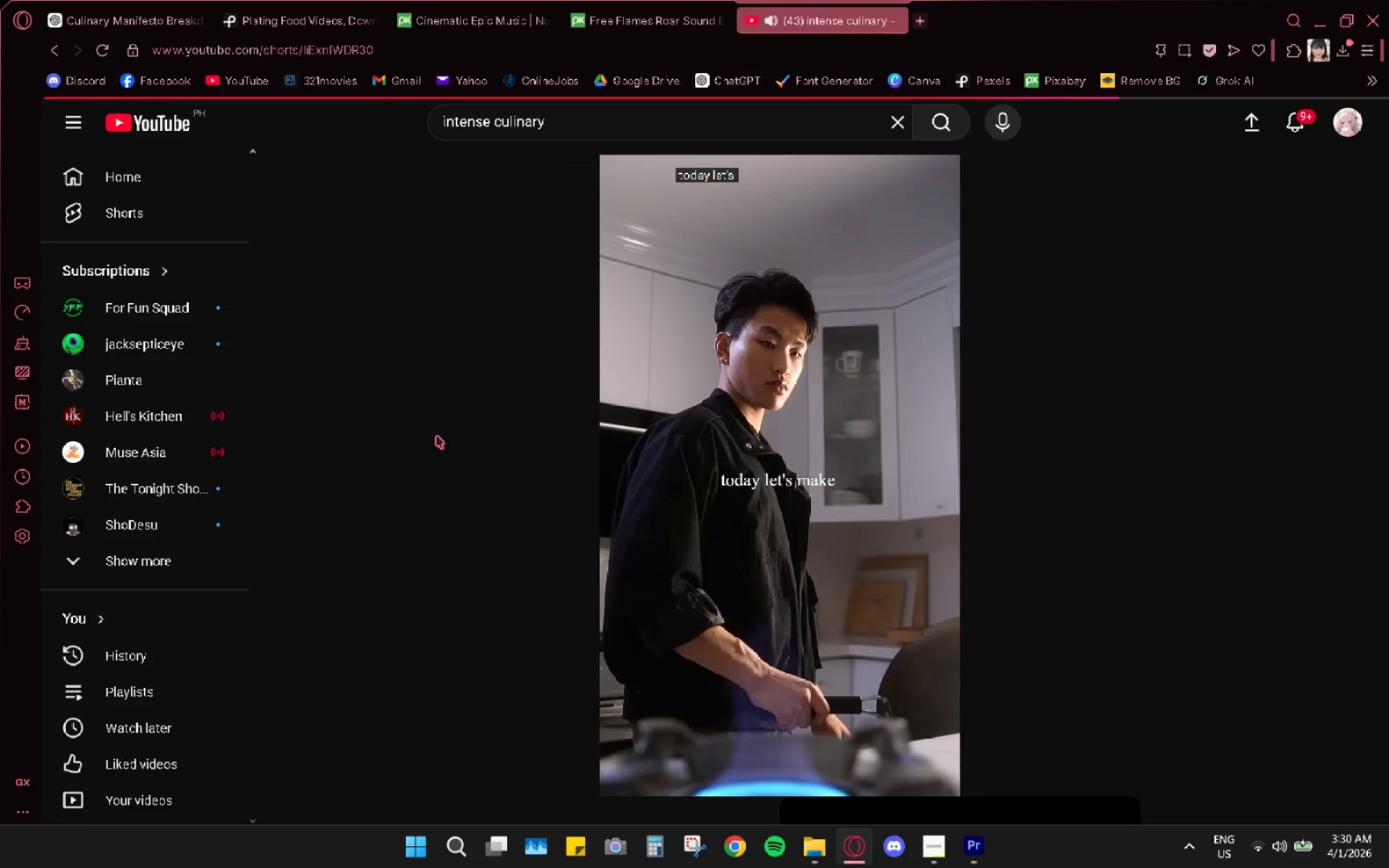 
left_click([637, 210])
 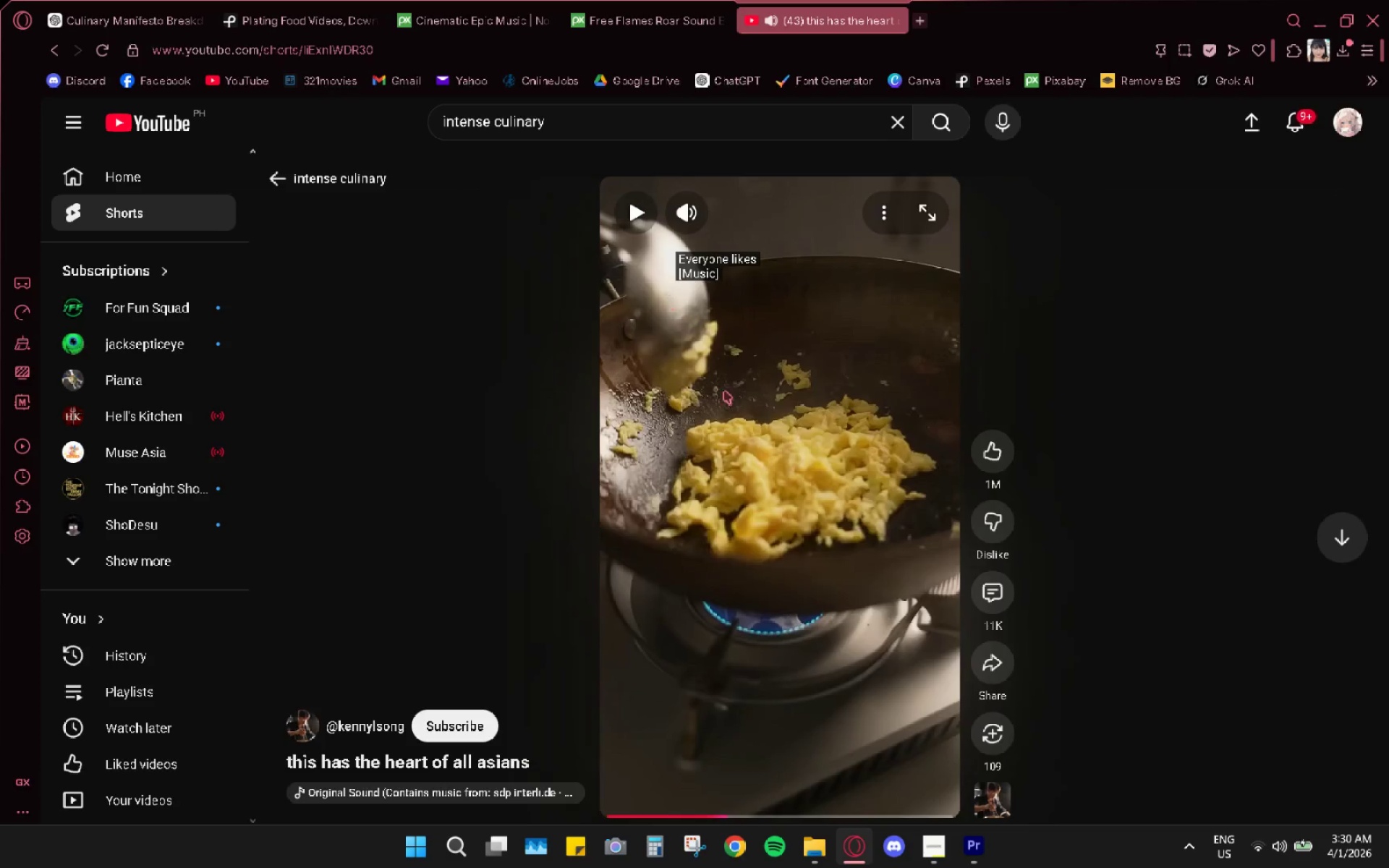 
scroll: coordinate [757, 431], scroll_direction: down, amount: 2.0
 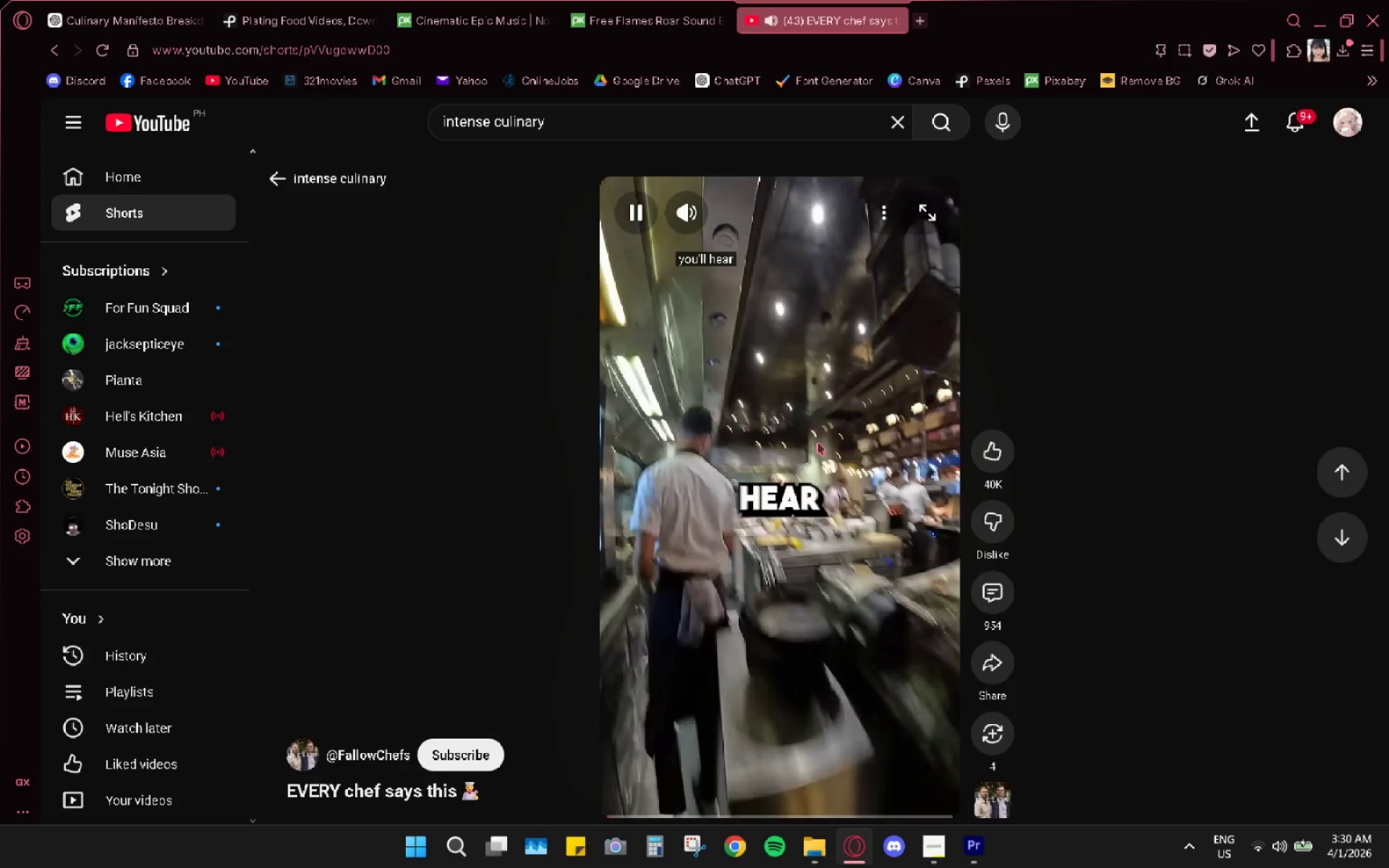 
left_click([816, 435])
 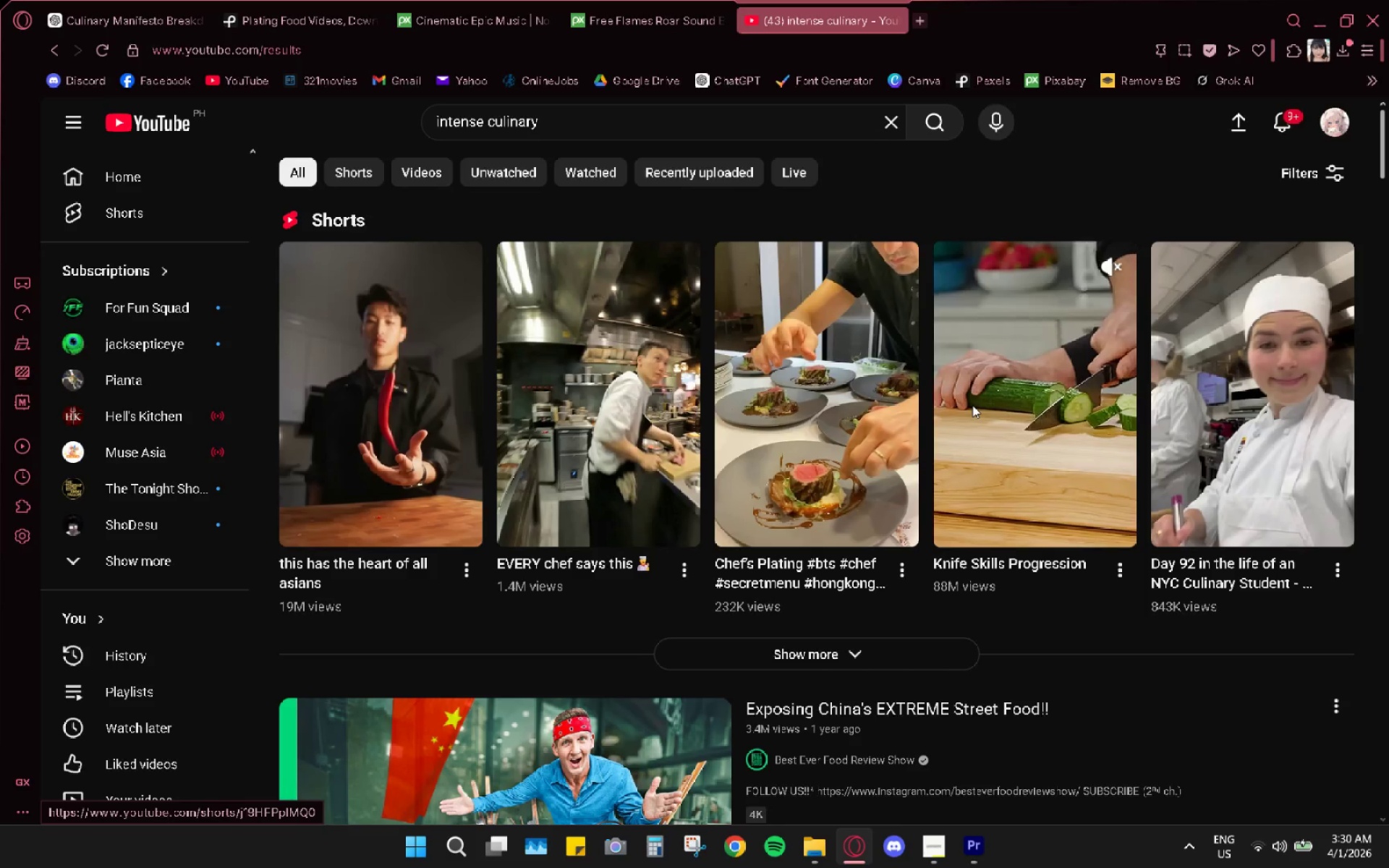 
wait(17.12)
 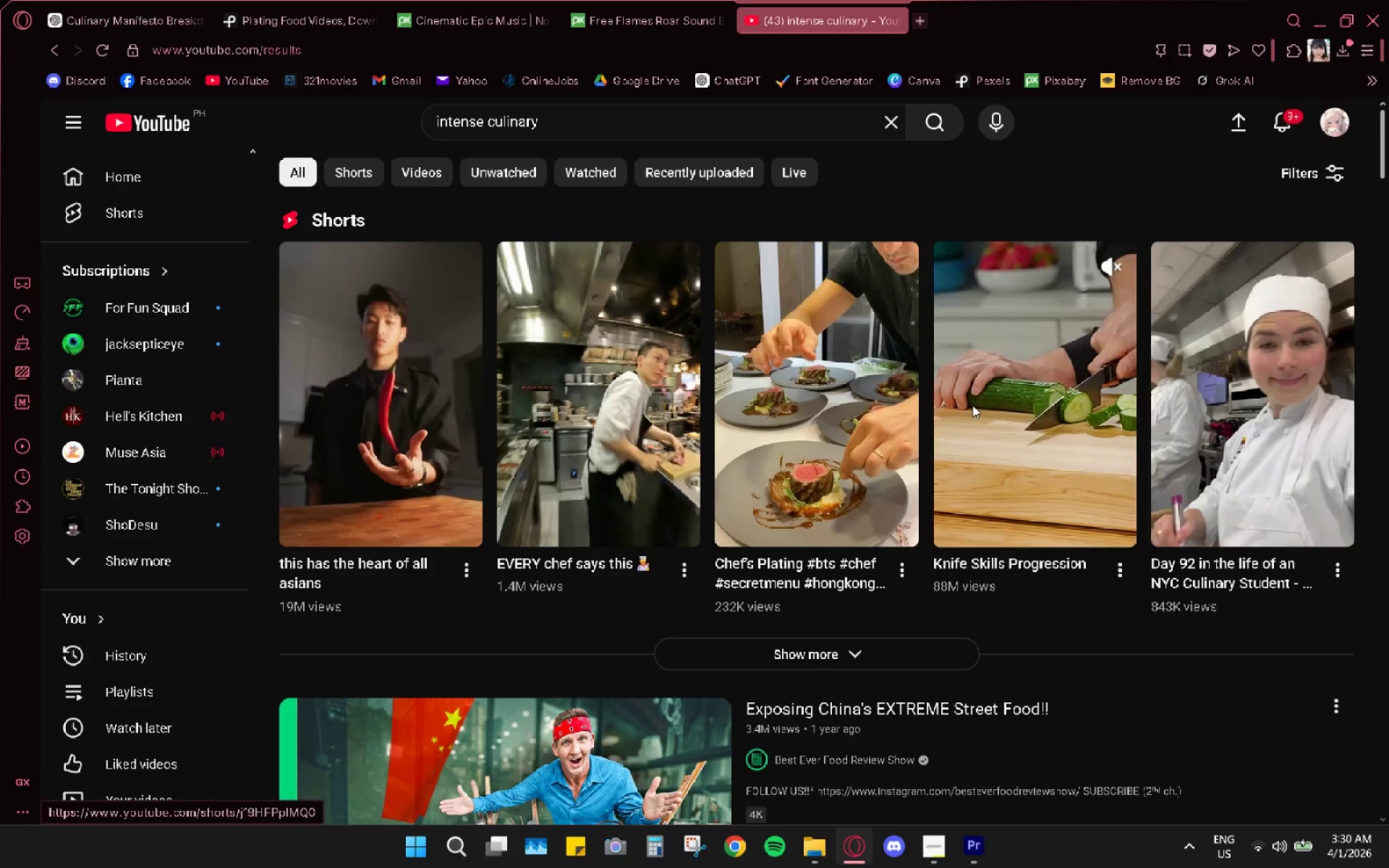 
left_click([866, 645])
 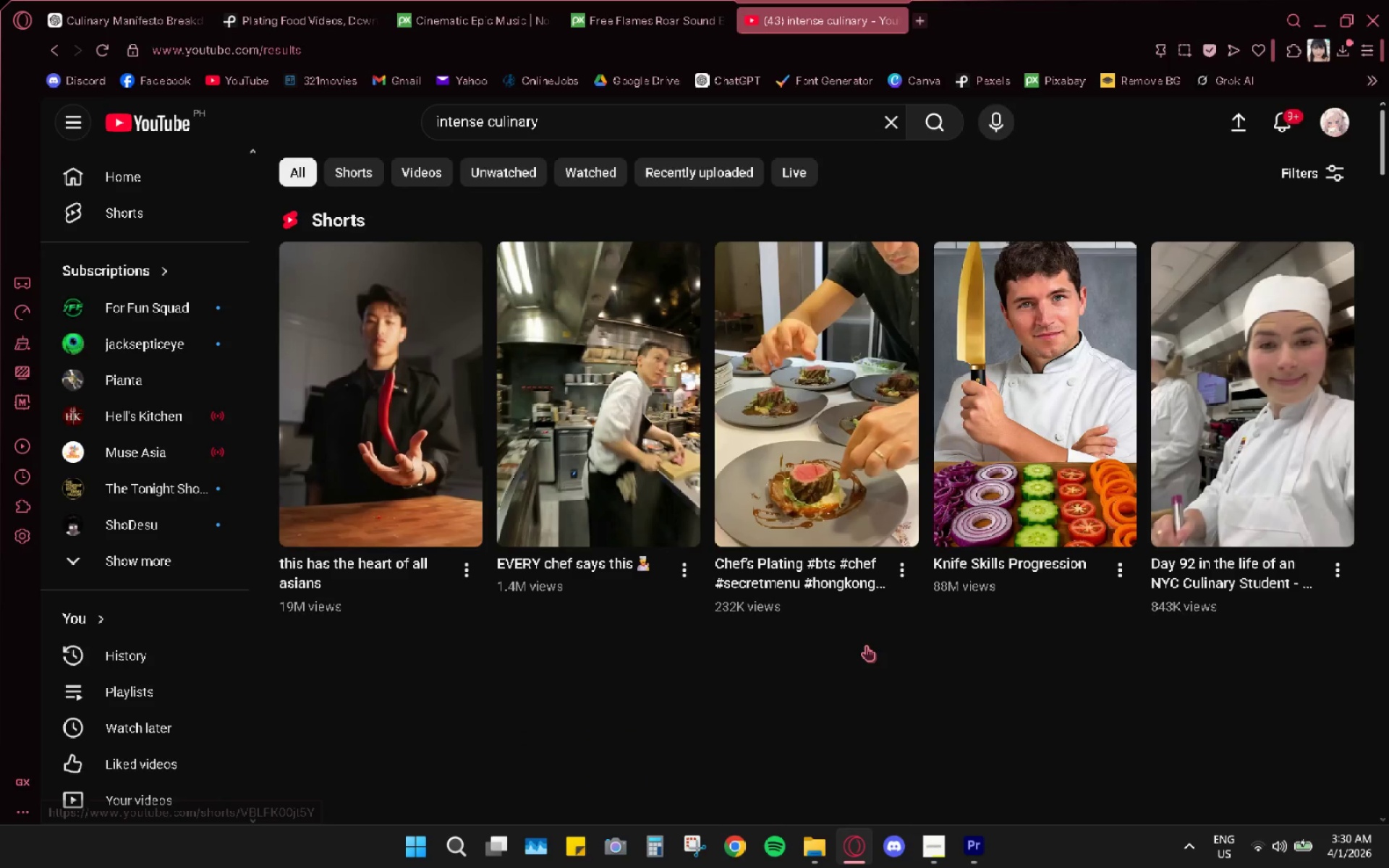 
scroll: coordinate [855, 585], scroll_direction: down, amount: 3.0
 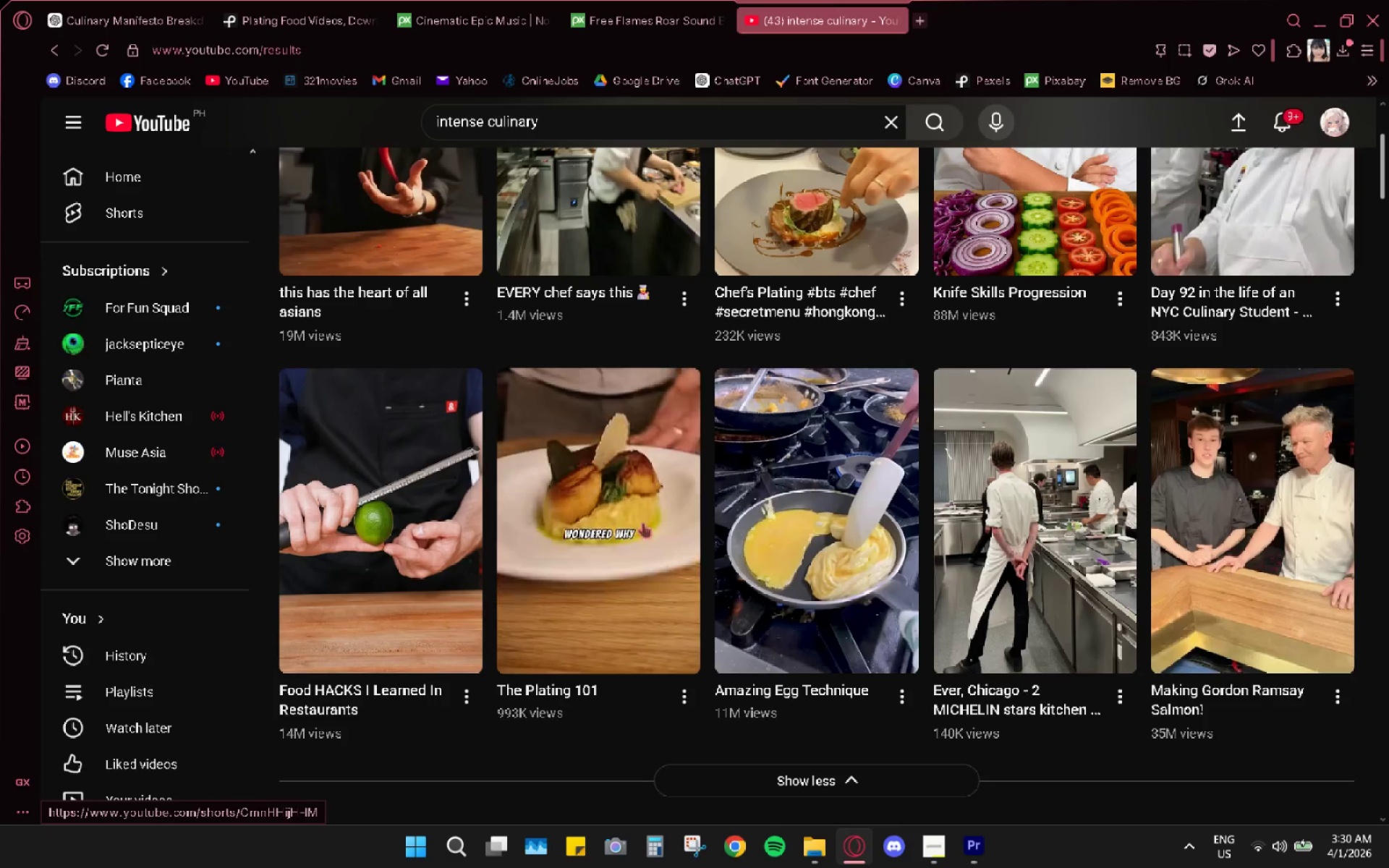 
left_click([642, 522])
 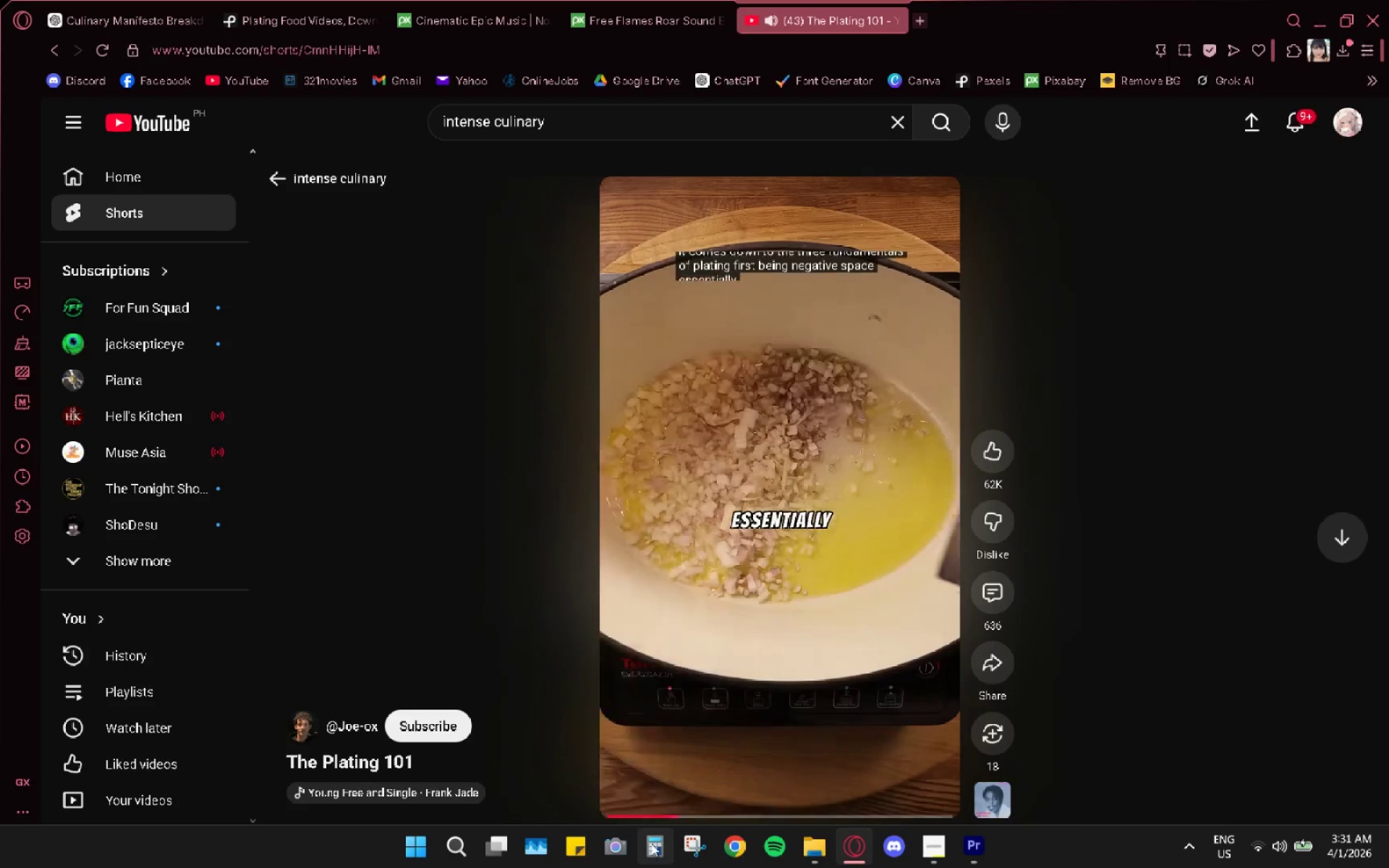 
wait(18.56)
 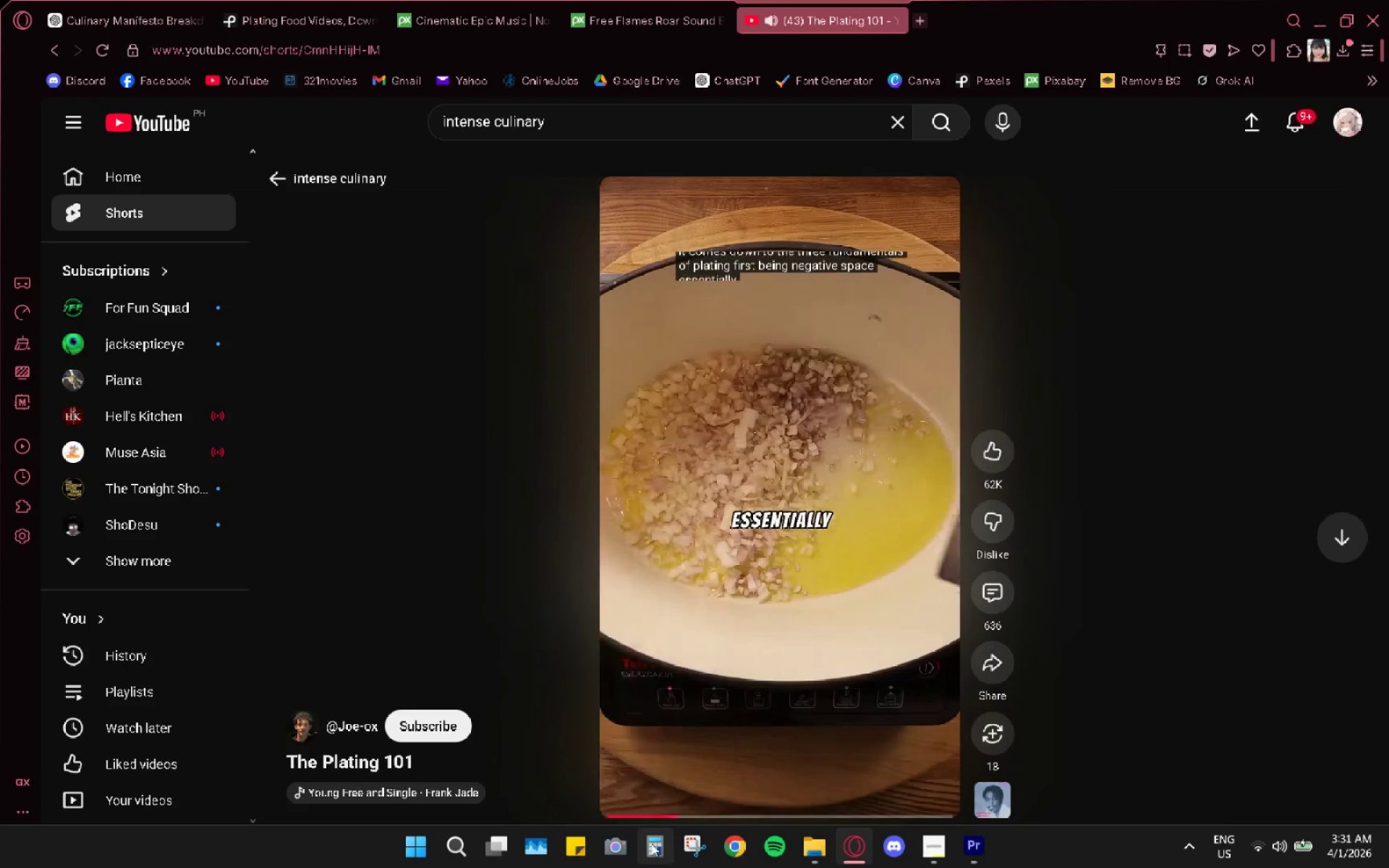 
left_click_drag(start_coordinate=[626, 816], to_coordinate=[573, 814])
 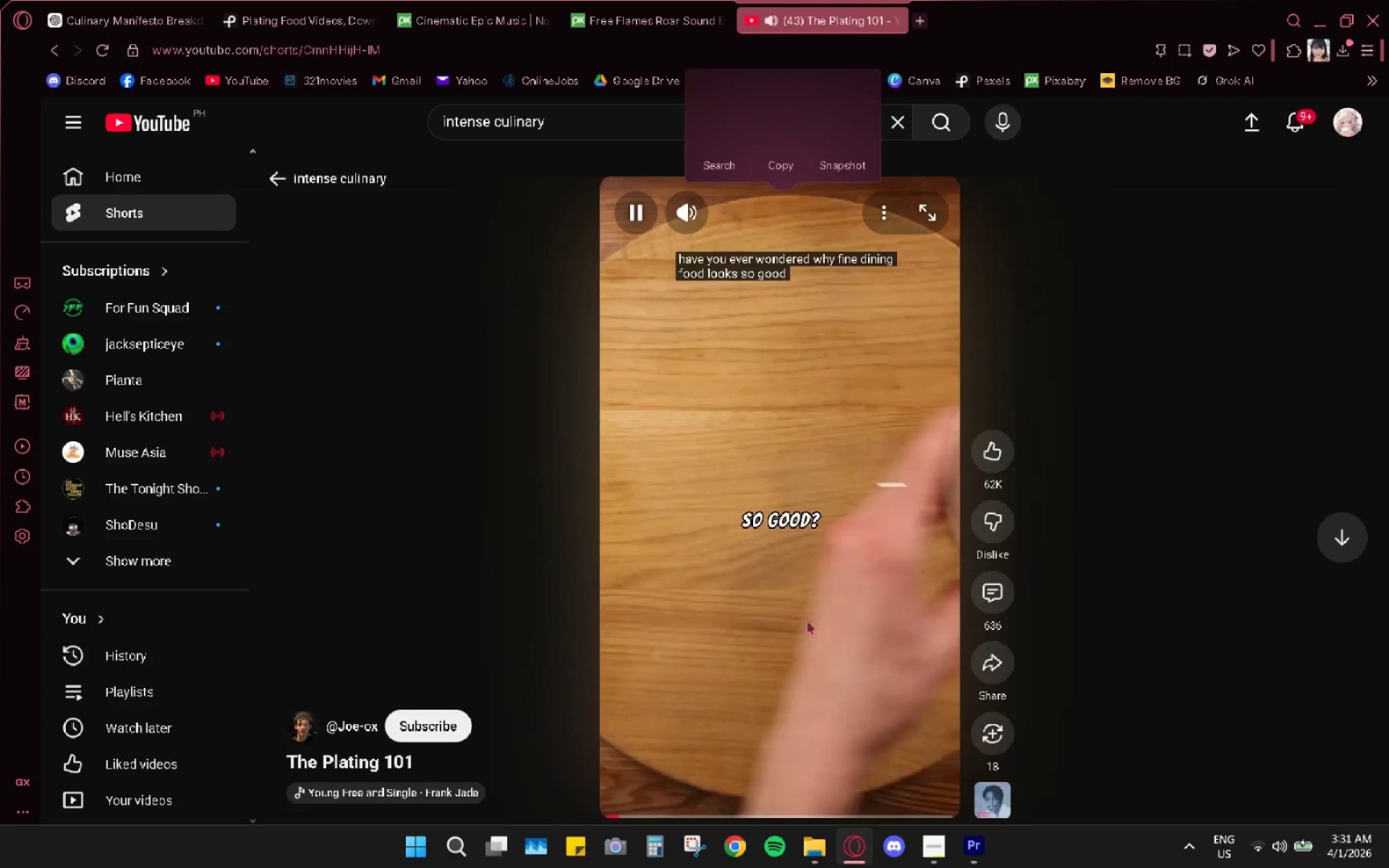 
left_click_drag(start_coordinate=[622, 814], to_coordinate=[553, 808])
 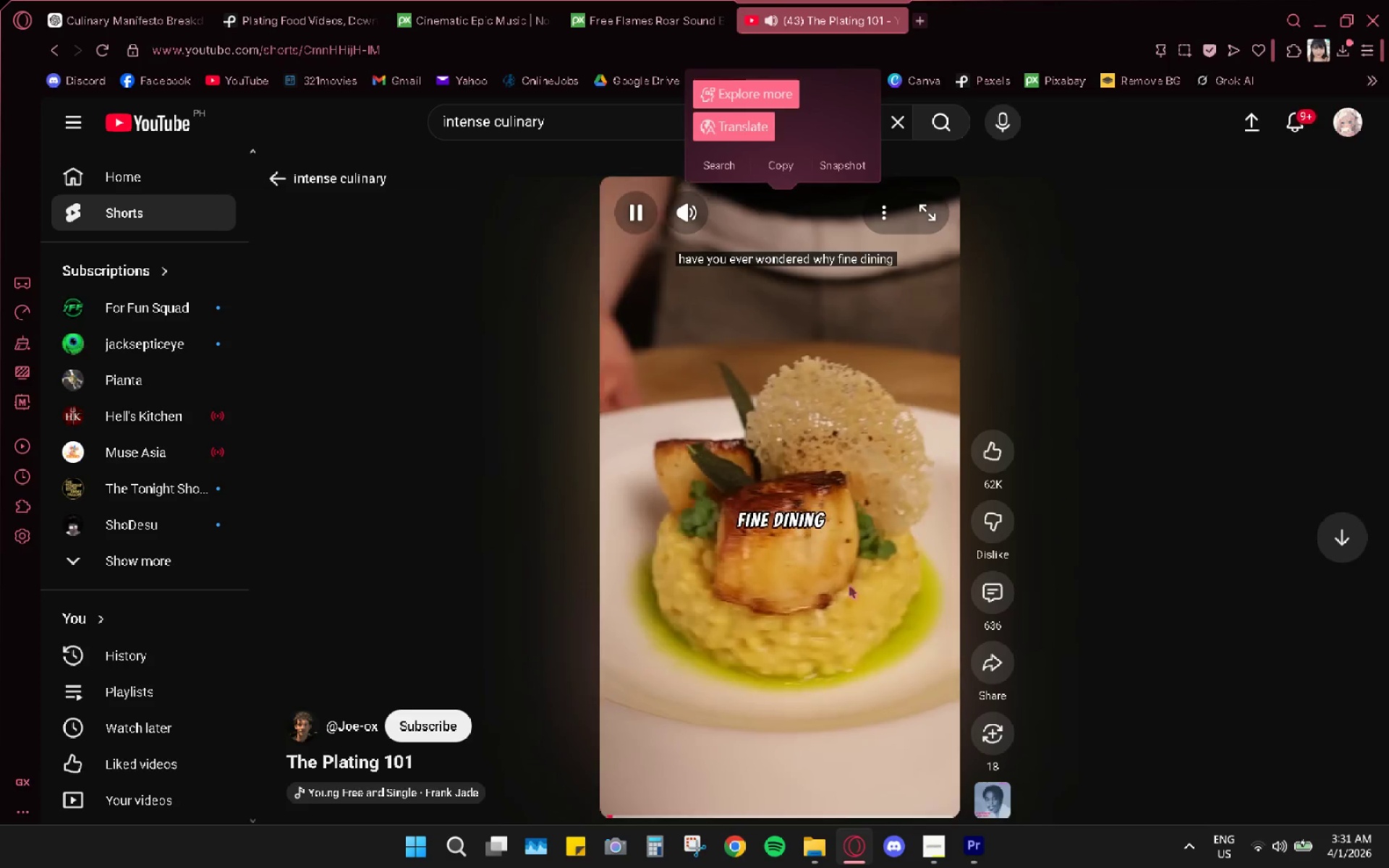 
left_click([851, 583])
 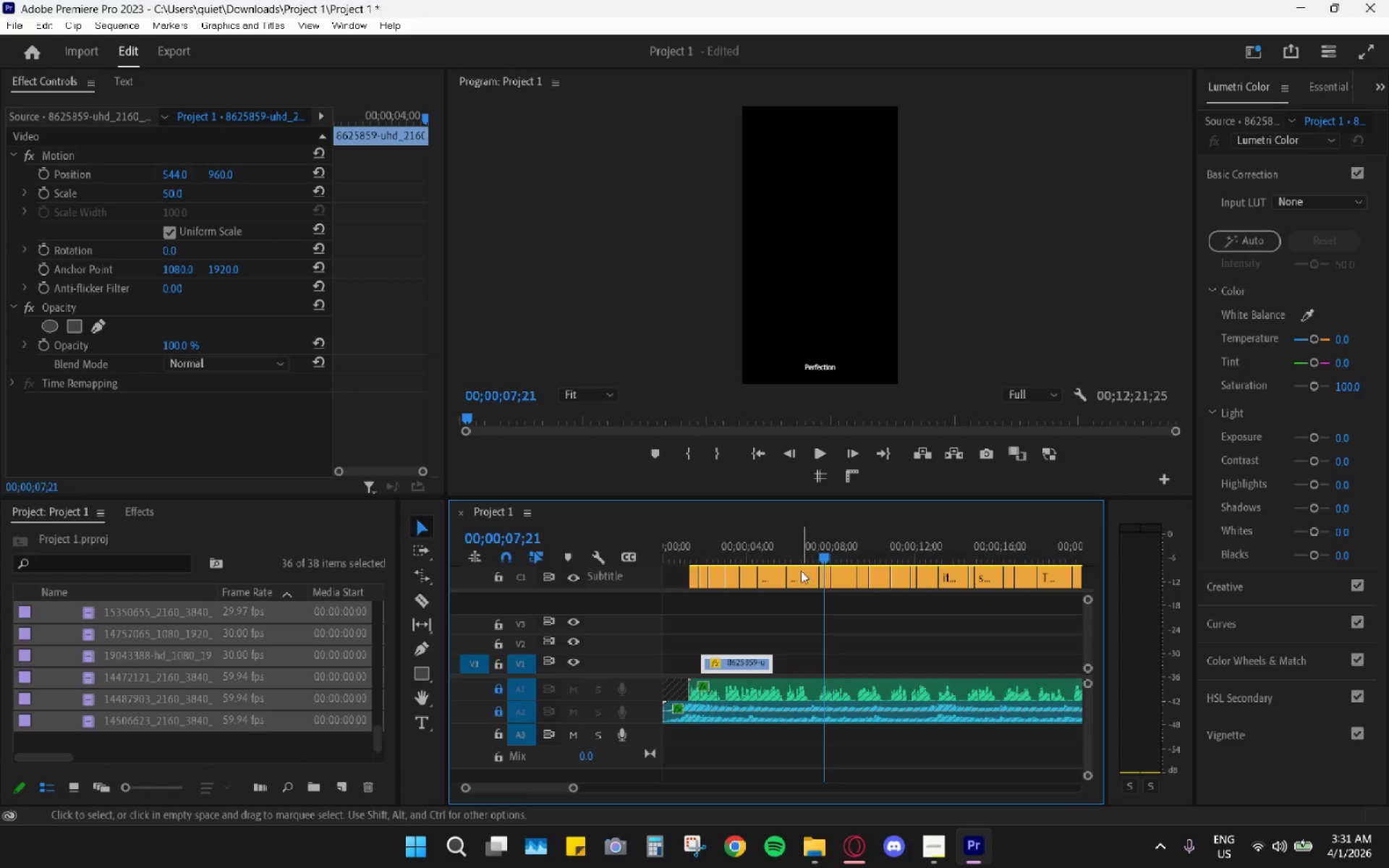 
left_click_drag(start_coordinate=[723, 535], to_coordinate=[629, 535])
 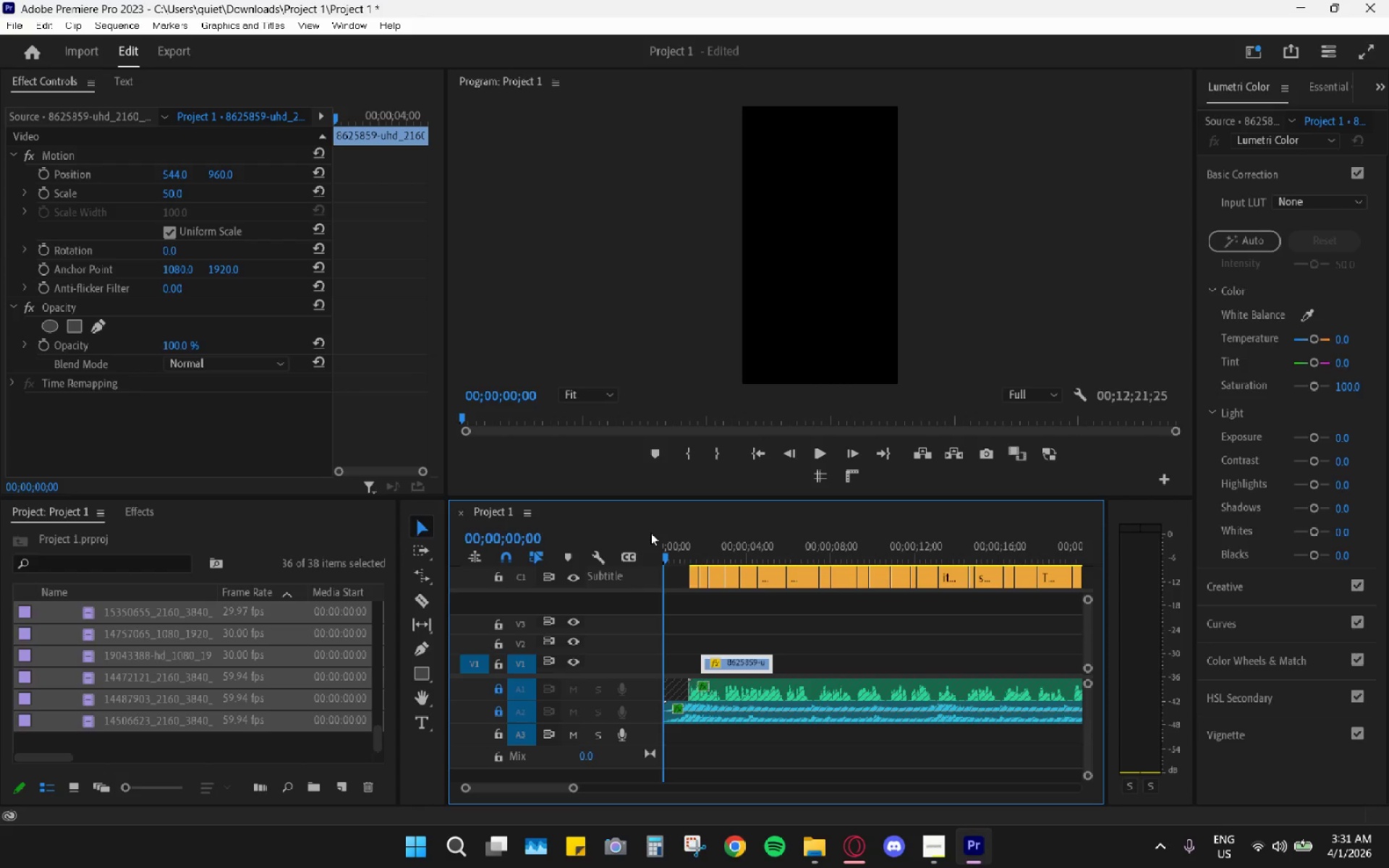 
key(Space)
 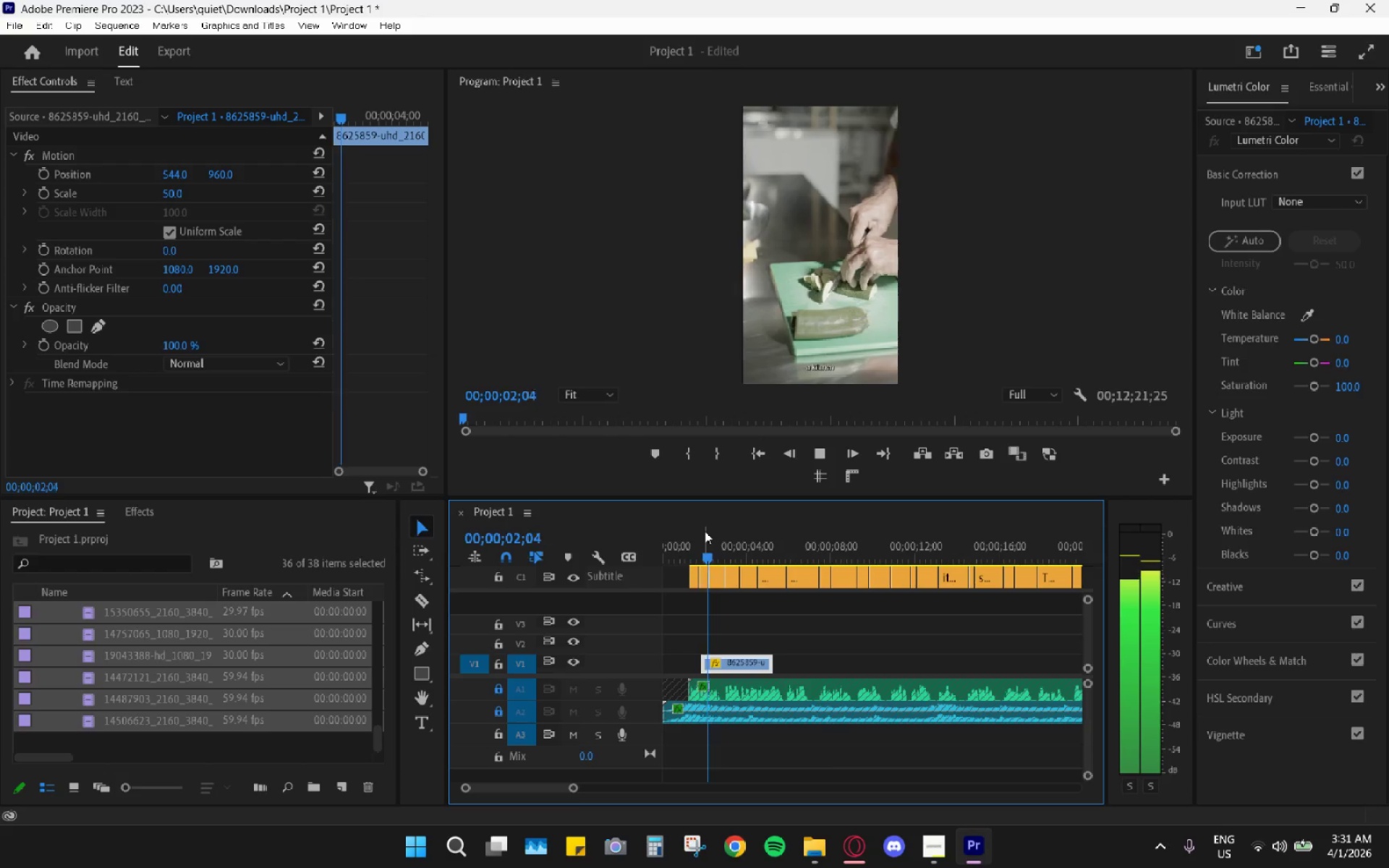 
key(Space)
 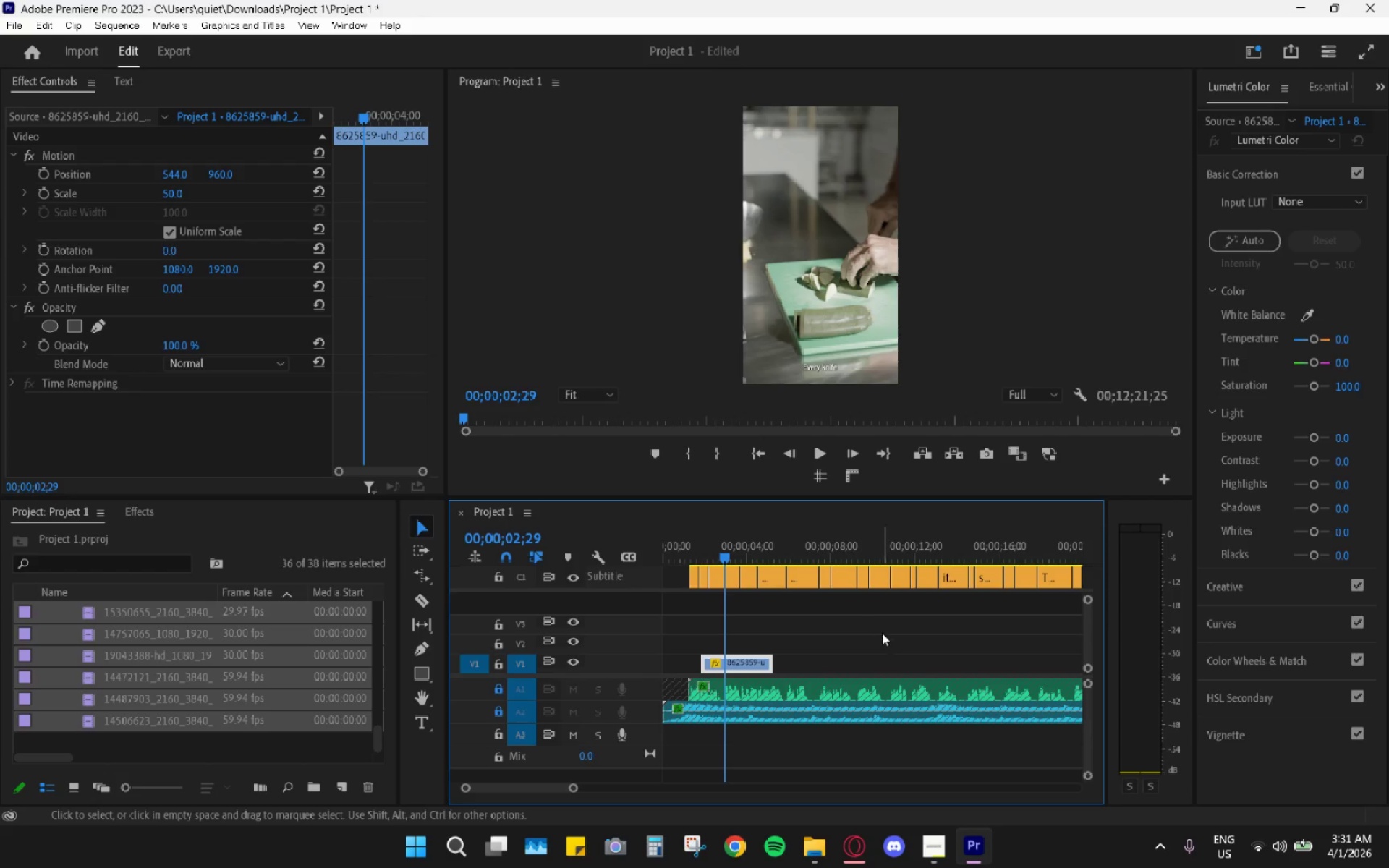 
hold_key(key=AltLeft, duration=0.77)
scroll: coordinate [904, 646], scroll_direction: down, amount: 15.0
 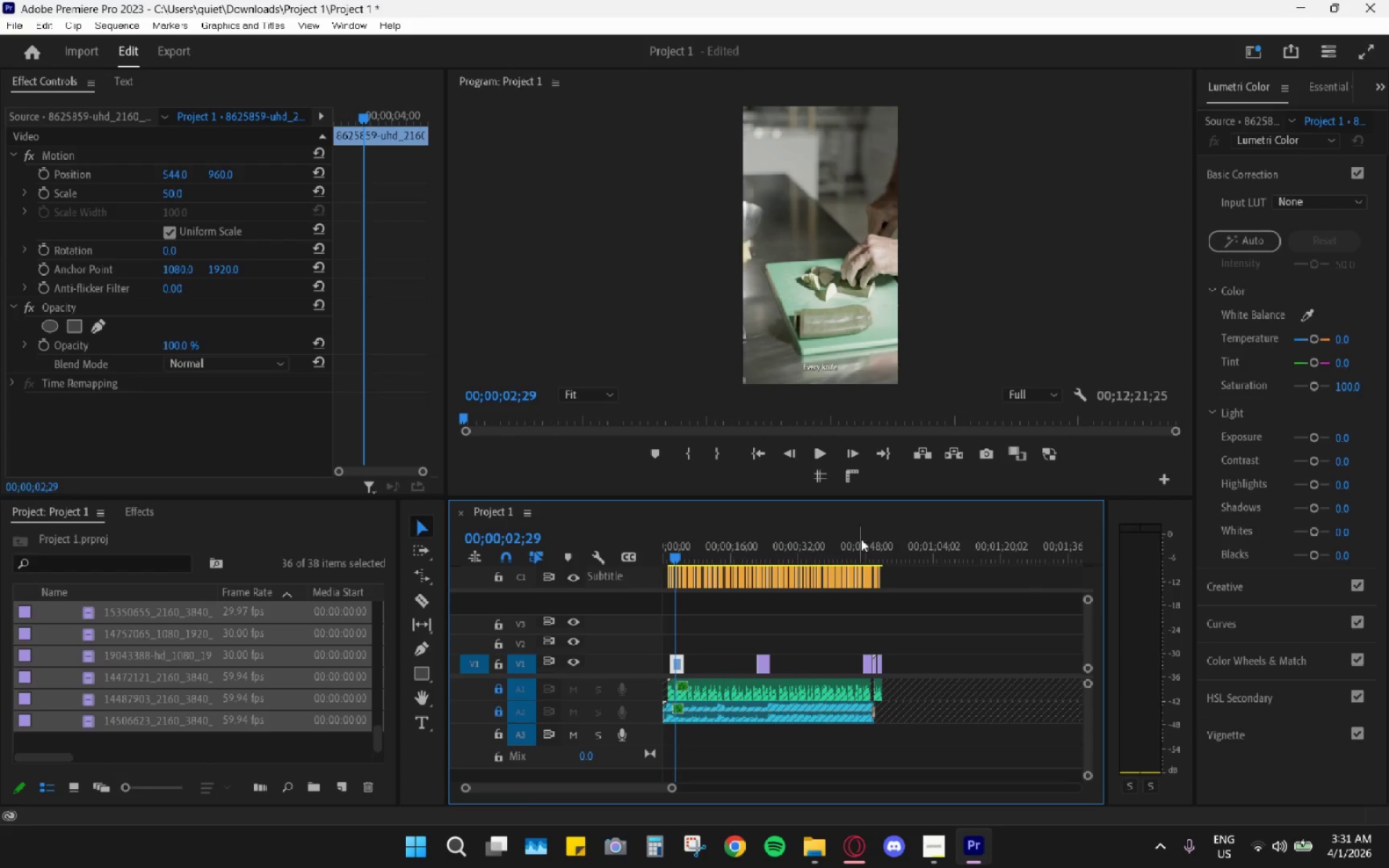 
left_click_drag(start_coordinate=[866, 532], to_coordinate=[870, 532])
 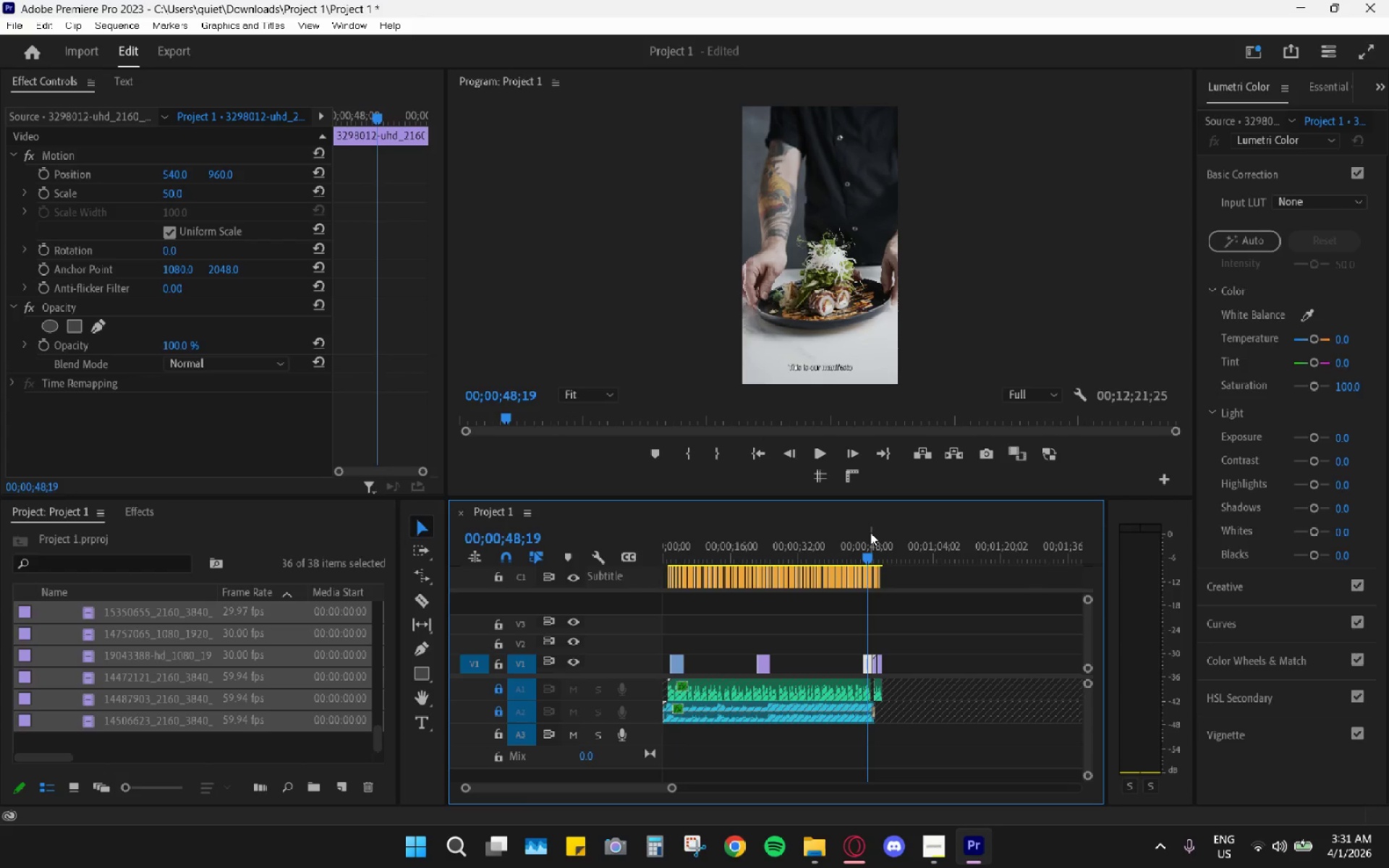 
key(Space)
 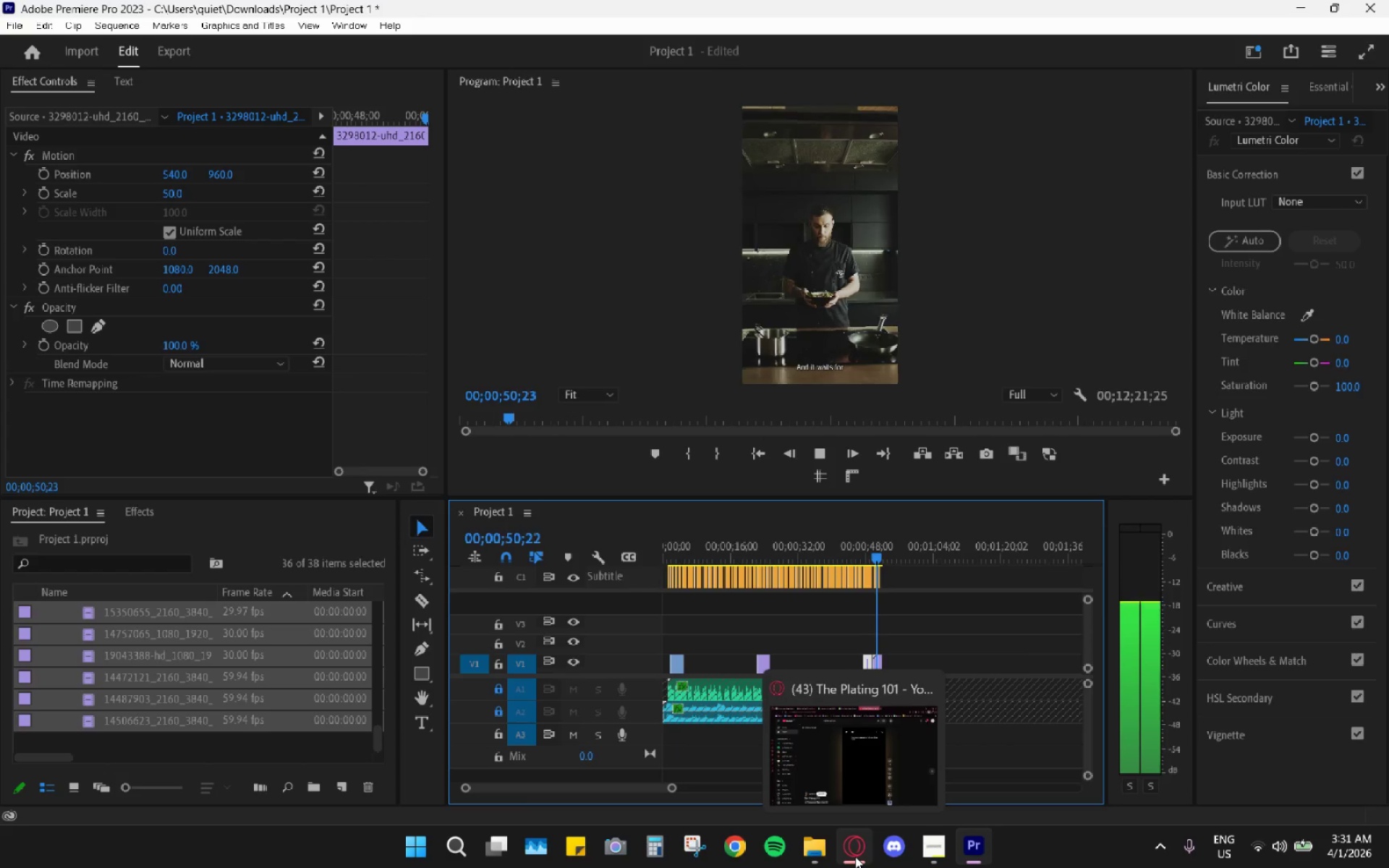 
key(Space)
 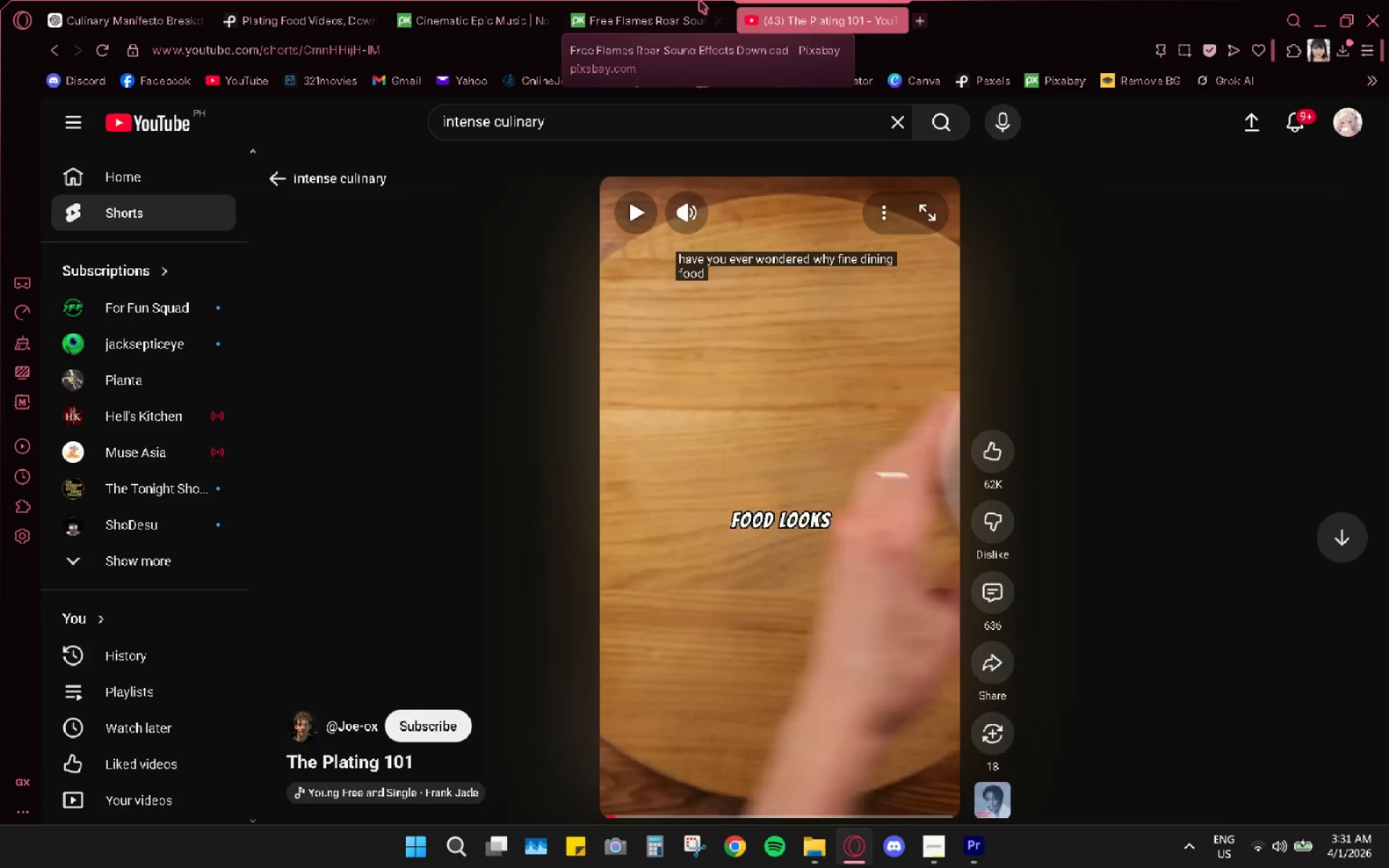 
double_click([482, 0])
 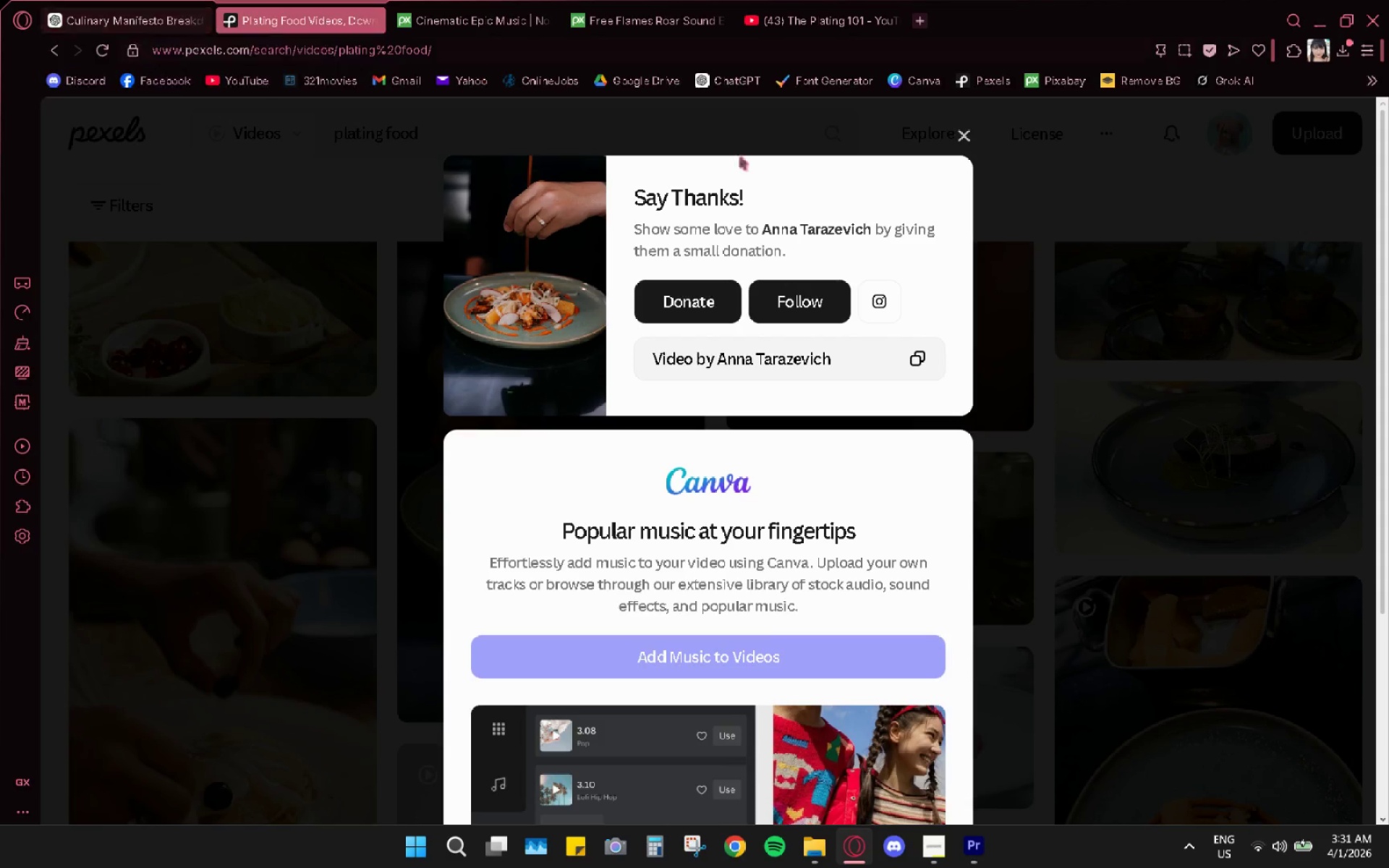 
left_click([966, 142])
 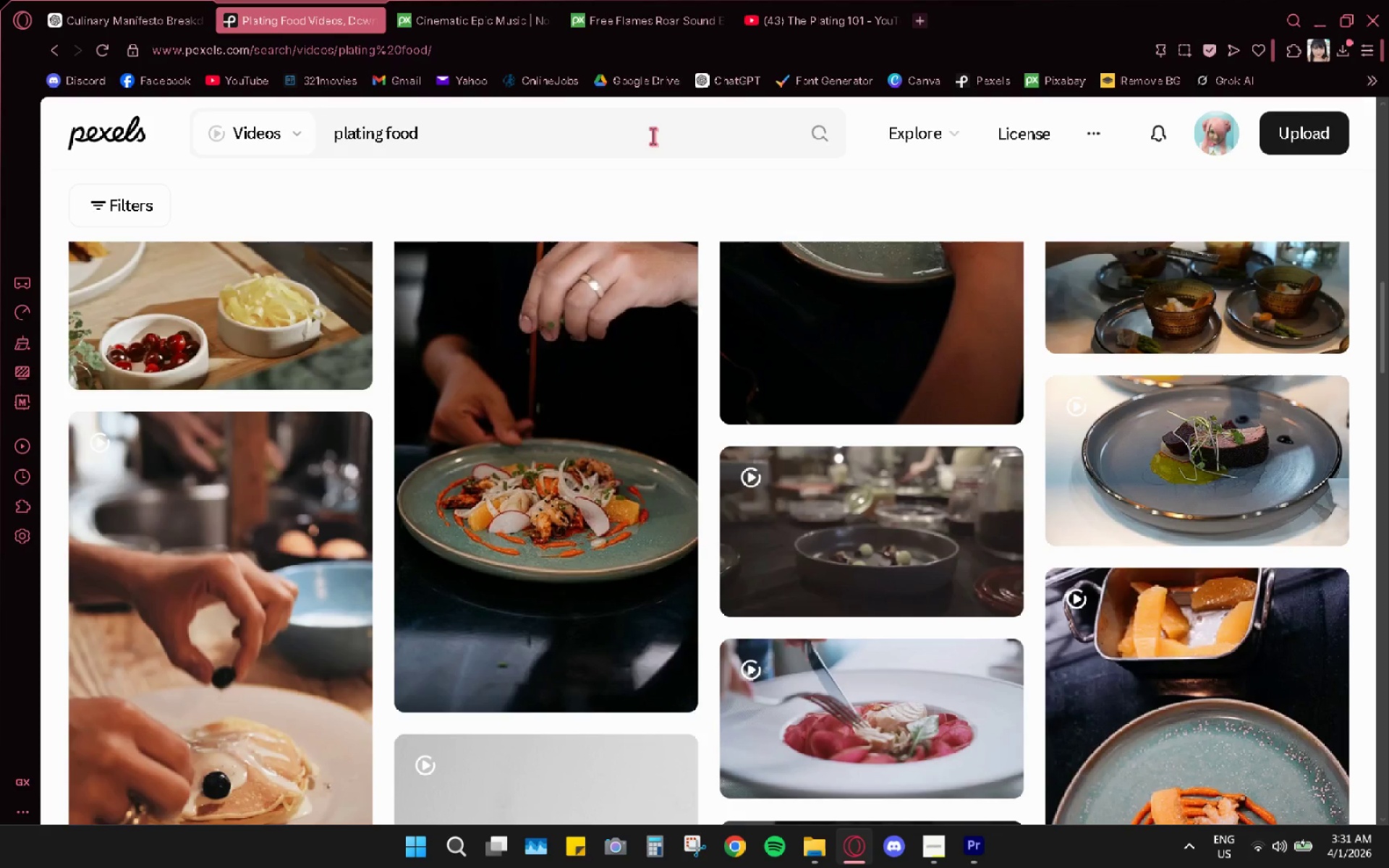 
left_click([576, 114])
 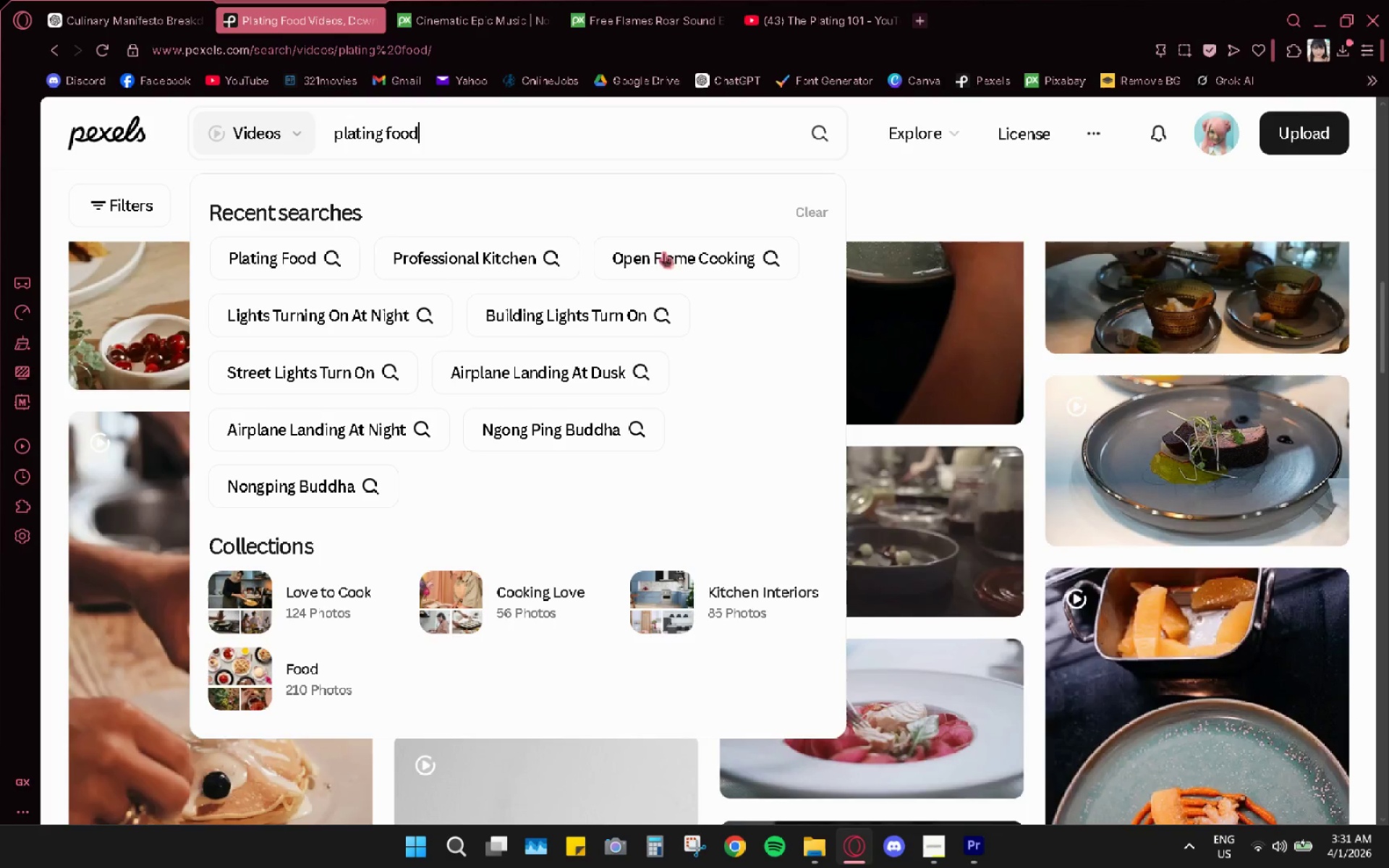 
scroll: coordinate [899, 520], scroll_direction: down, amount: 4.0
 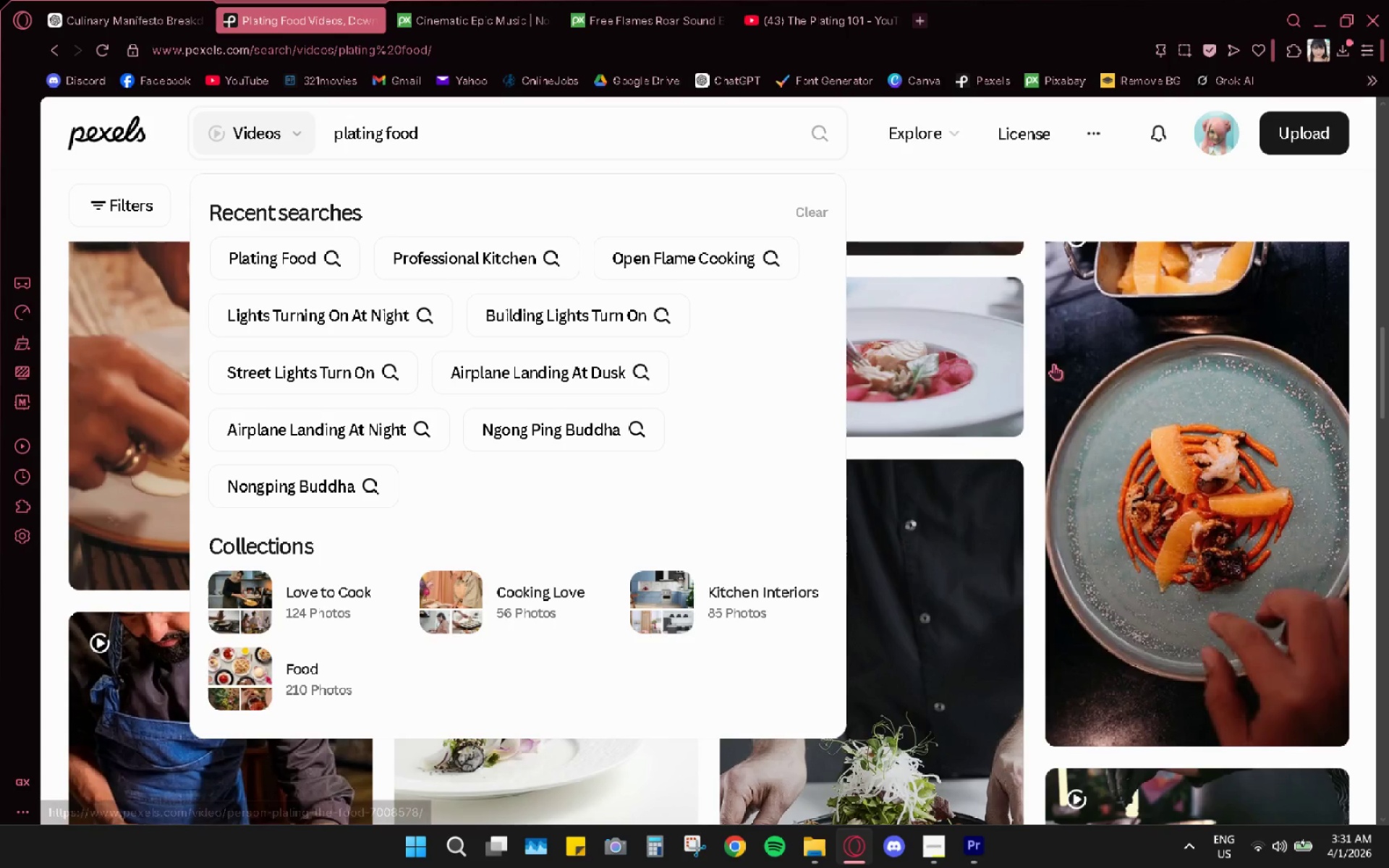 
left_click([1028, 451])
 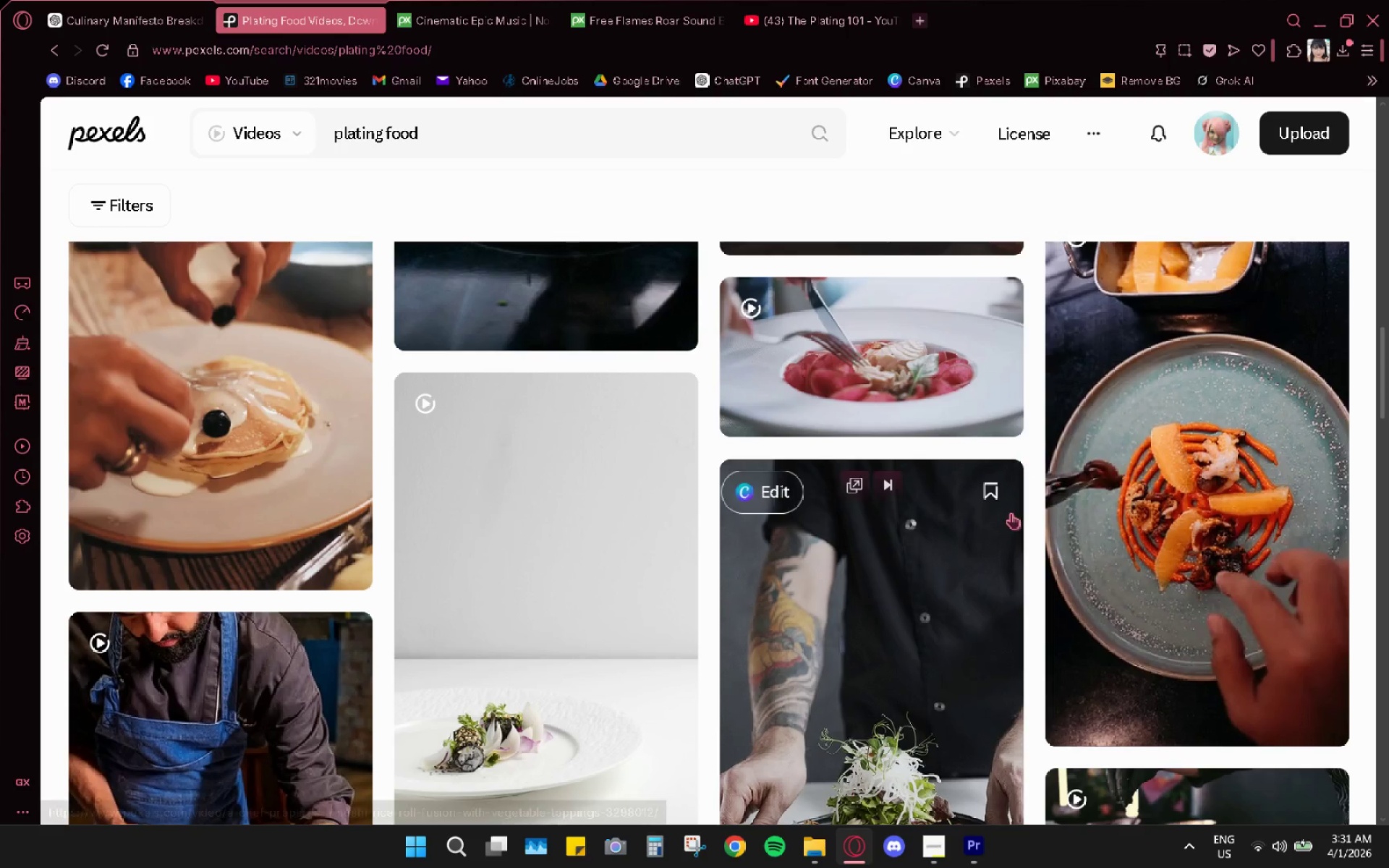 
scroll: coordinate [457, 867], scroll_direction: down, amount: 25.0
 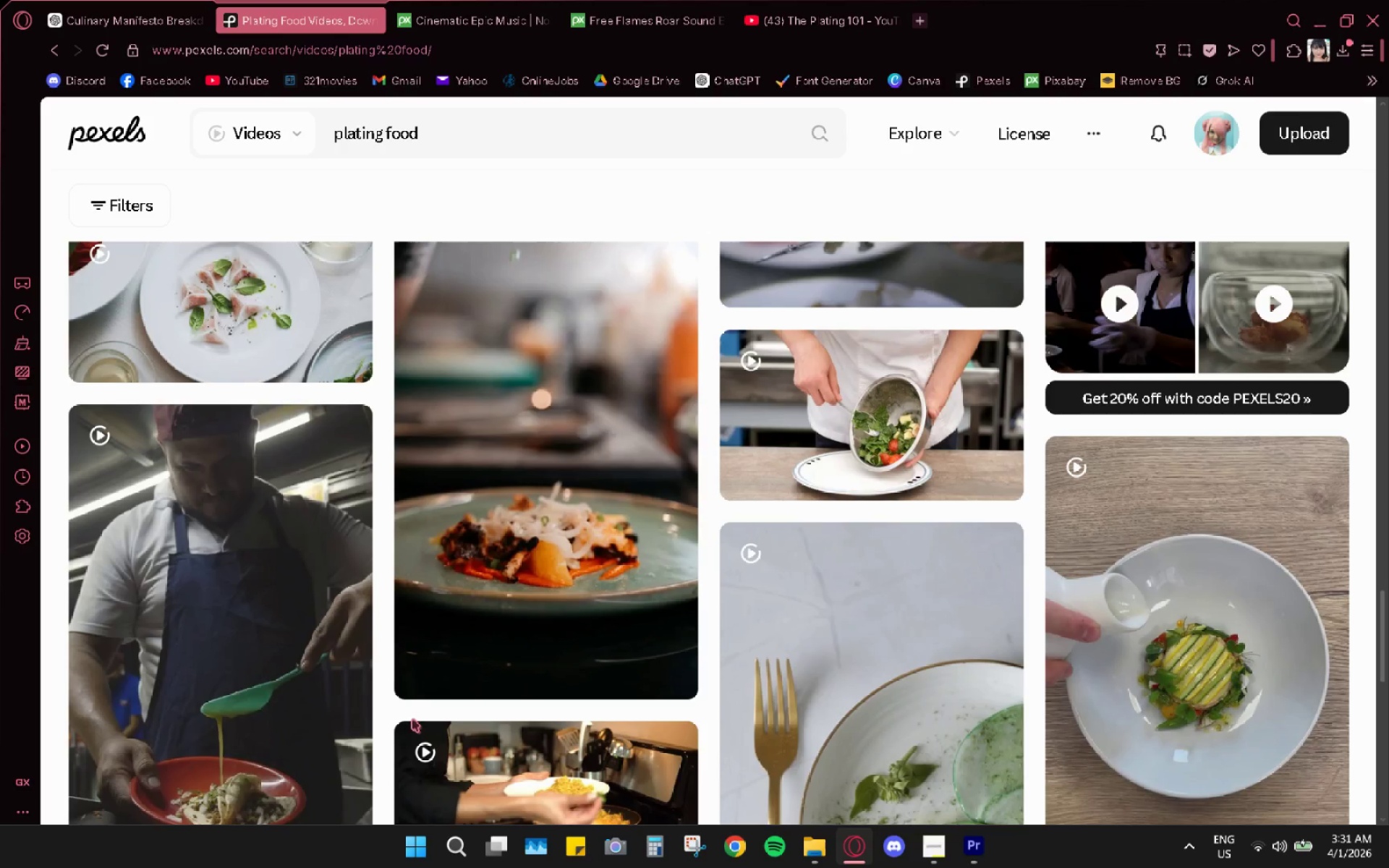 
scroll: coordinate [617, 561], scroll_direction: down, amount: 15.0
 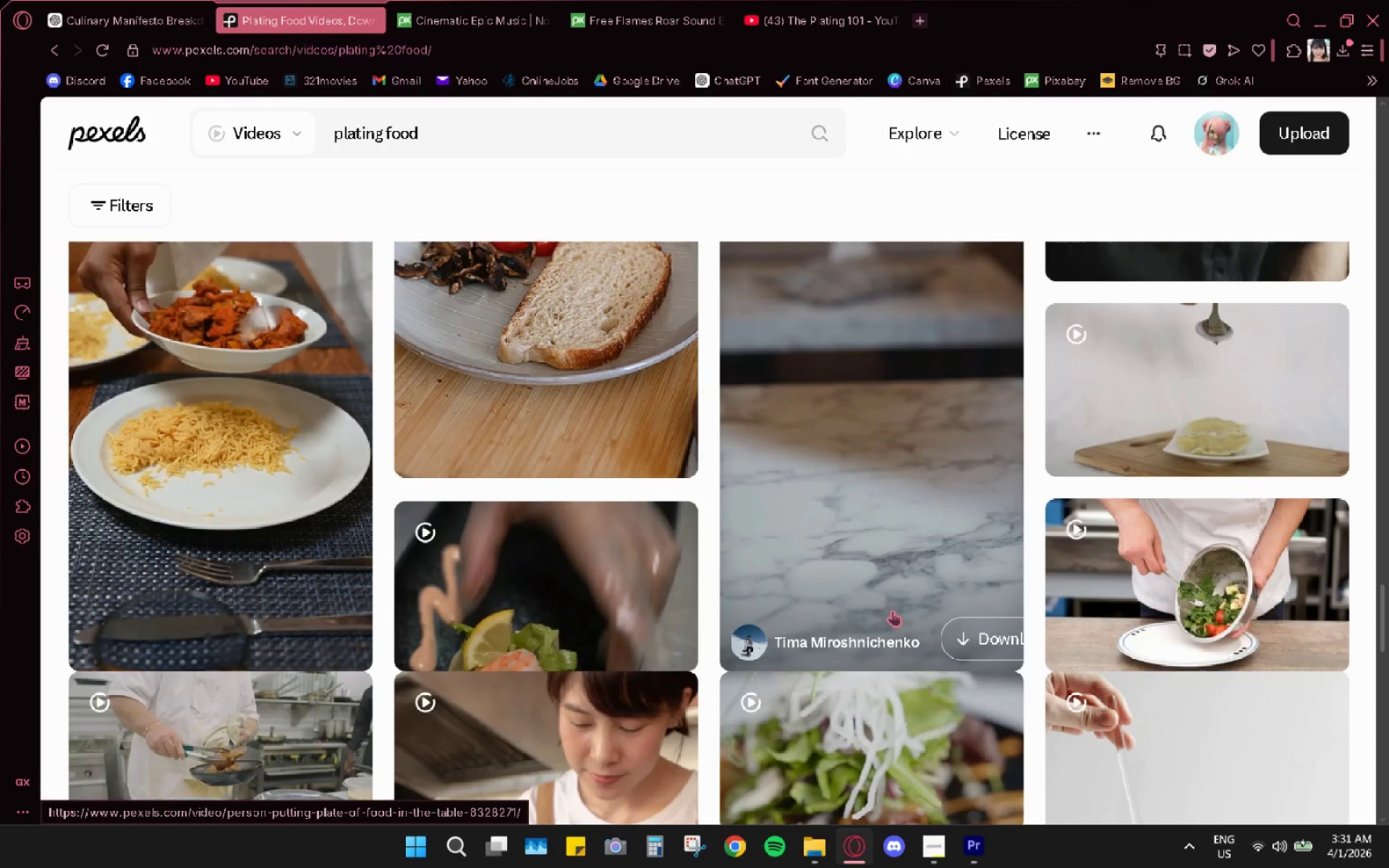 
scroll: coordinate [892, 695], scroll_direction: down, amount: 7.0
 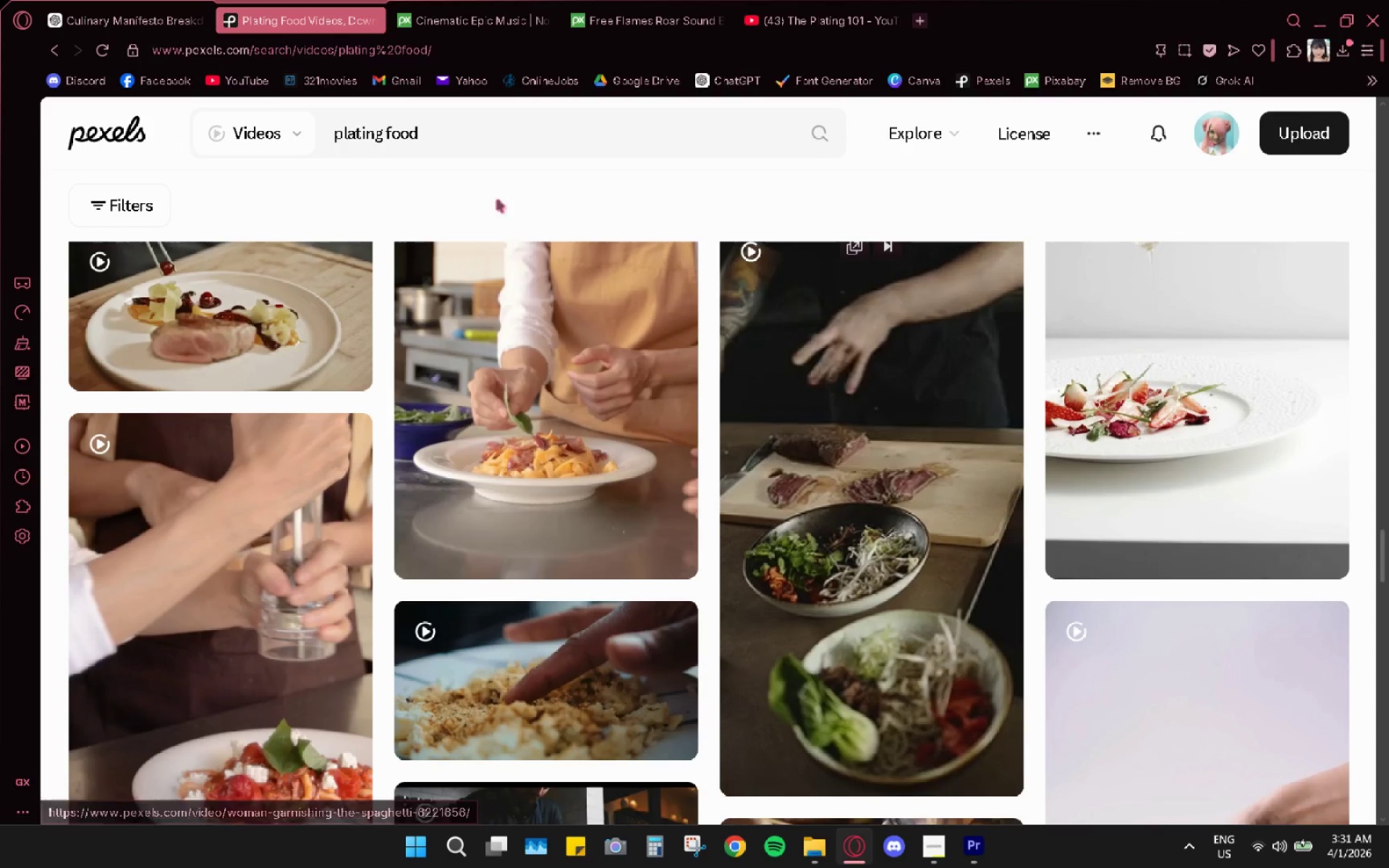 
double_click([483, 151])
 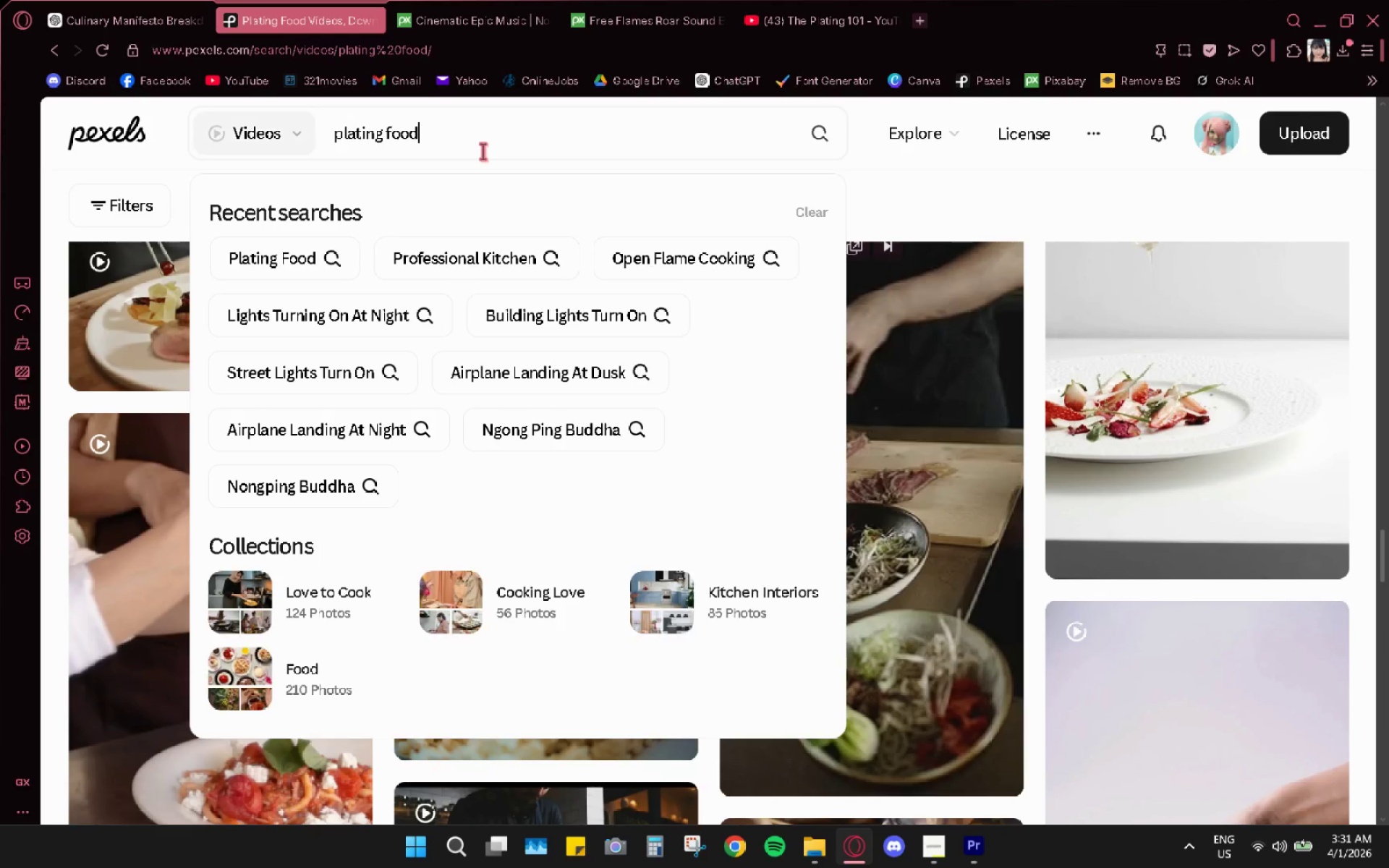 
triple_click([483, 151])
 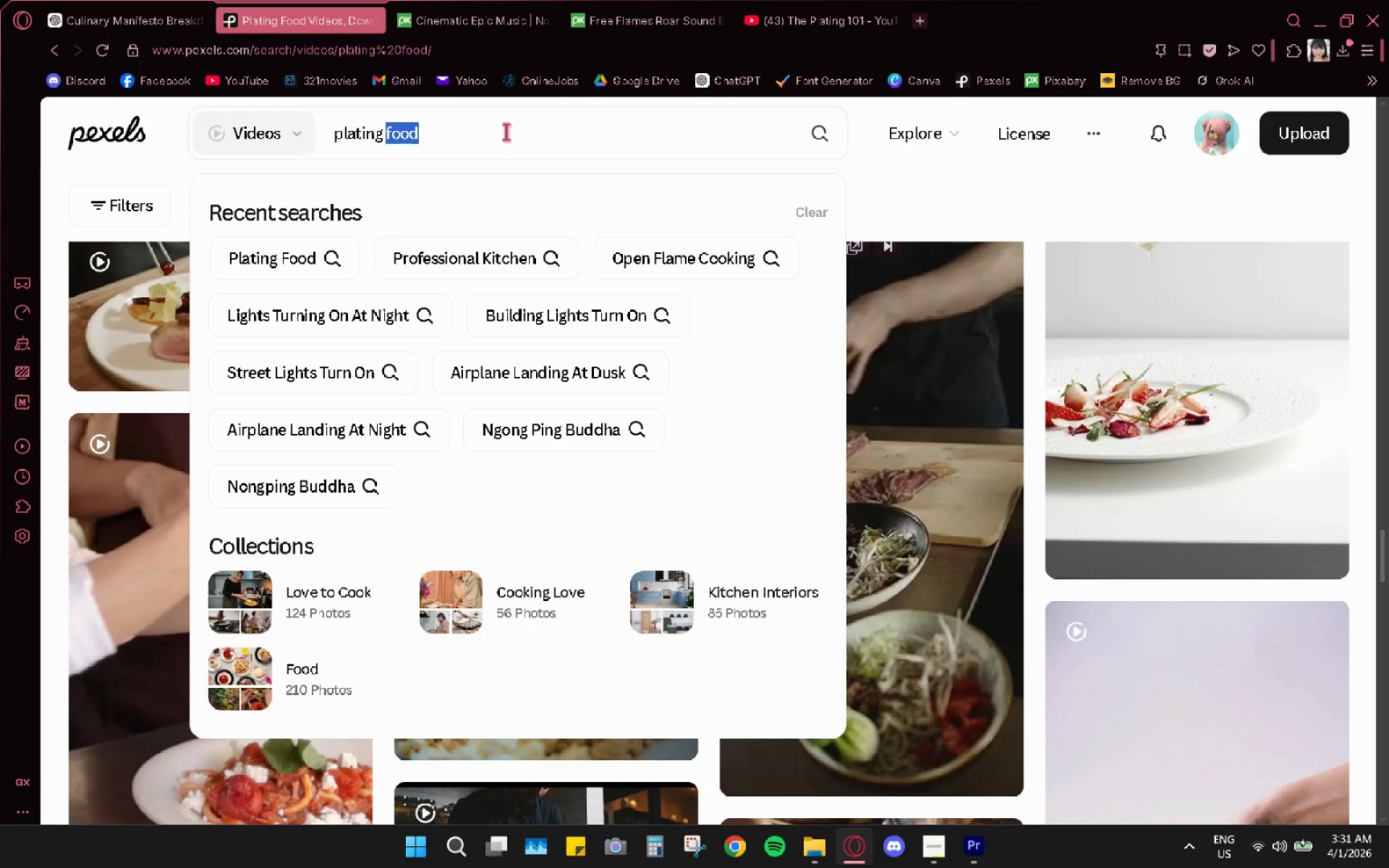 
double_click([506, 130])
 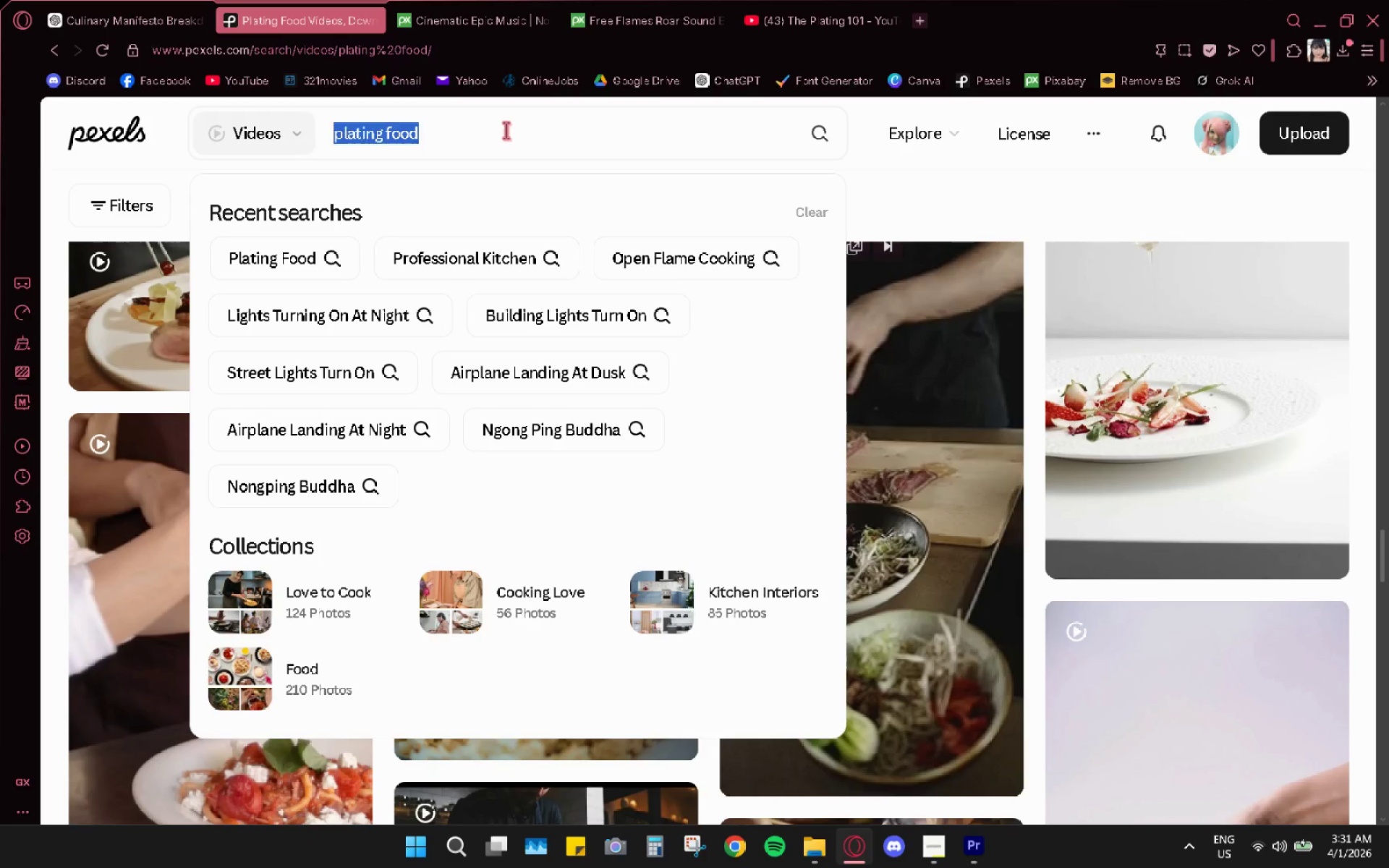 
triple_click([506, 130])
 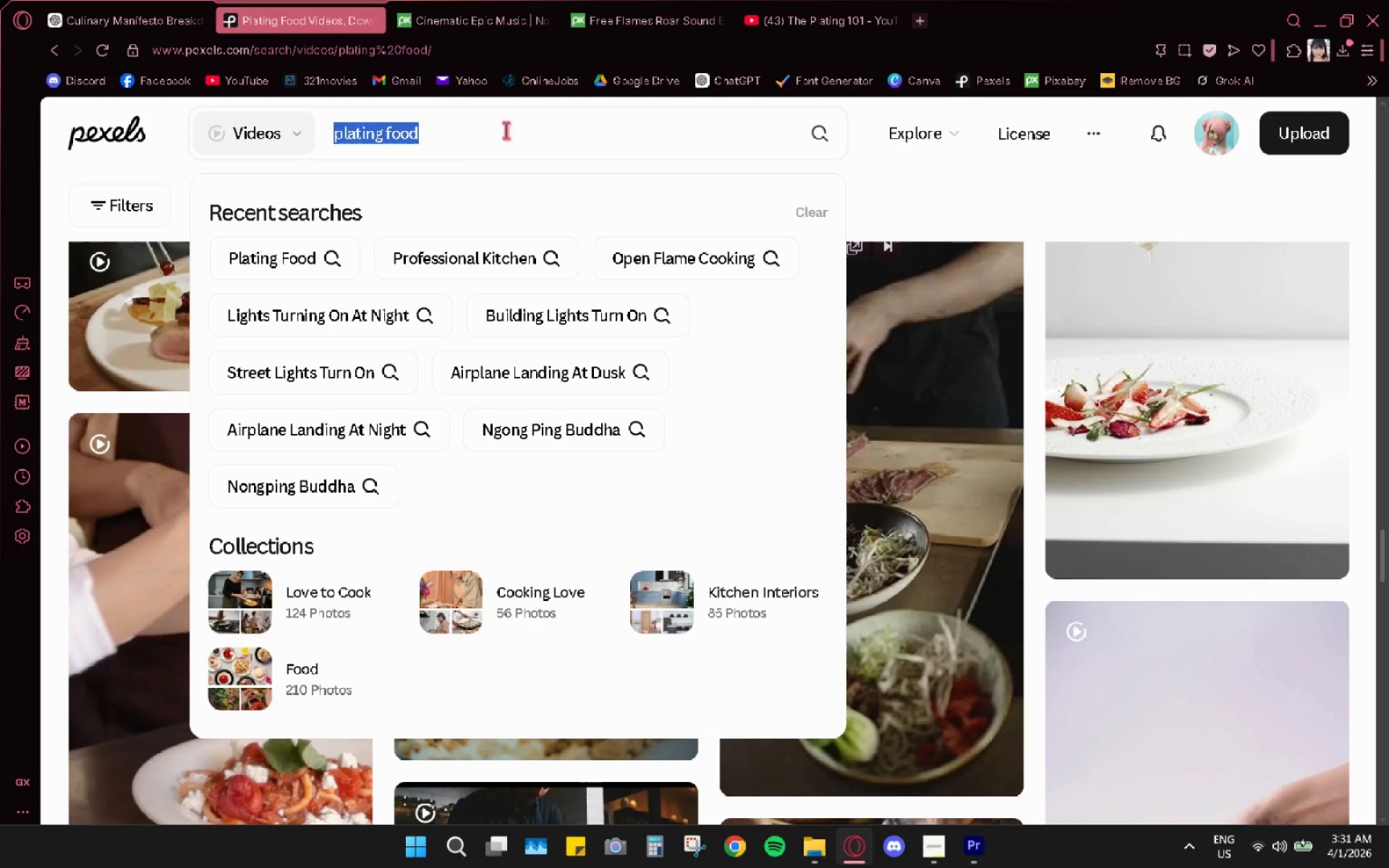 
triple_click([506, 130])
 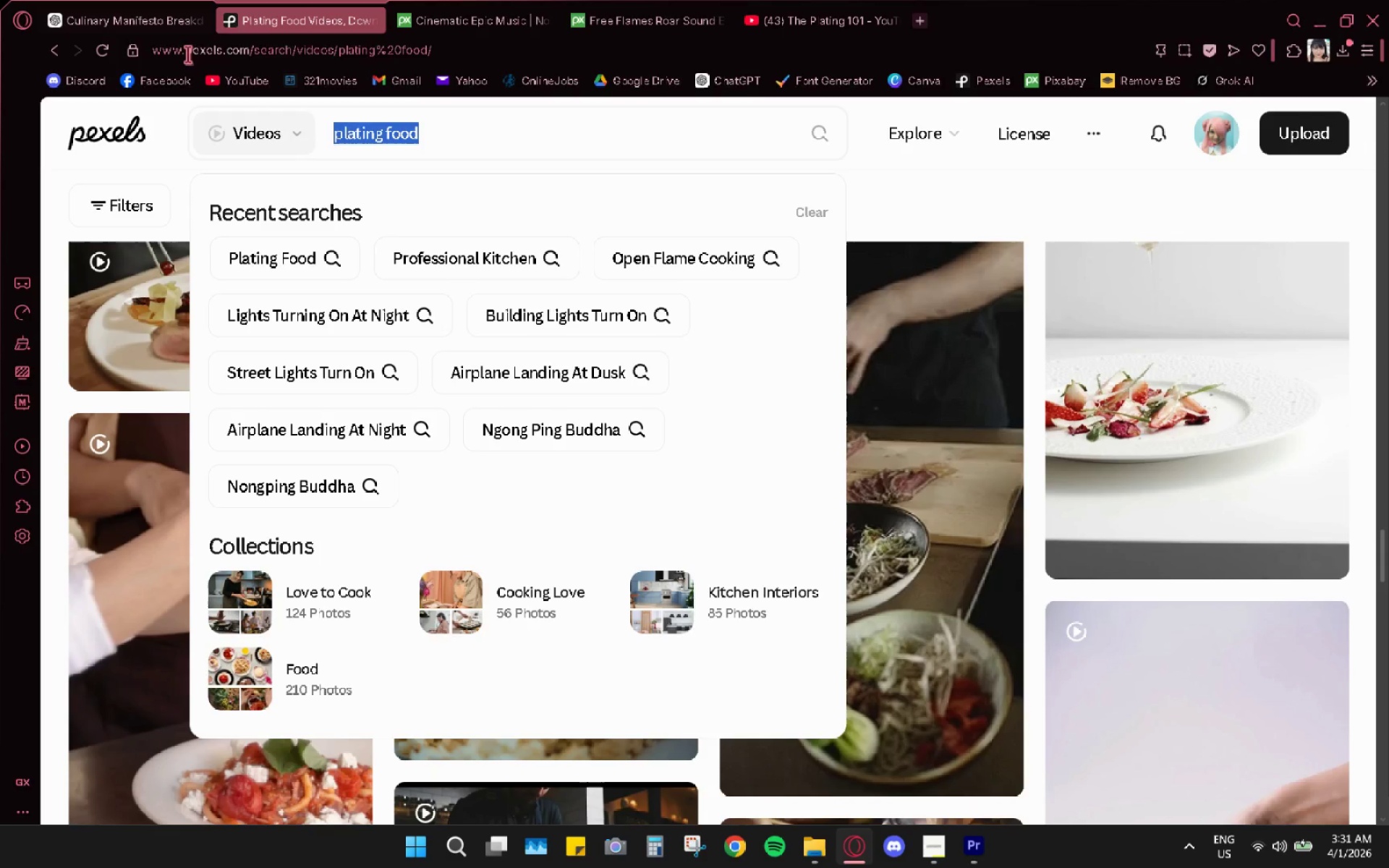 
type(fin)
 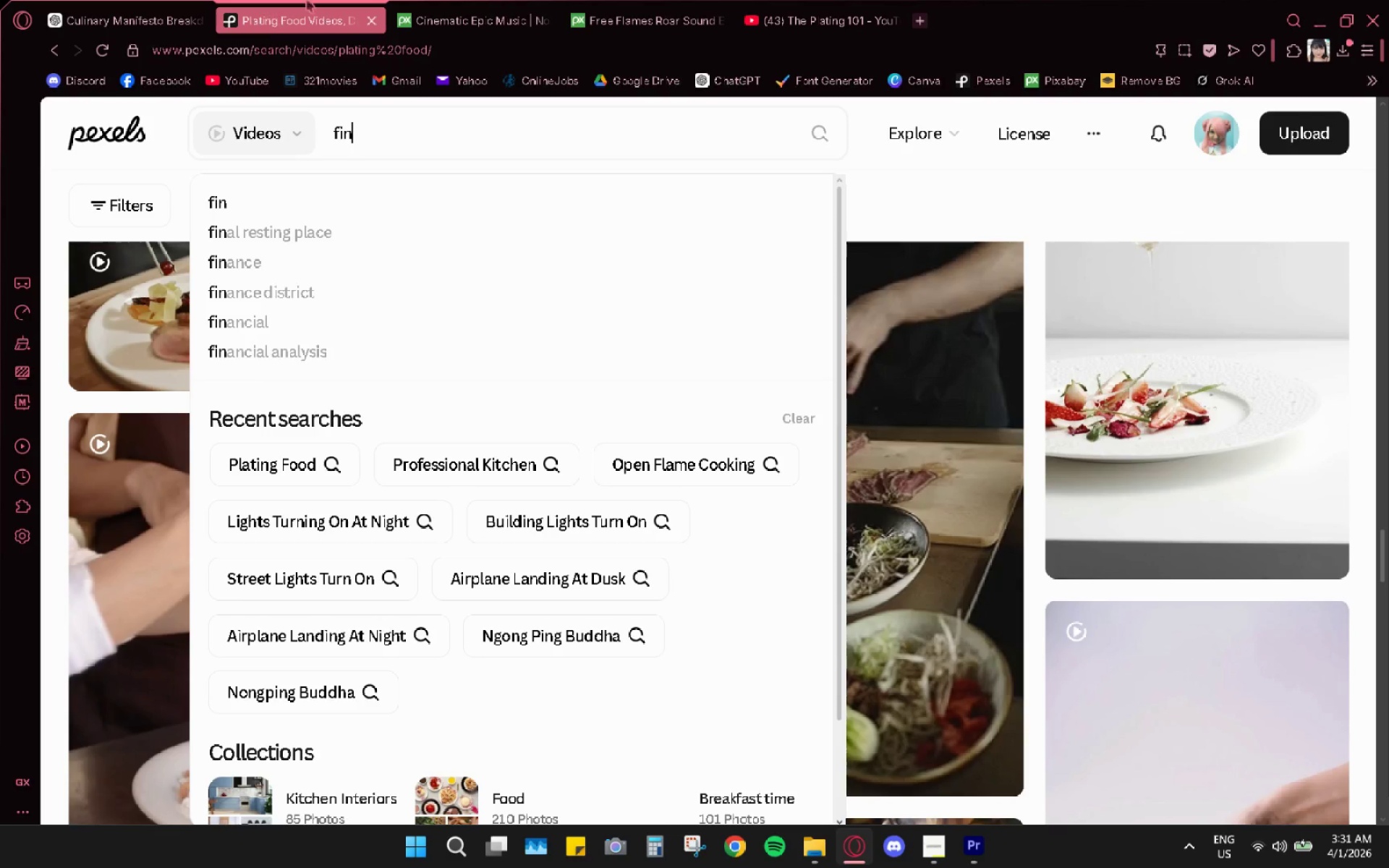 
type(e dining foo)
 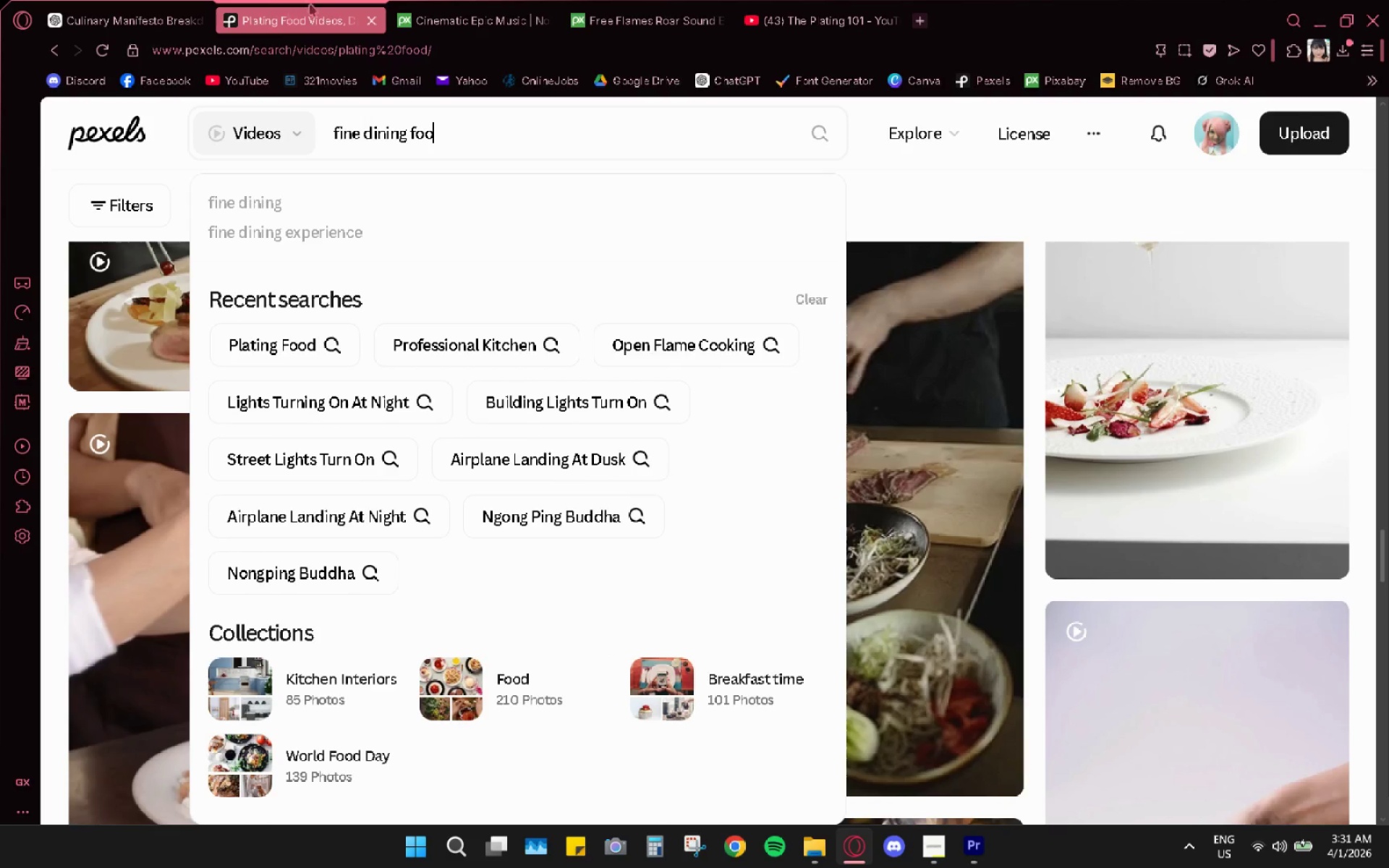 
key(D)
 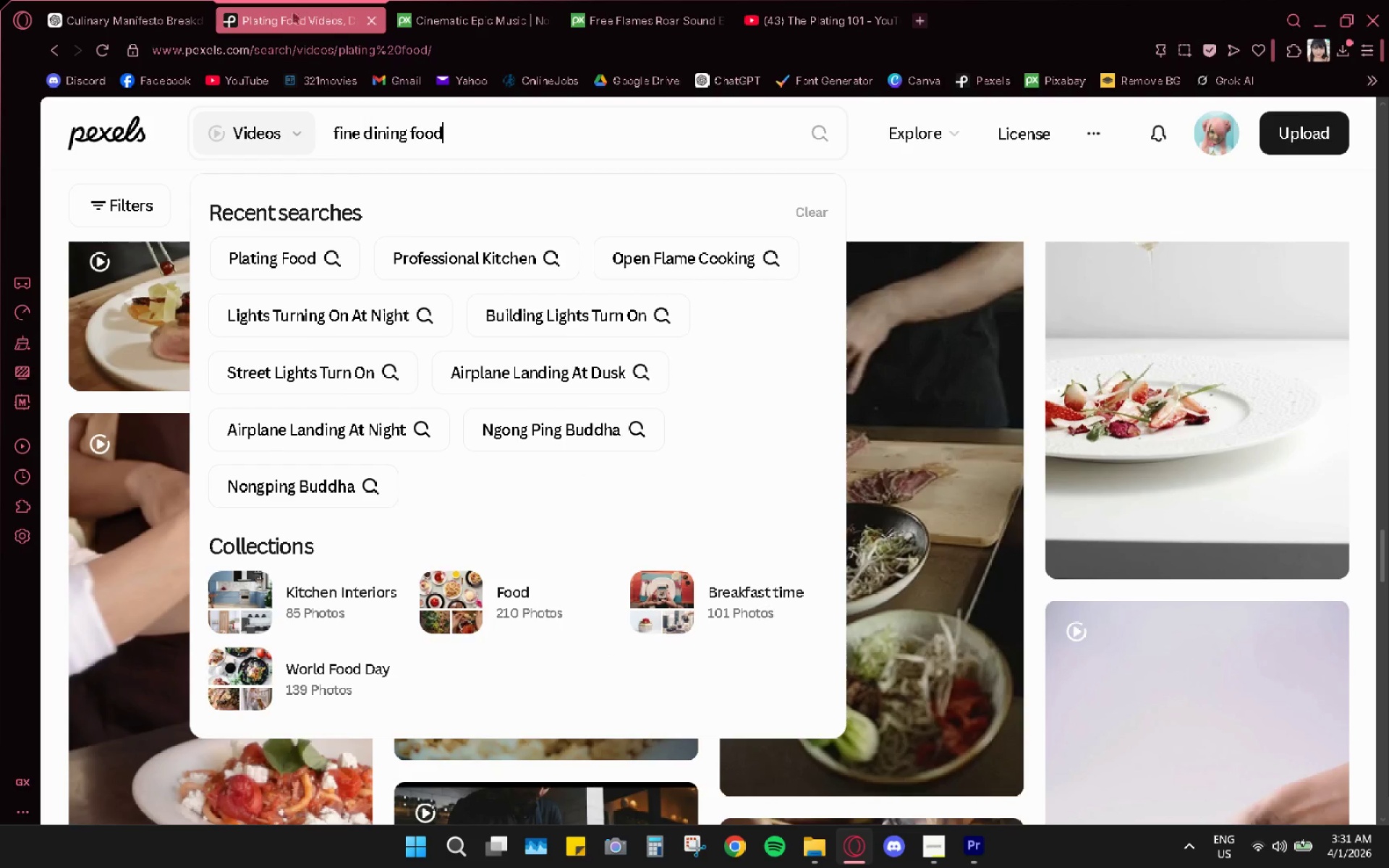 
key(Enter)
 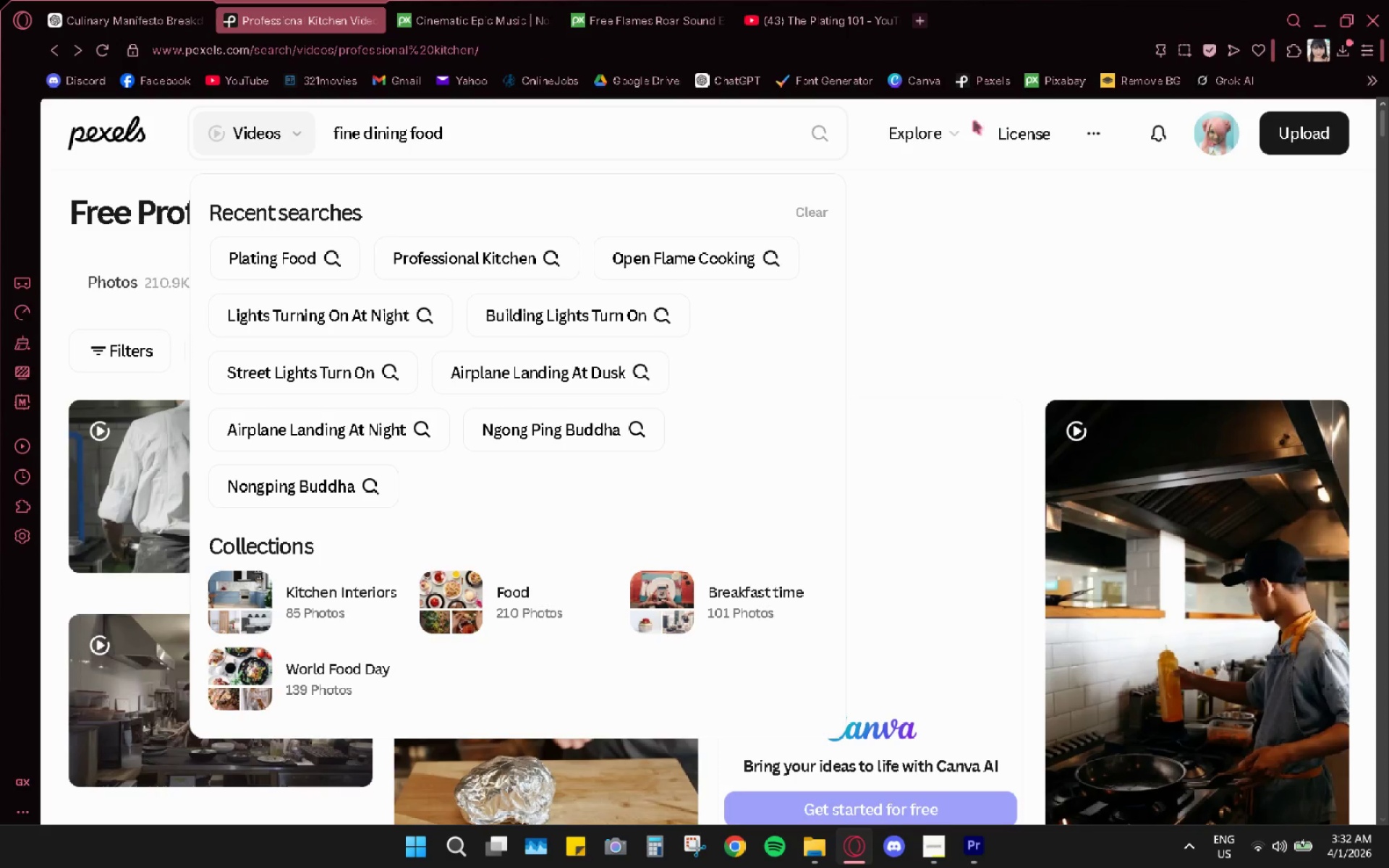 
left_click([1023, 226])
 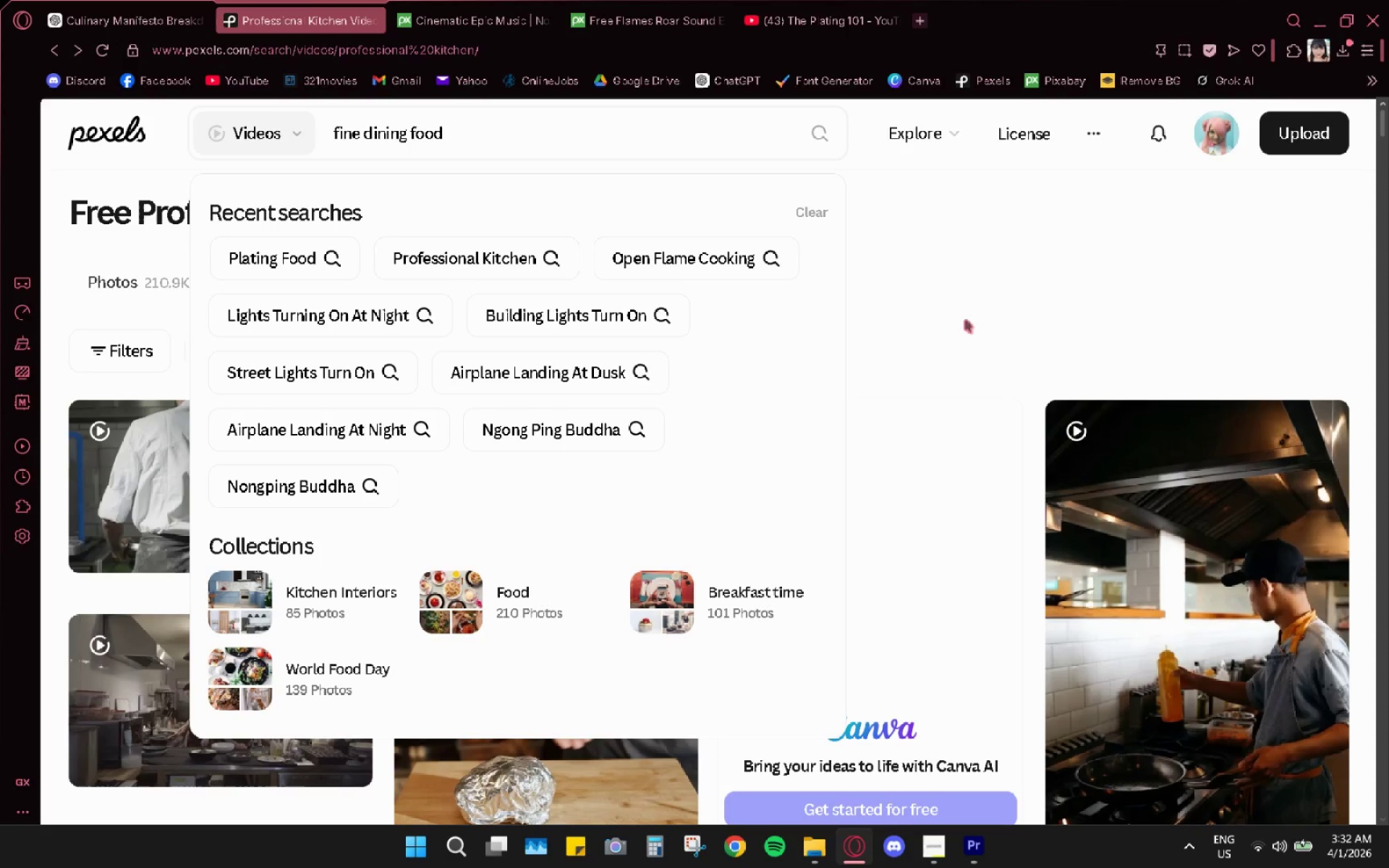 
left_click([937, 352])
 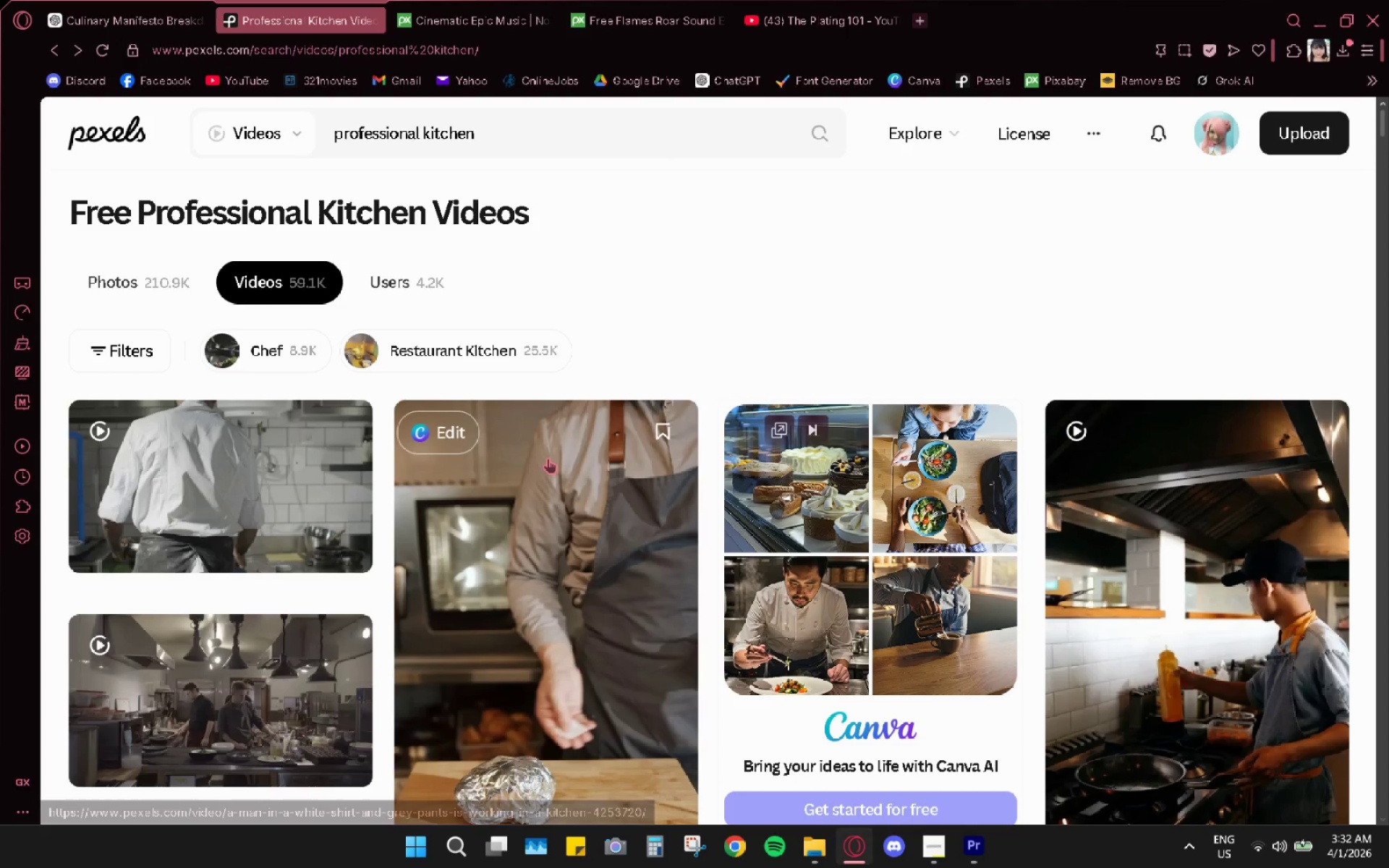 
scroll: coordinate [982, 511], scroll_direction: down, amount: 14.0
 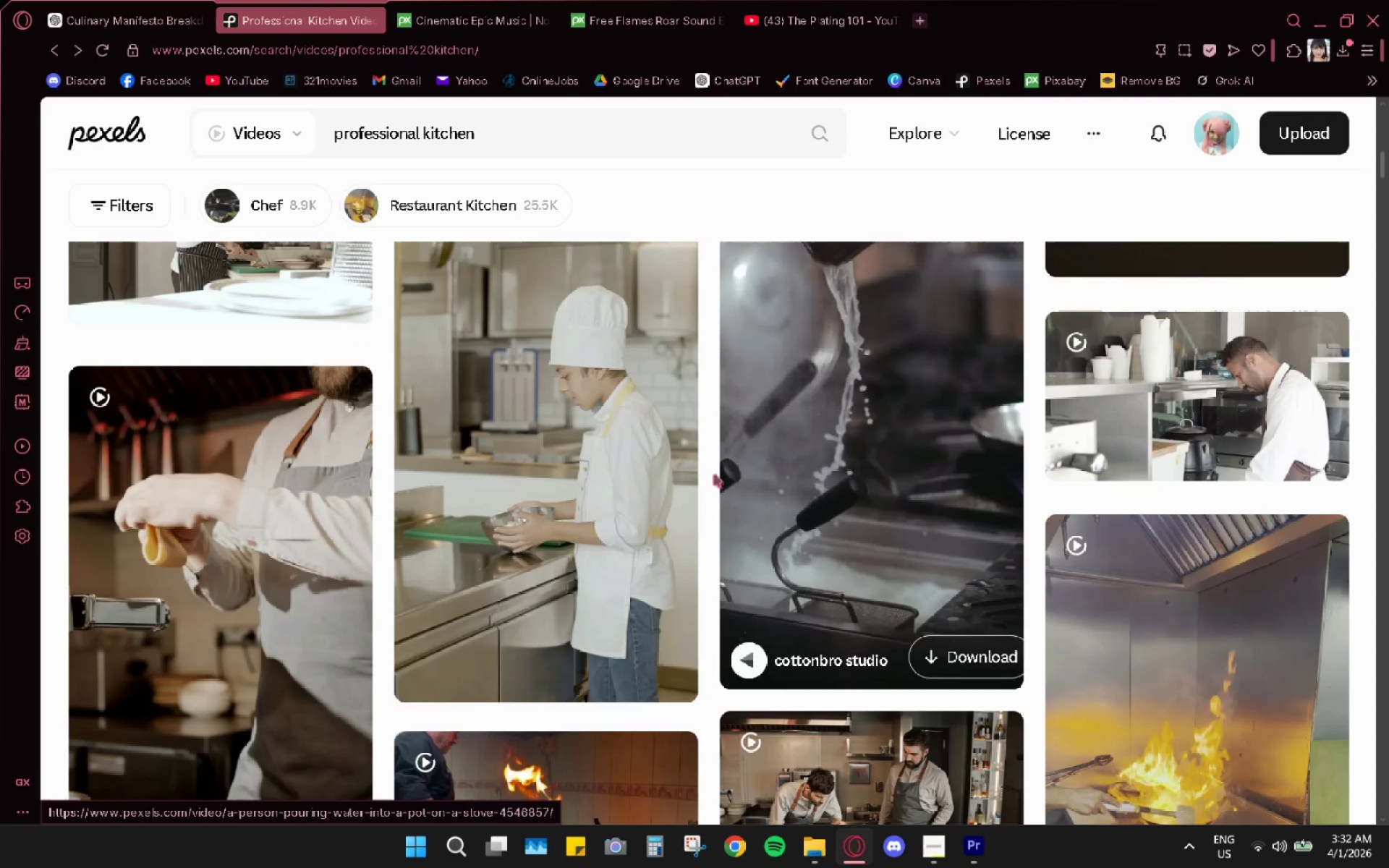 
scroll: coordinate [563, 527], scroll_direction: down, amount: 16.0
 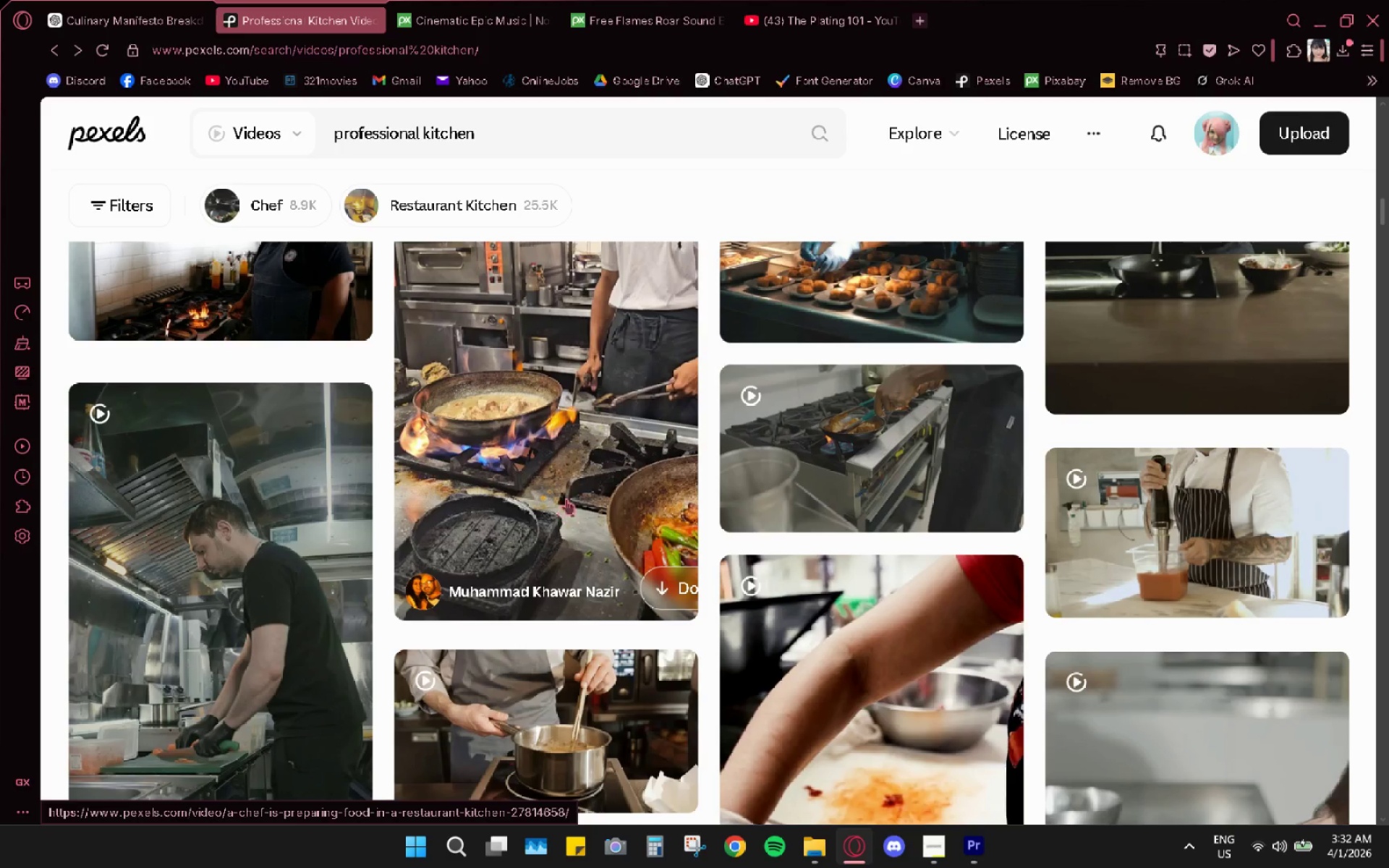 
scroll: coordinate [266, 464], scroll_direction: down, amount: 19.0
 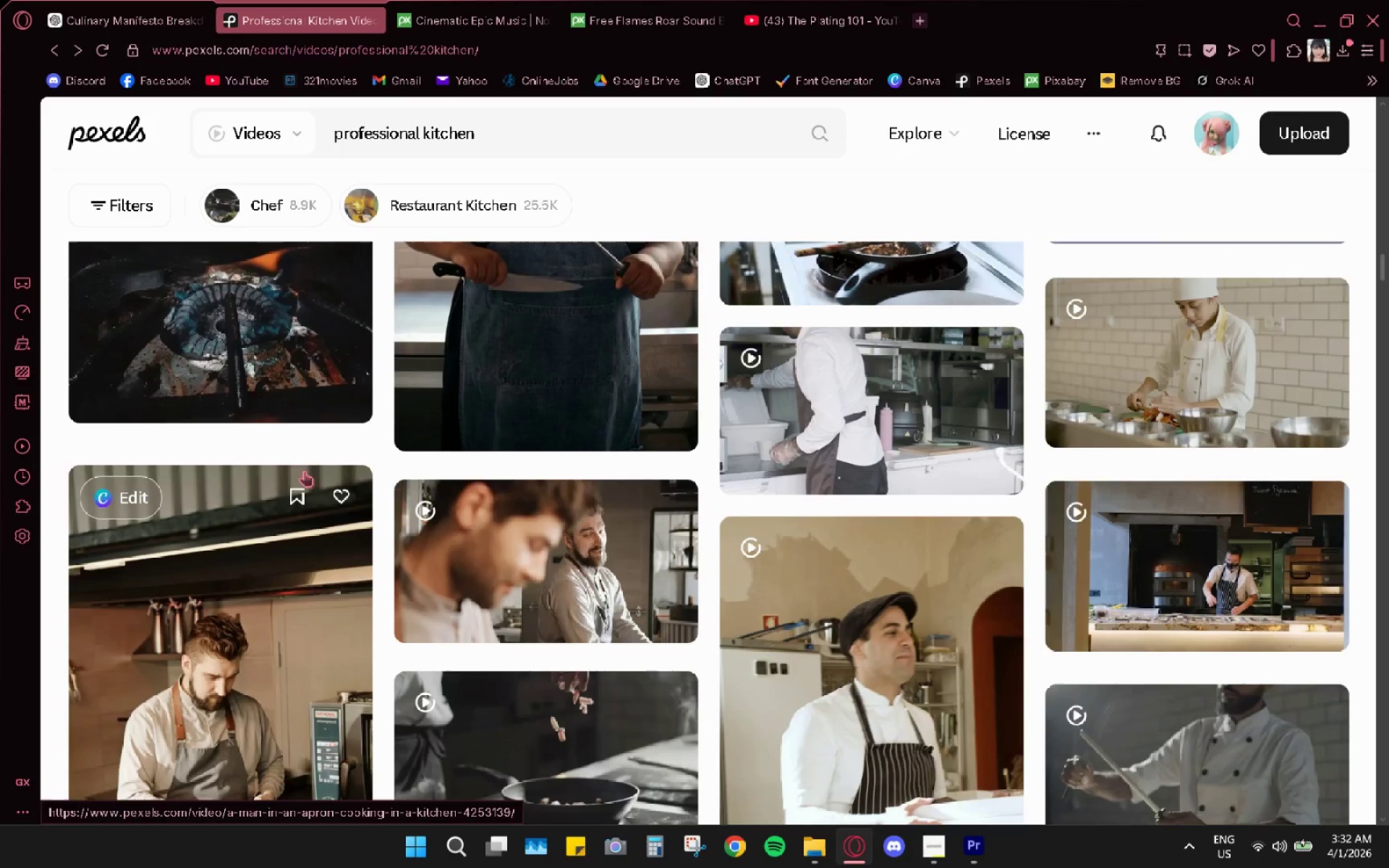 
scroll: coordinate [619, 537], scroll_direction: down, amount: 11.0
 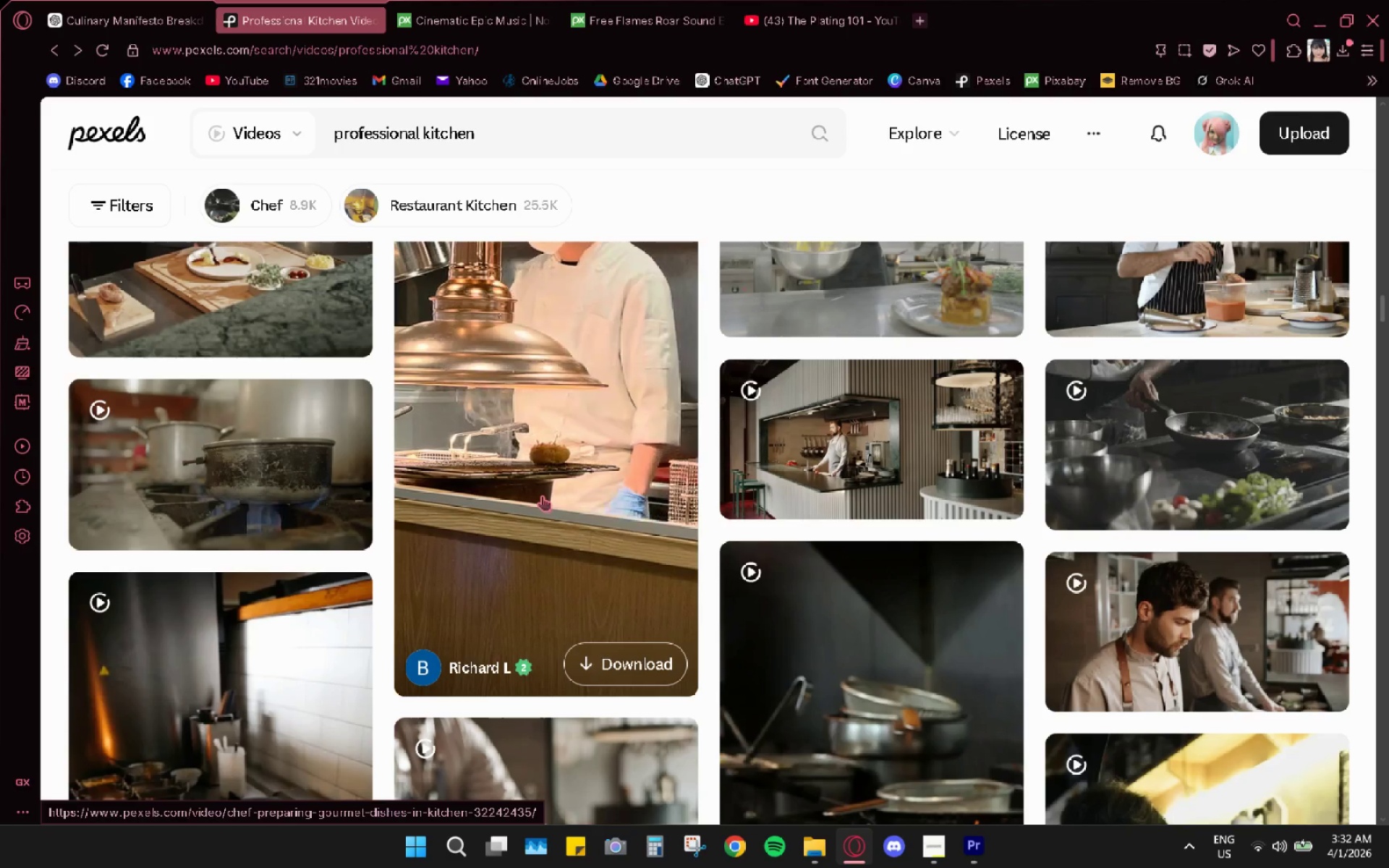 
scroll: coordinate [542, 495], scroll_direction: none, amount: 0.0
 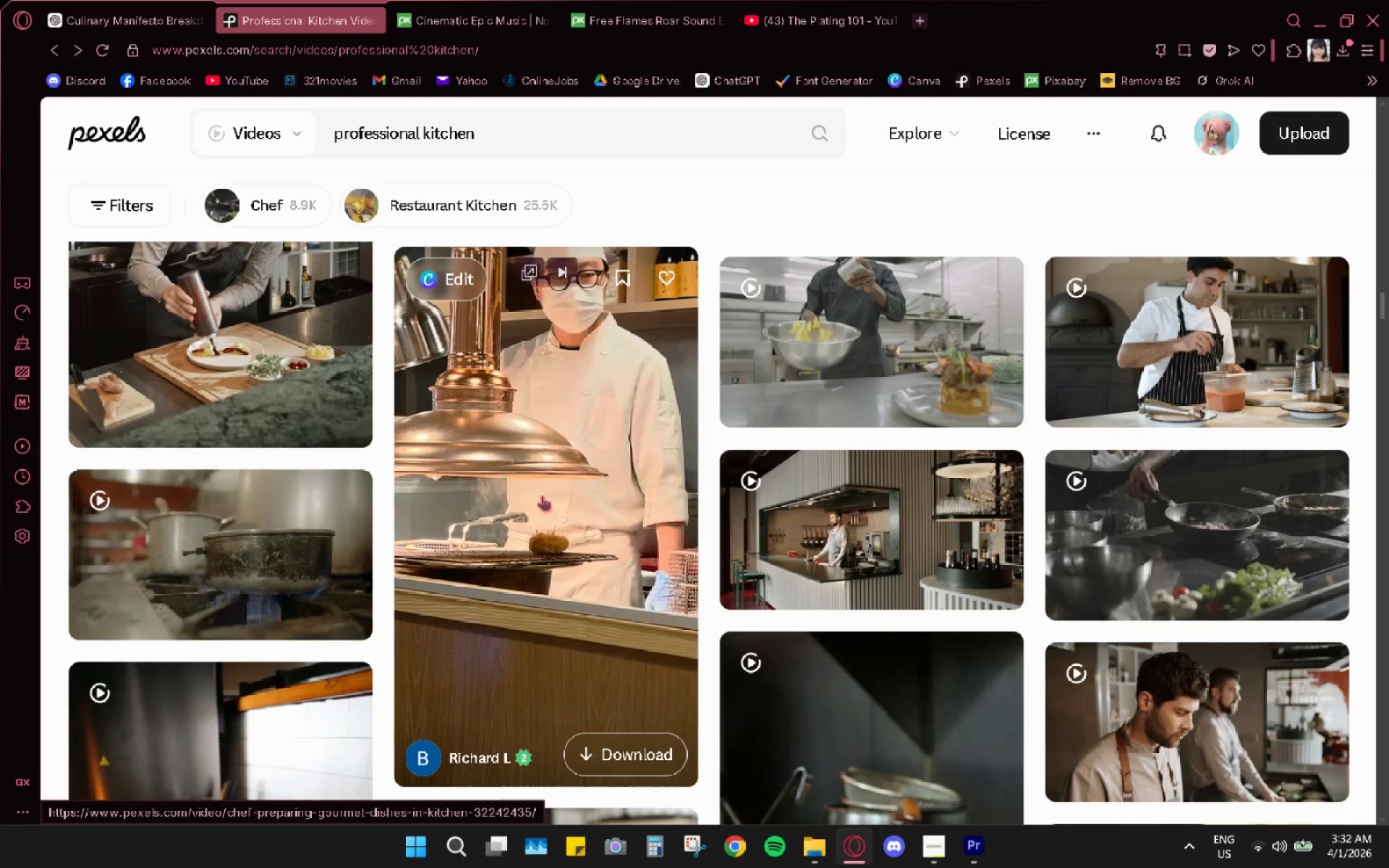 
scroll: coordinate [542, 495], scroll_direction: up, amount: 1.0
 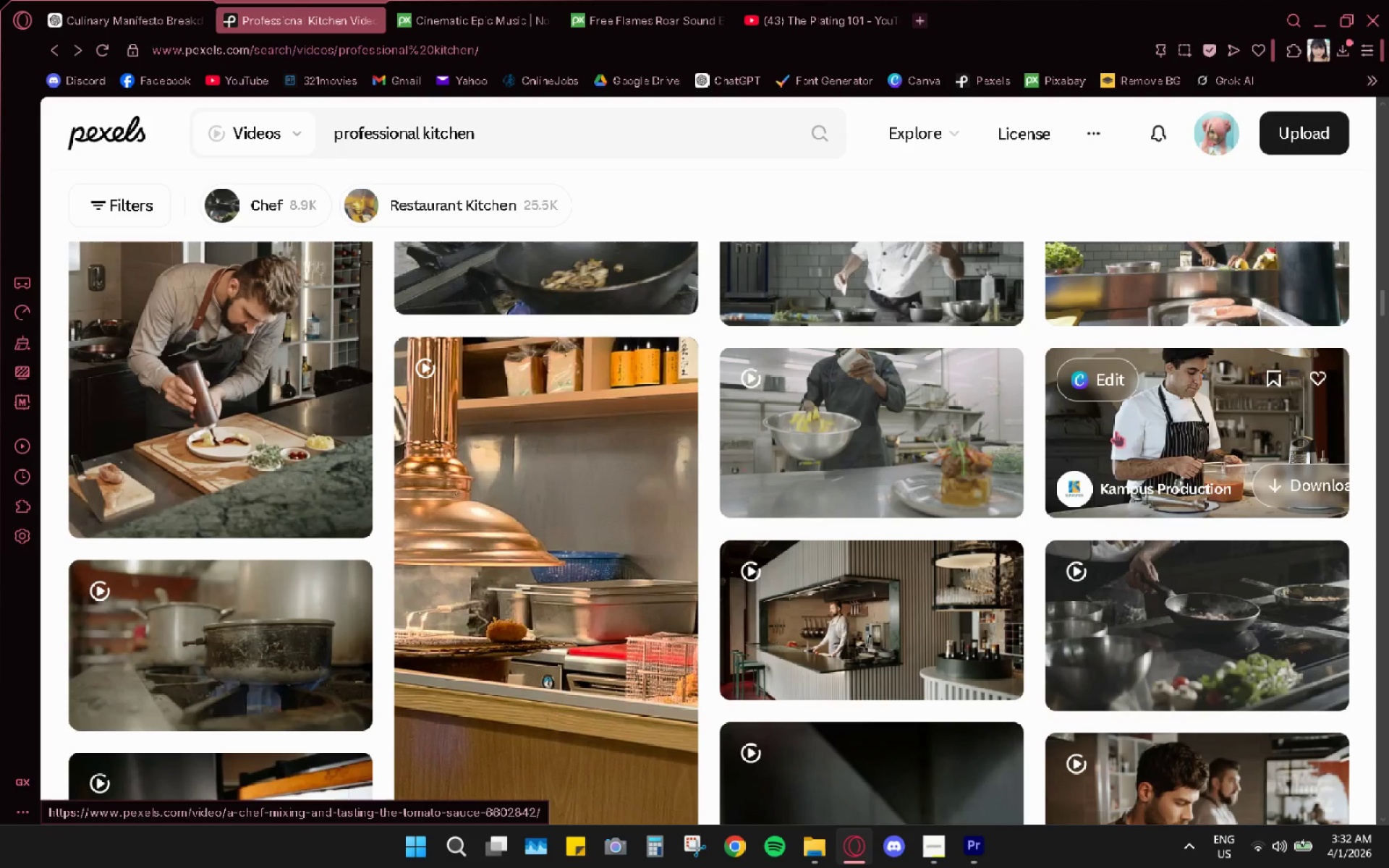 
wait(5.48)
 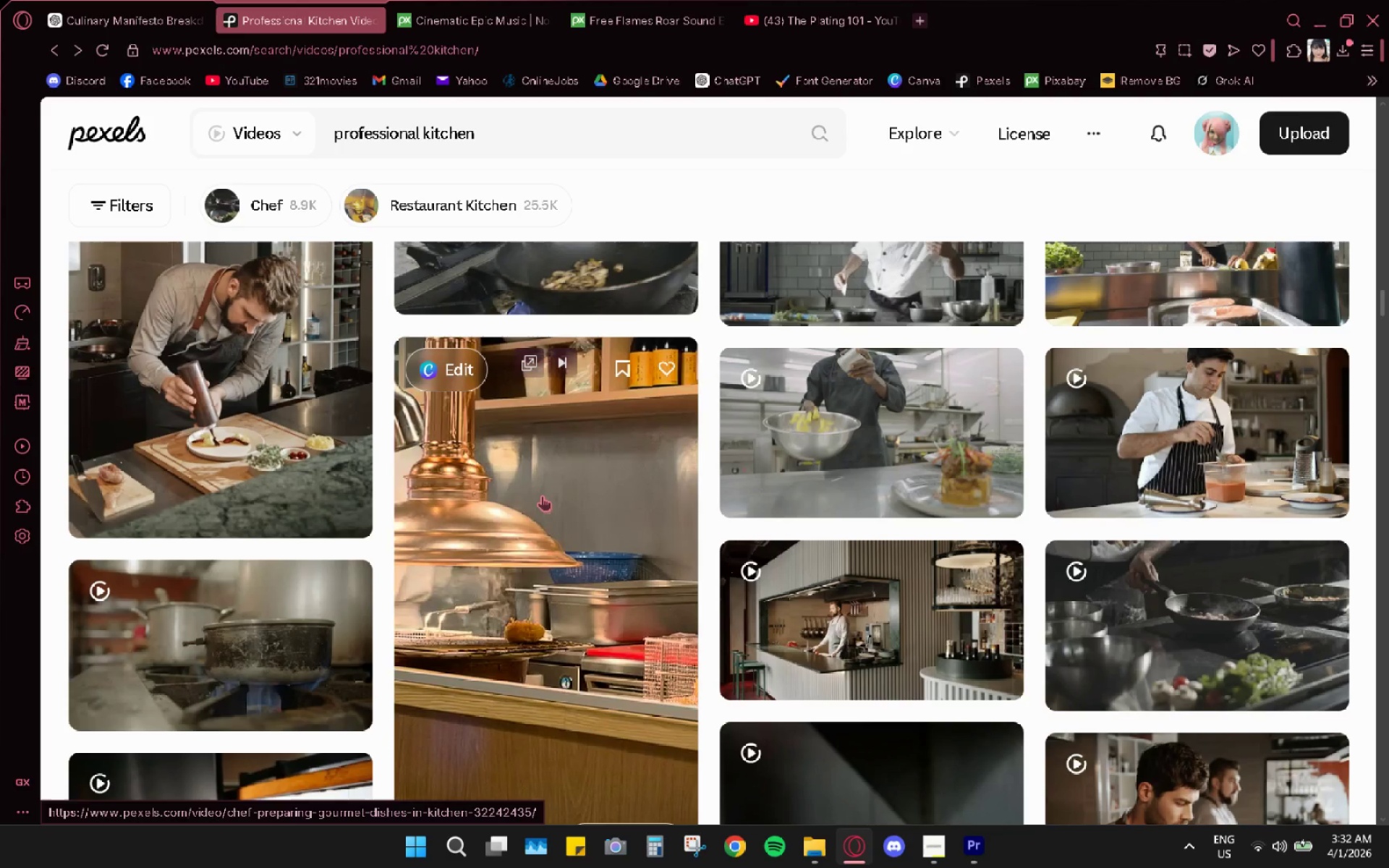 
scroll: coordinate [820, 499], scroll_direction: down, amount: 18.0
 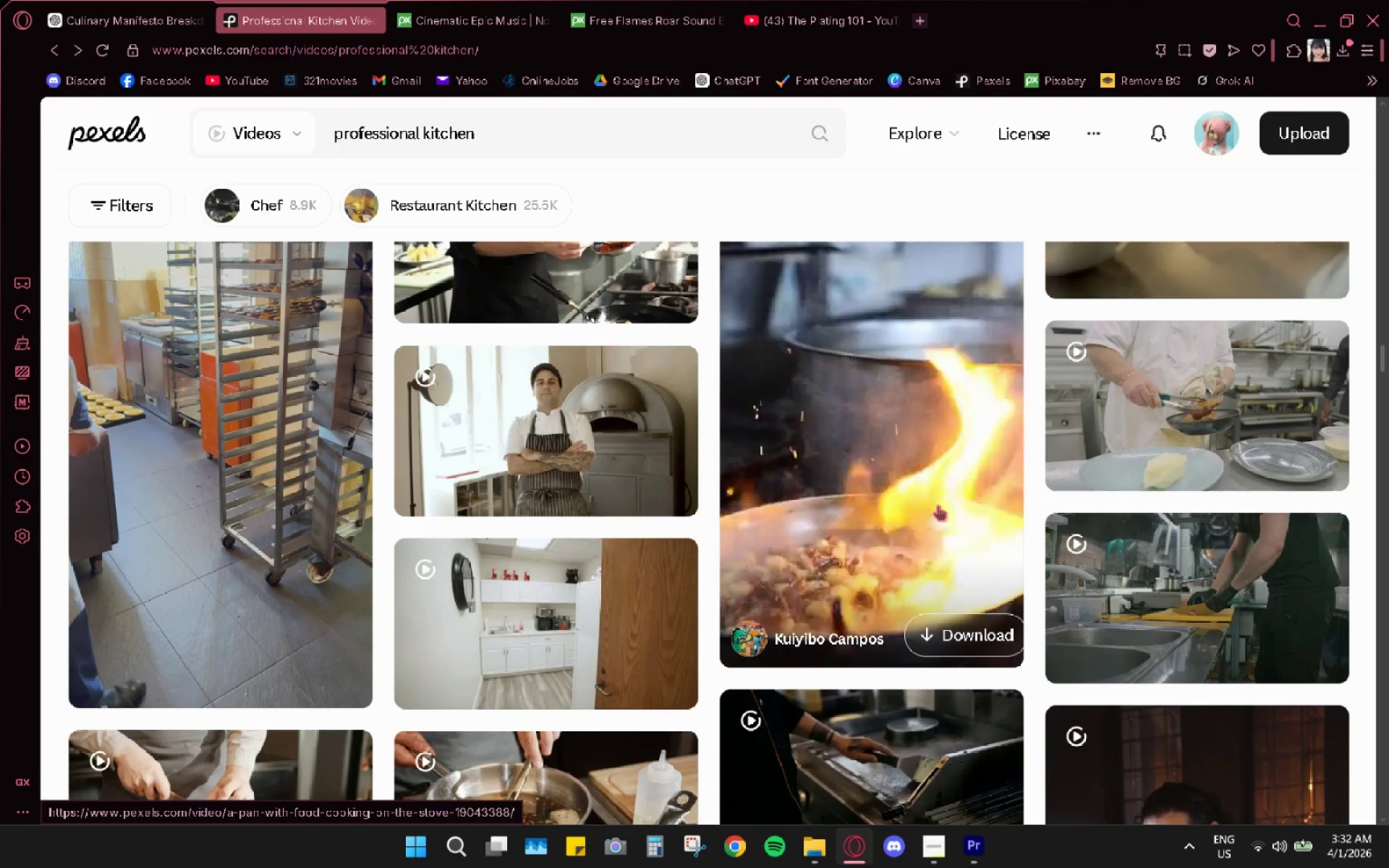 
left_click([978, 844])
 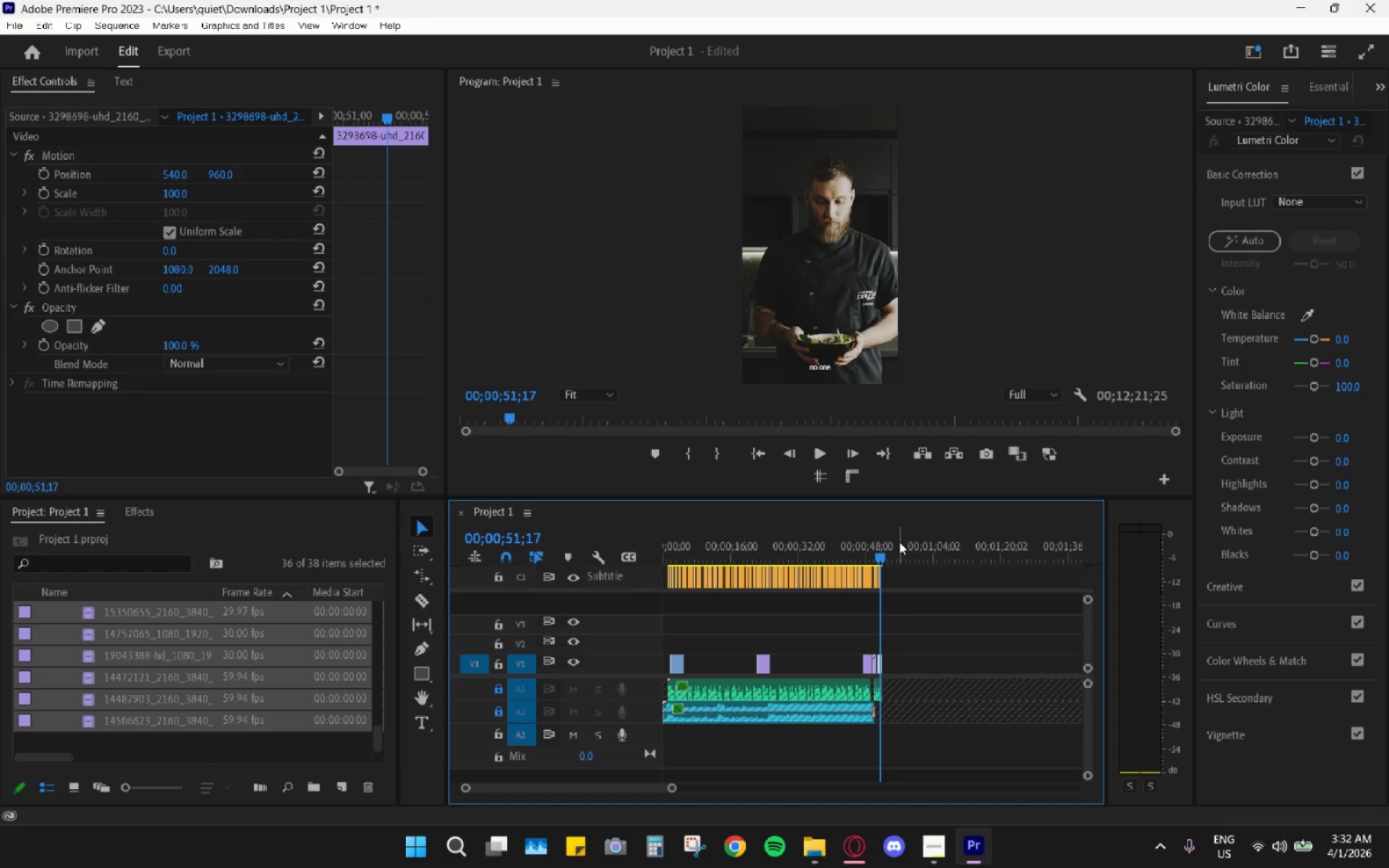 
scroll: coordinate [867, 581], scroll_direction: down, amount: 9.0
 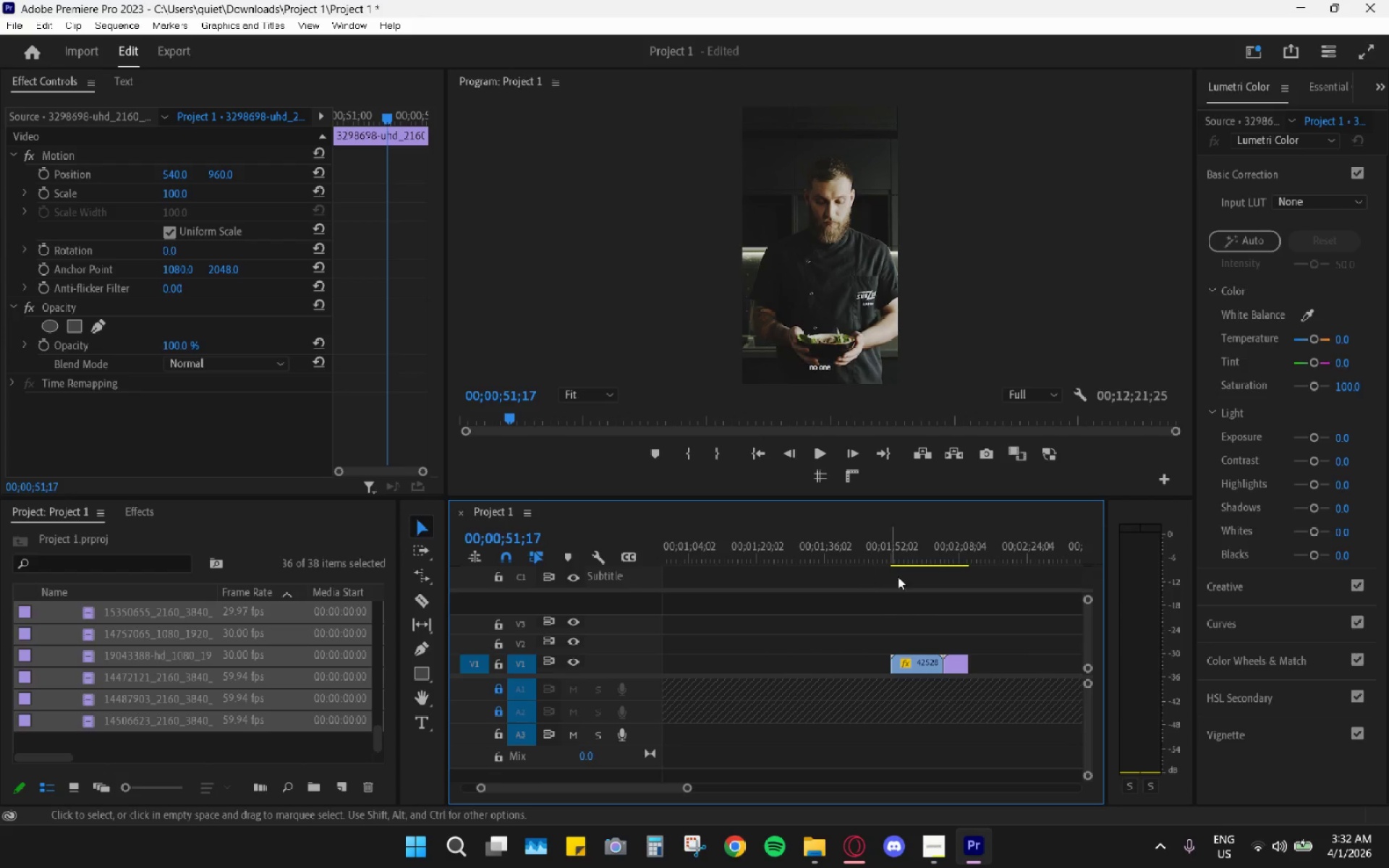 
left_click([914, 534])
 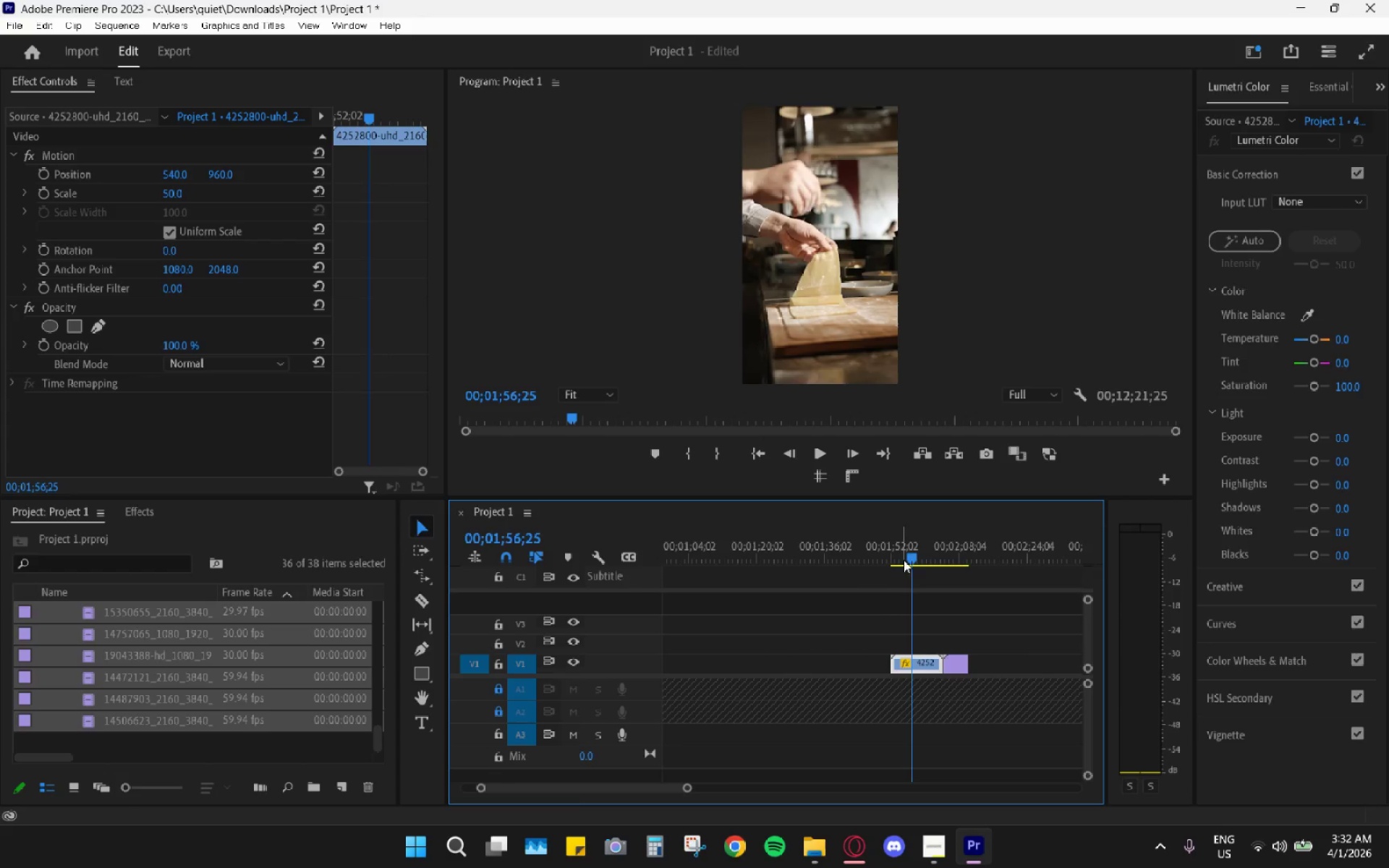 
hold_key(key=AltLeft, duration=0.62)
scroll: coordinate [912, 581], scroll_direction: down, amount: 20.0
 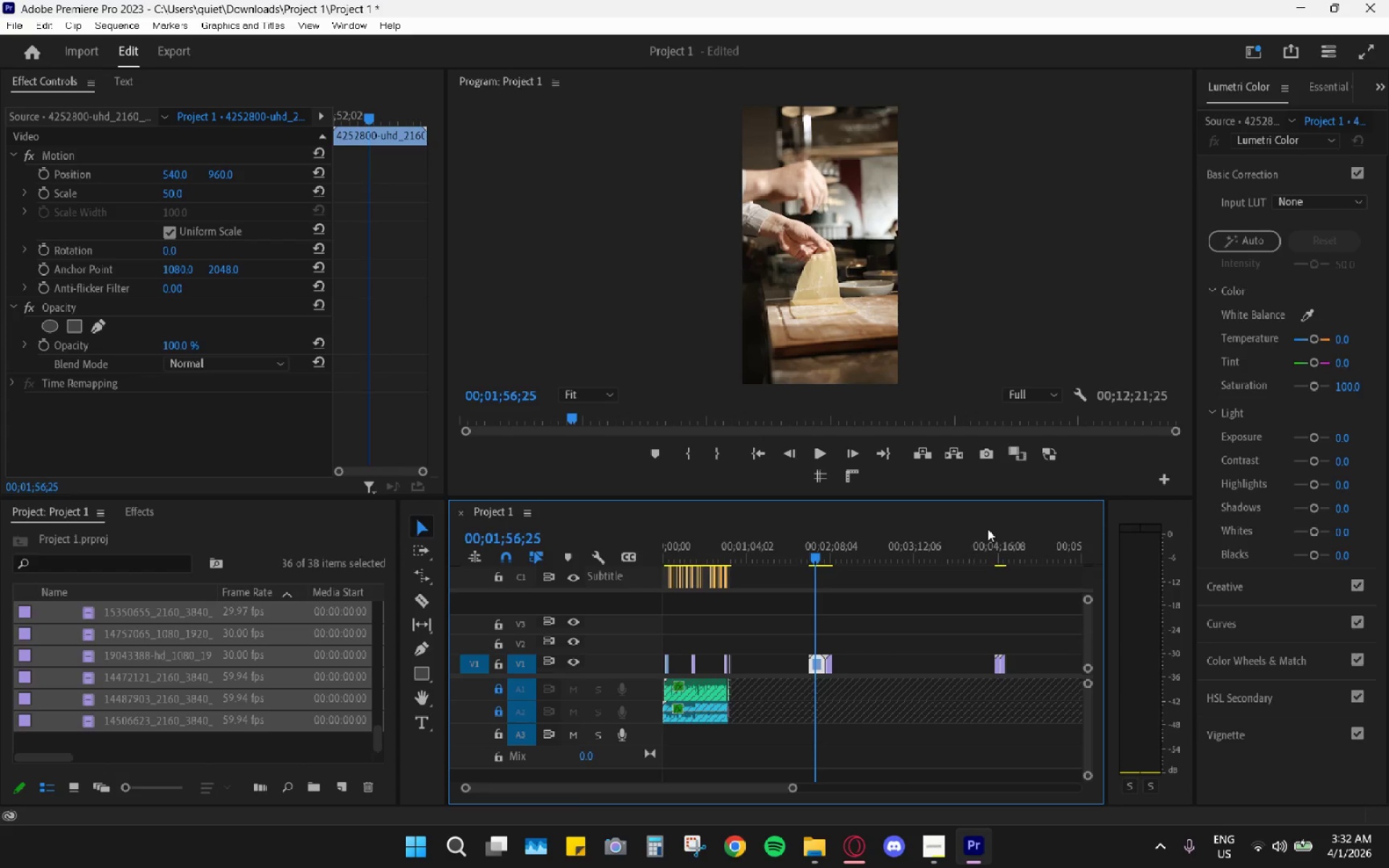 
left_click_drag(start_coordinate=[1002, 532], to_coordinate=[1004, 538])
 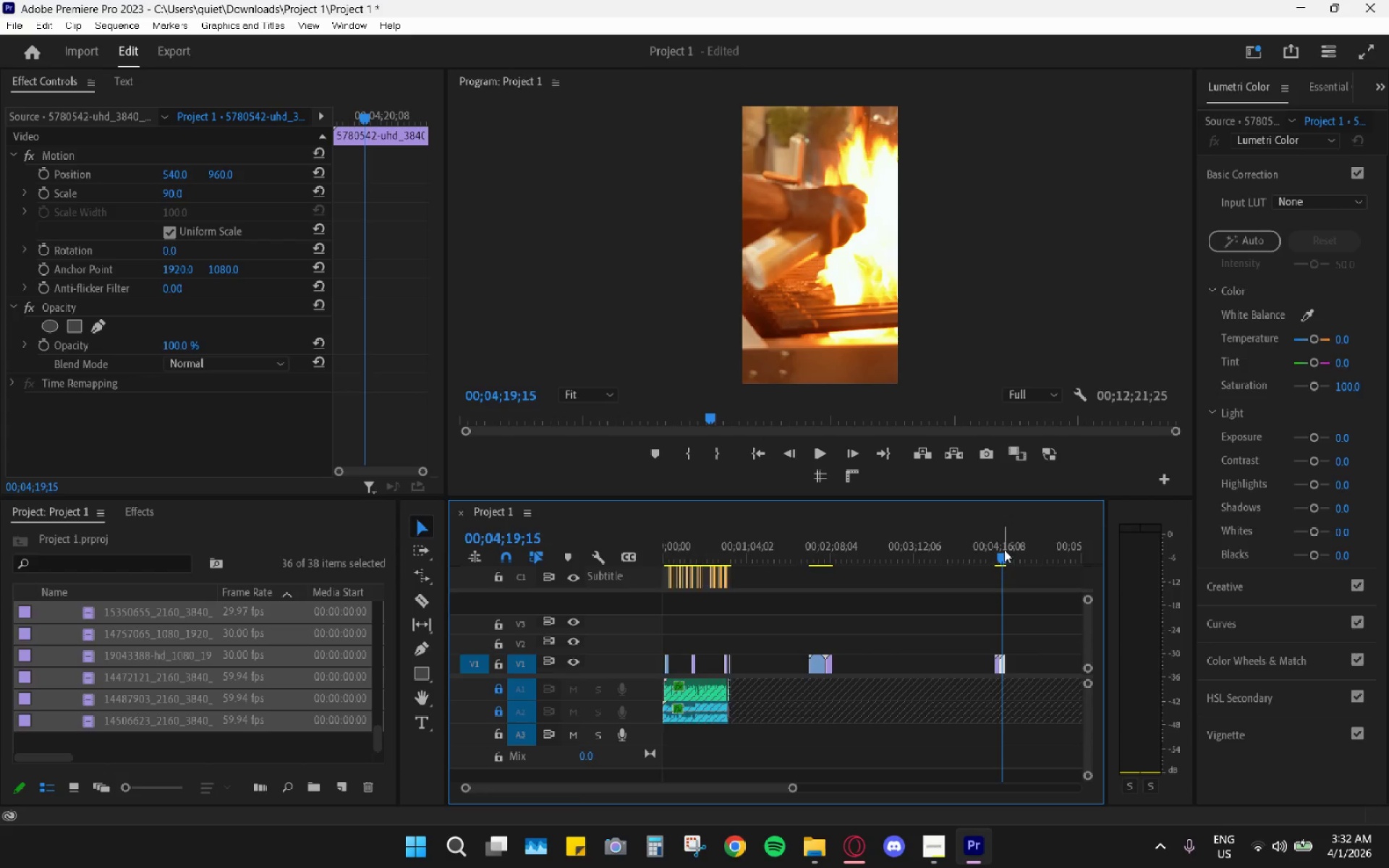 
scroll: coordinate [1006, 588], scroll_direction: down, amount: 5.0
 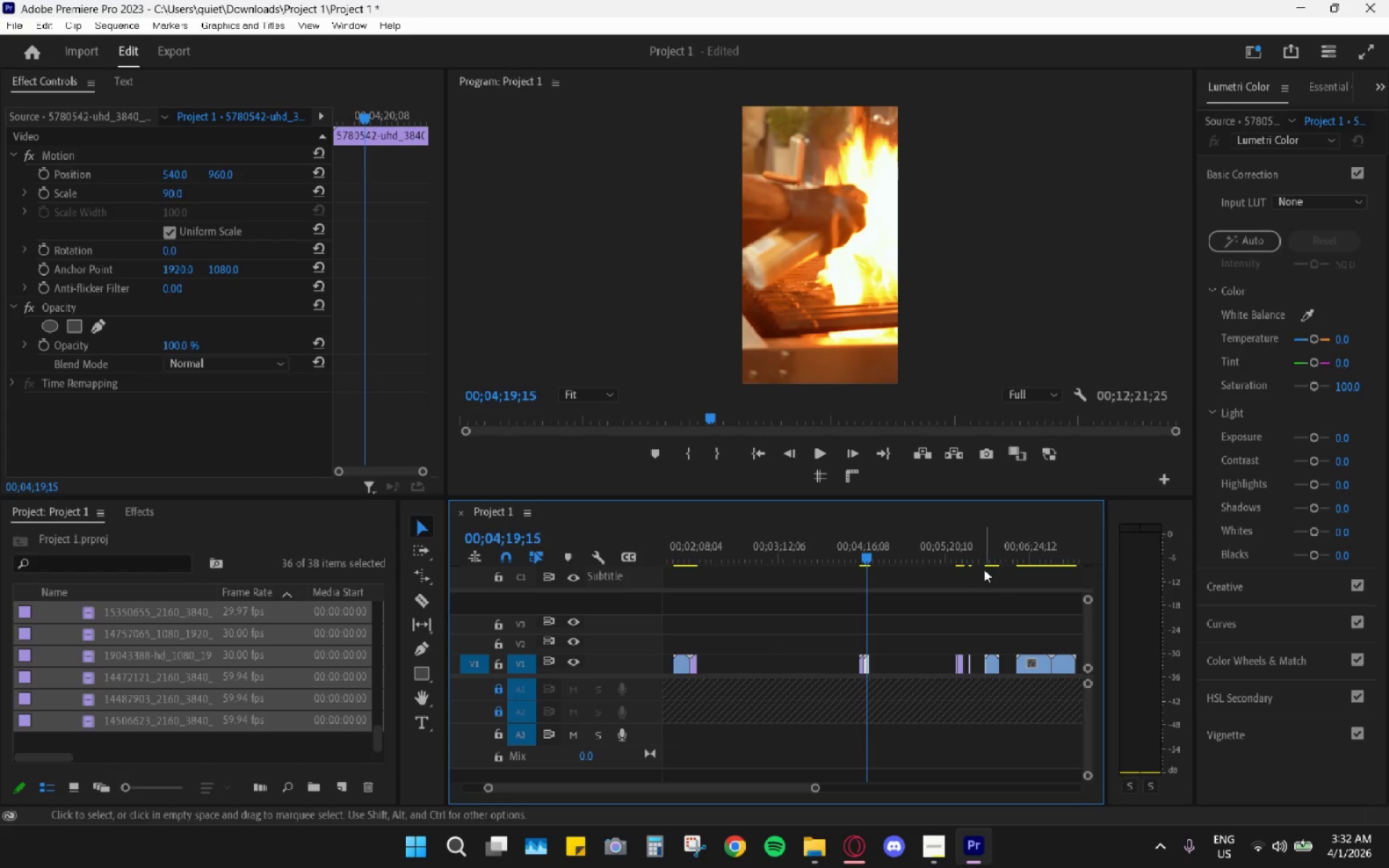 
left_click_drag(start_coordinate=[982, 551], to_coordinate=[991, 551])
 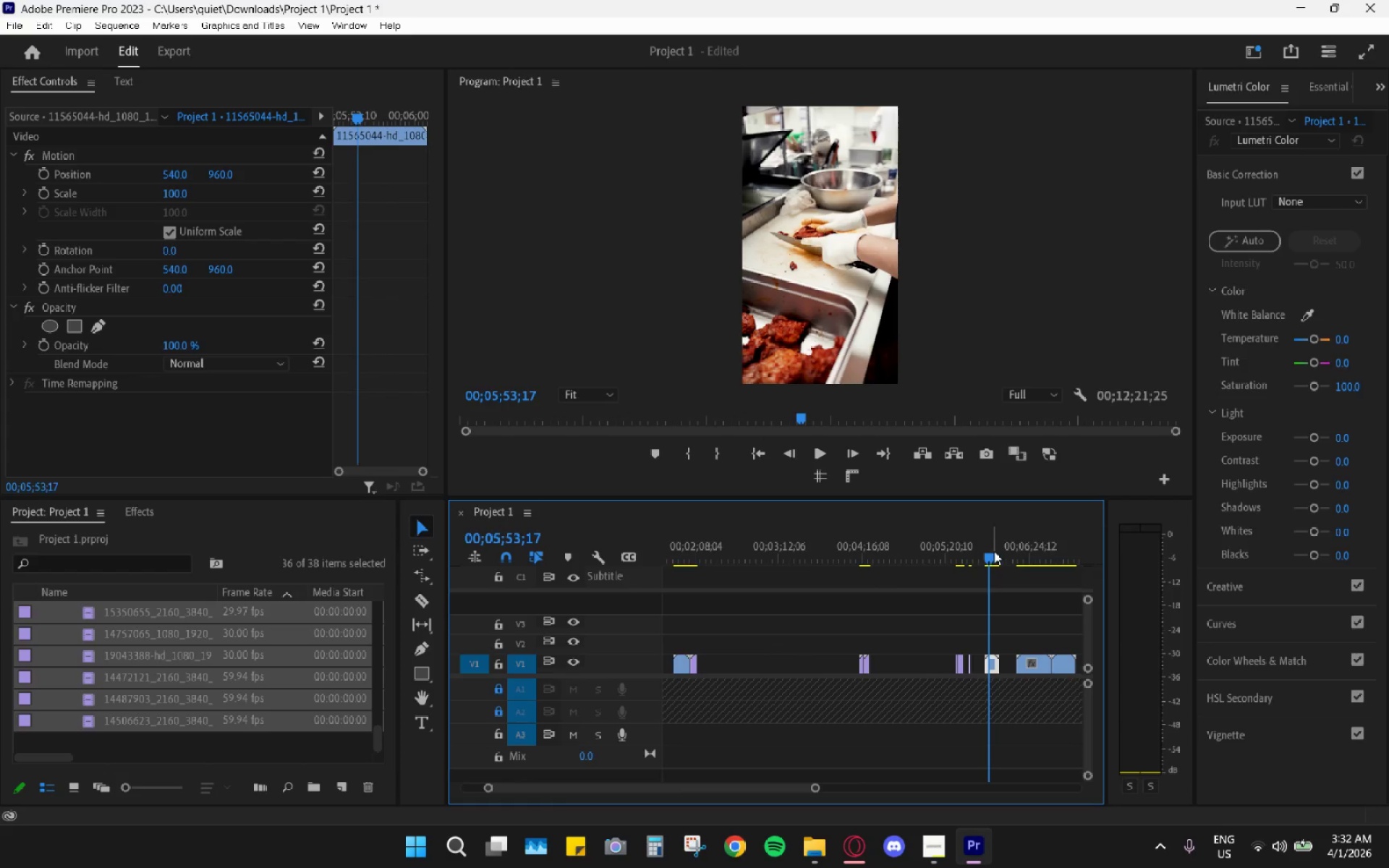 
left_click_drag(start_coordinate=[995, 551], to_coordinate=[1033, 553])
 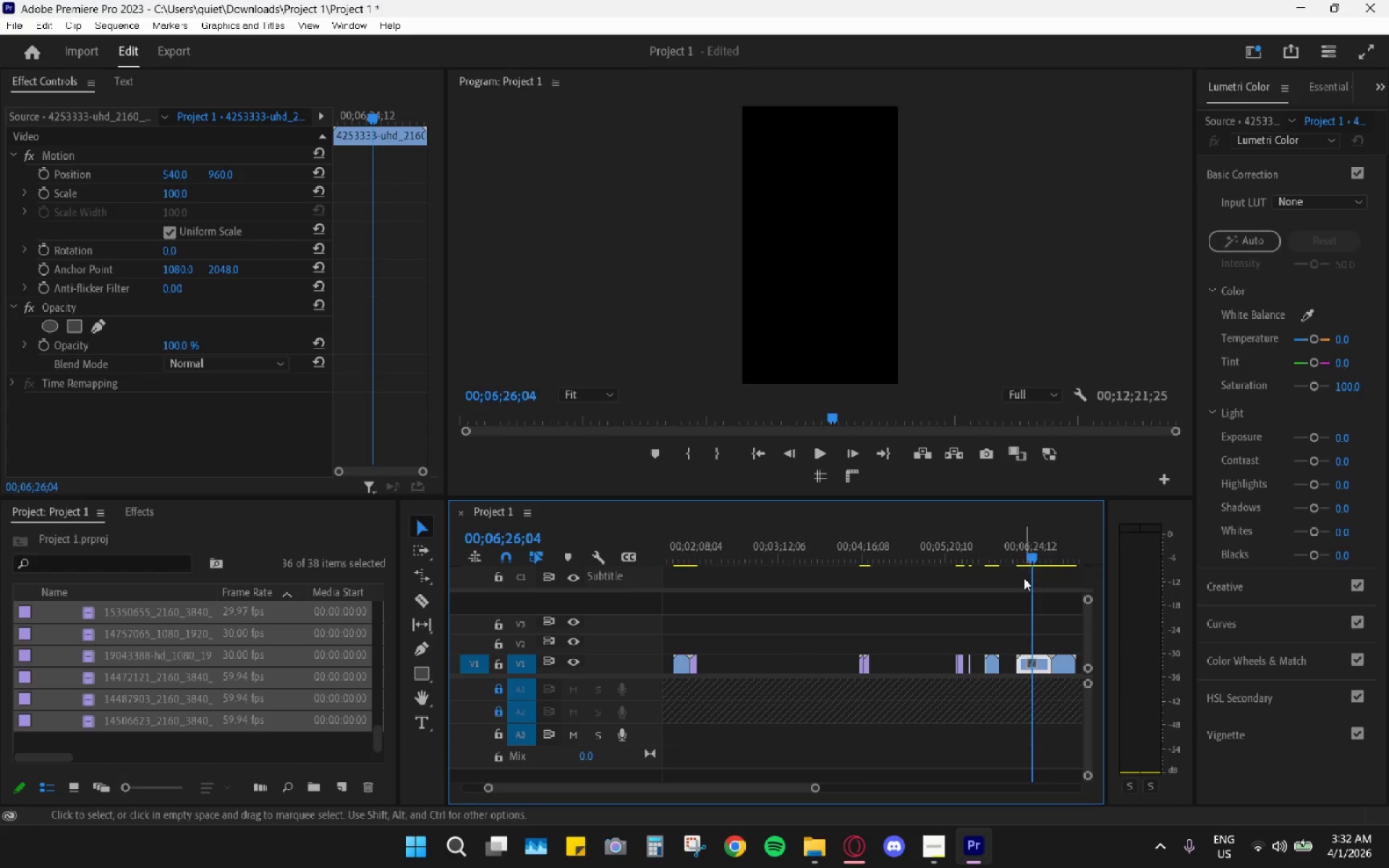 
scroll: coordinate [965, 563], scroll_direction: down, amount: 10.0
 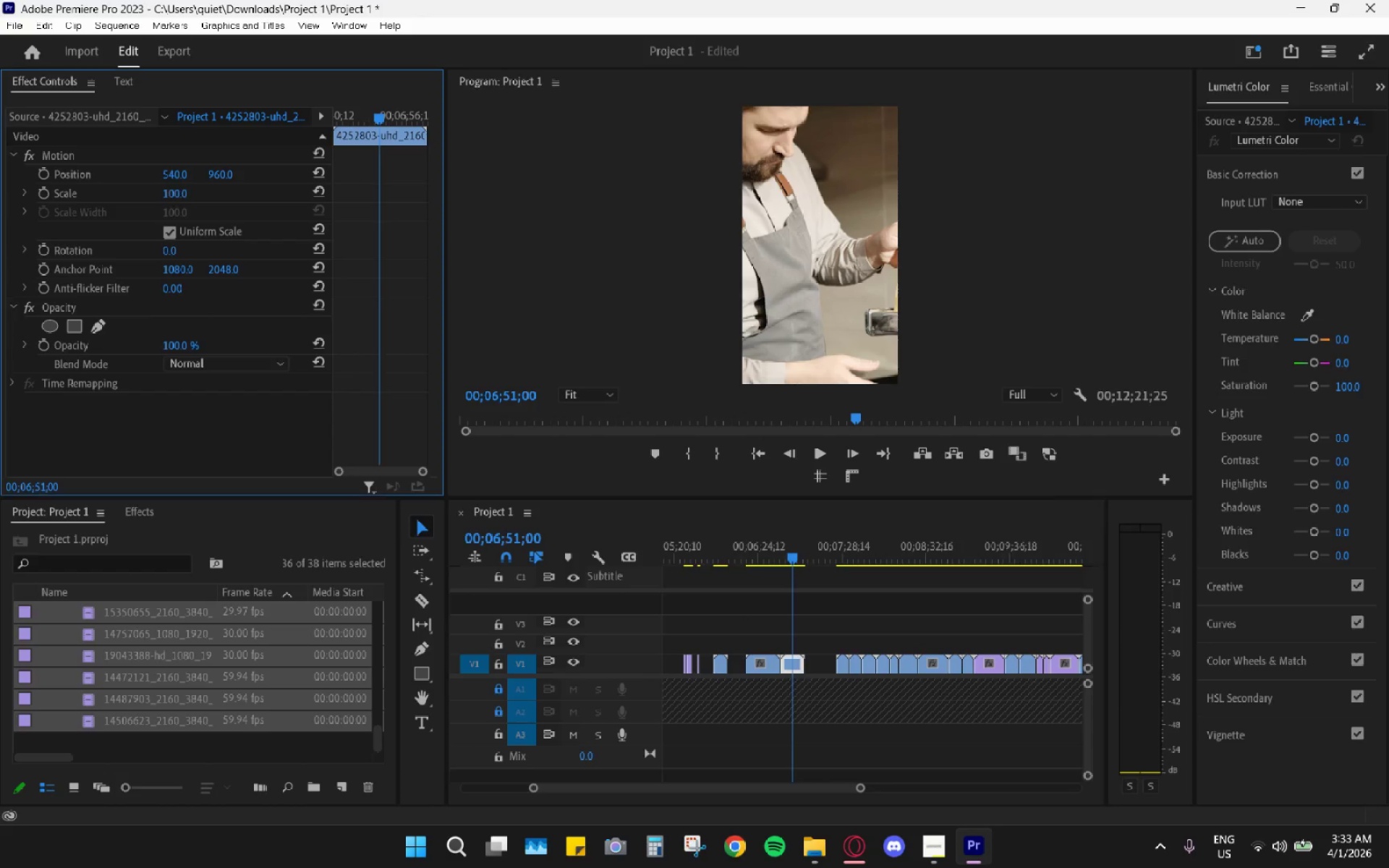 
key(Numpad5)
 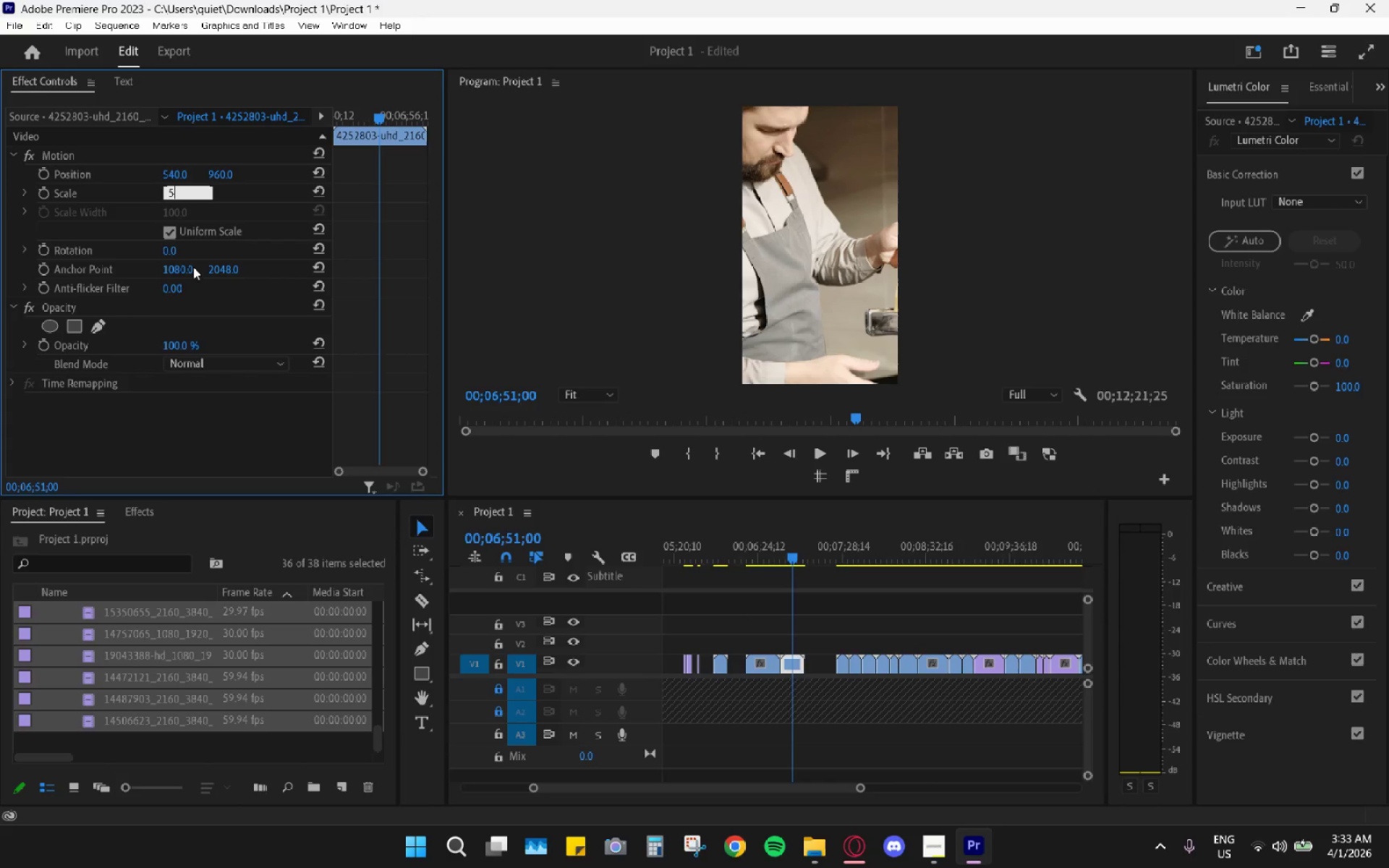 
key(Numpad0)
 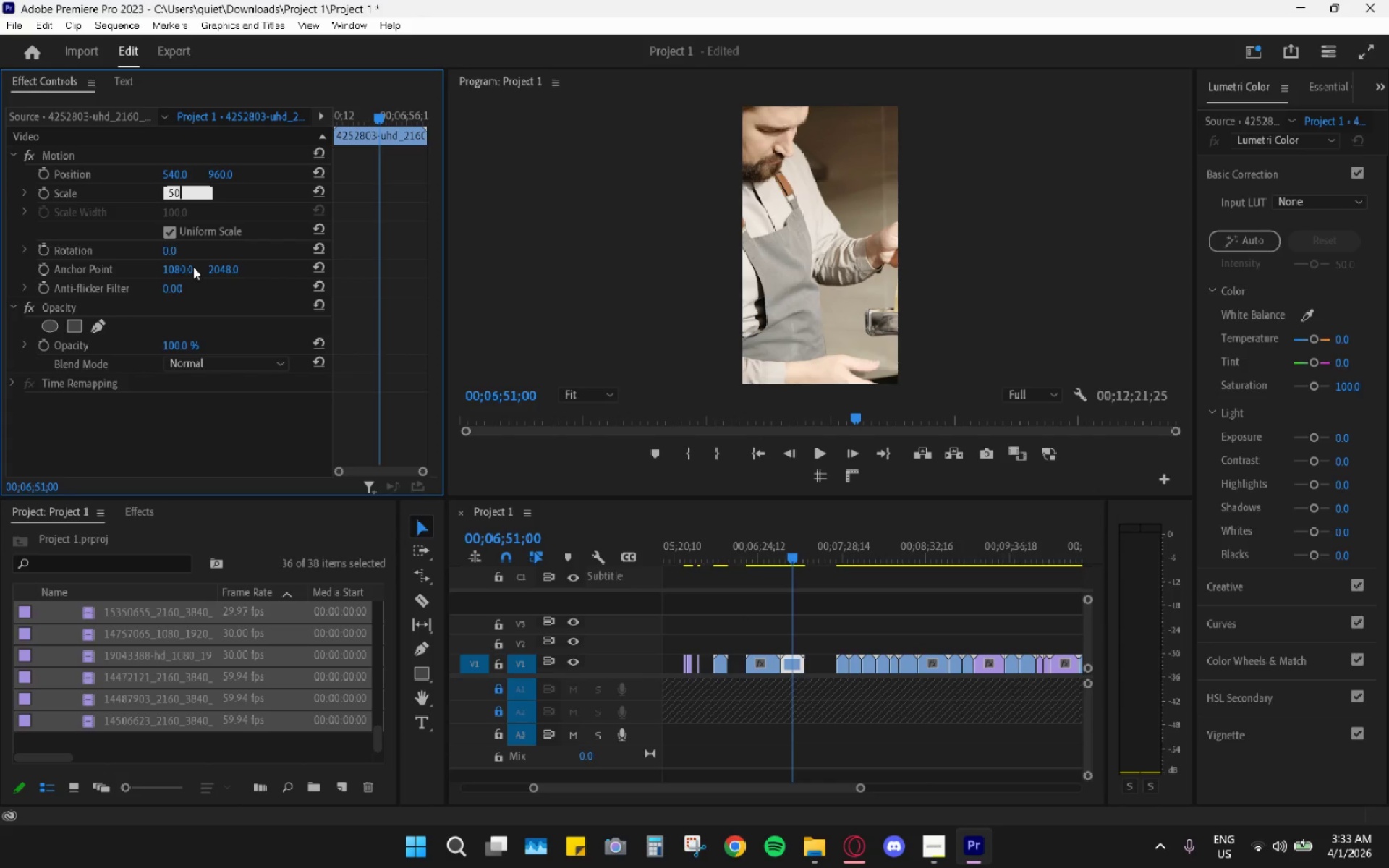 
key(Numpad7)
 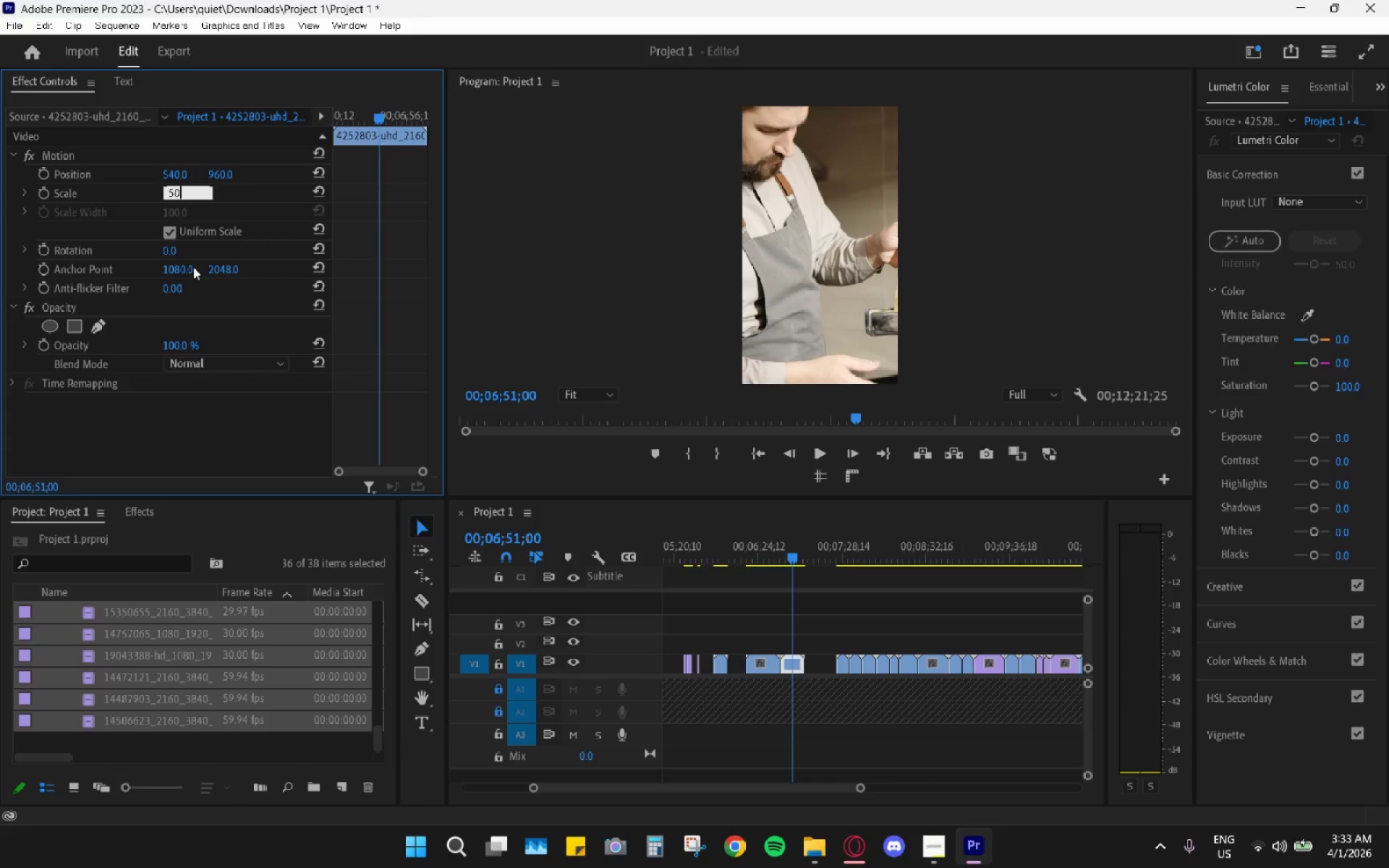 
key(Enter)
 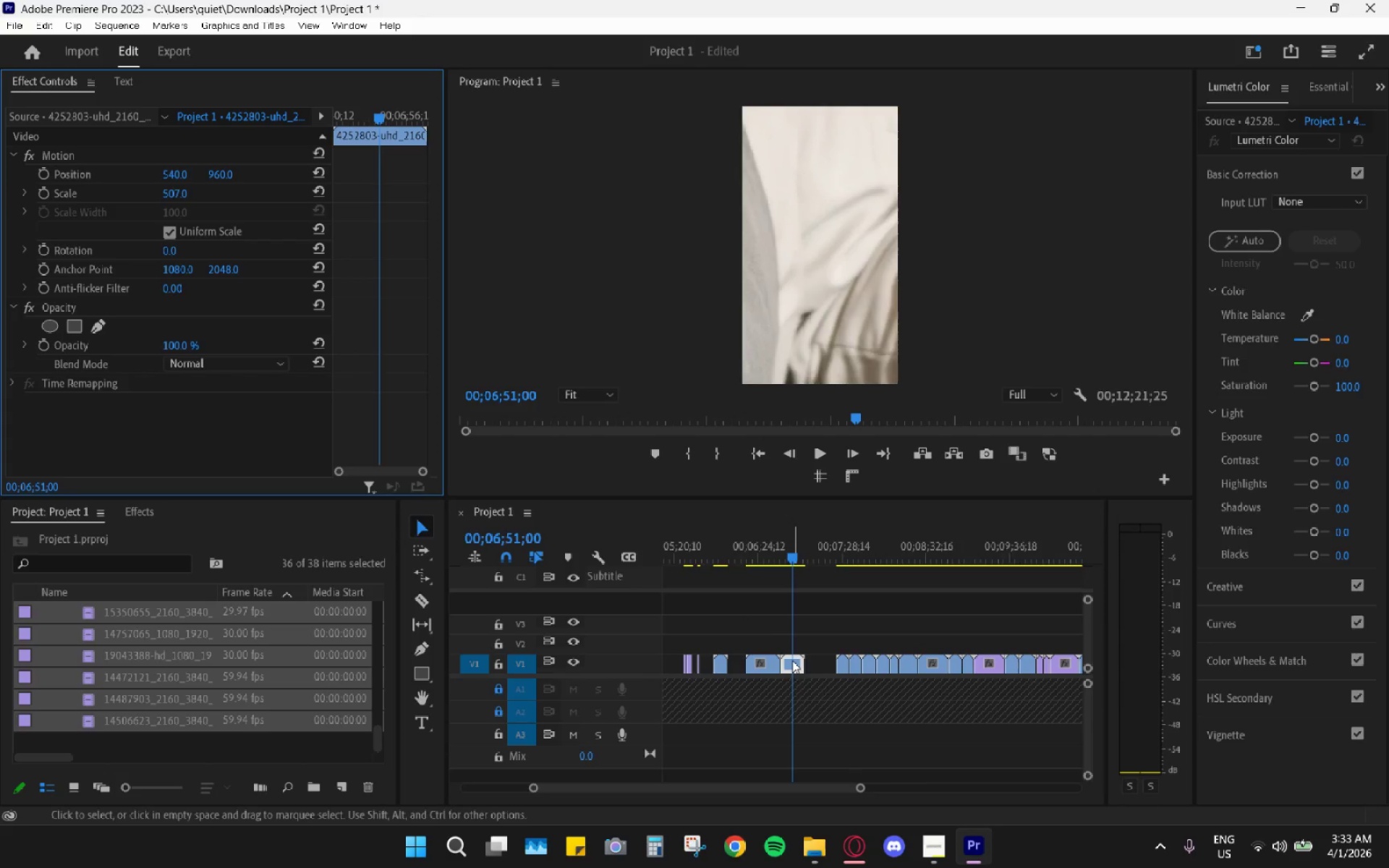 
left_click([179, 186])
 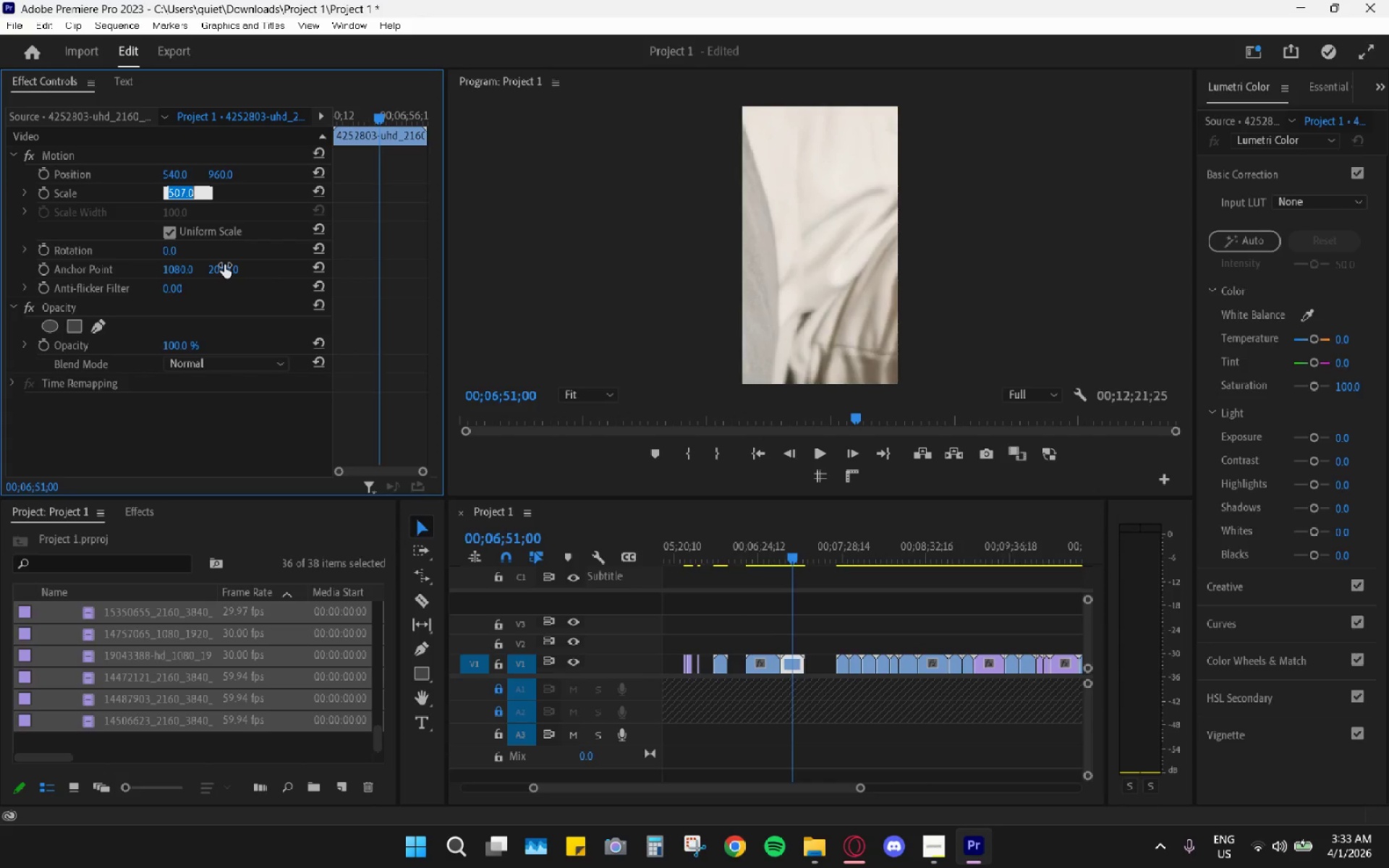 
key(Numpad5)
 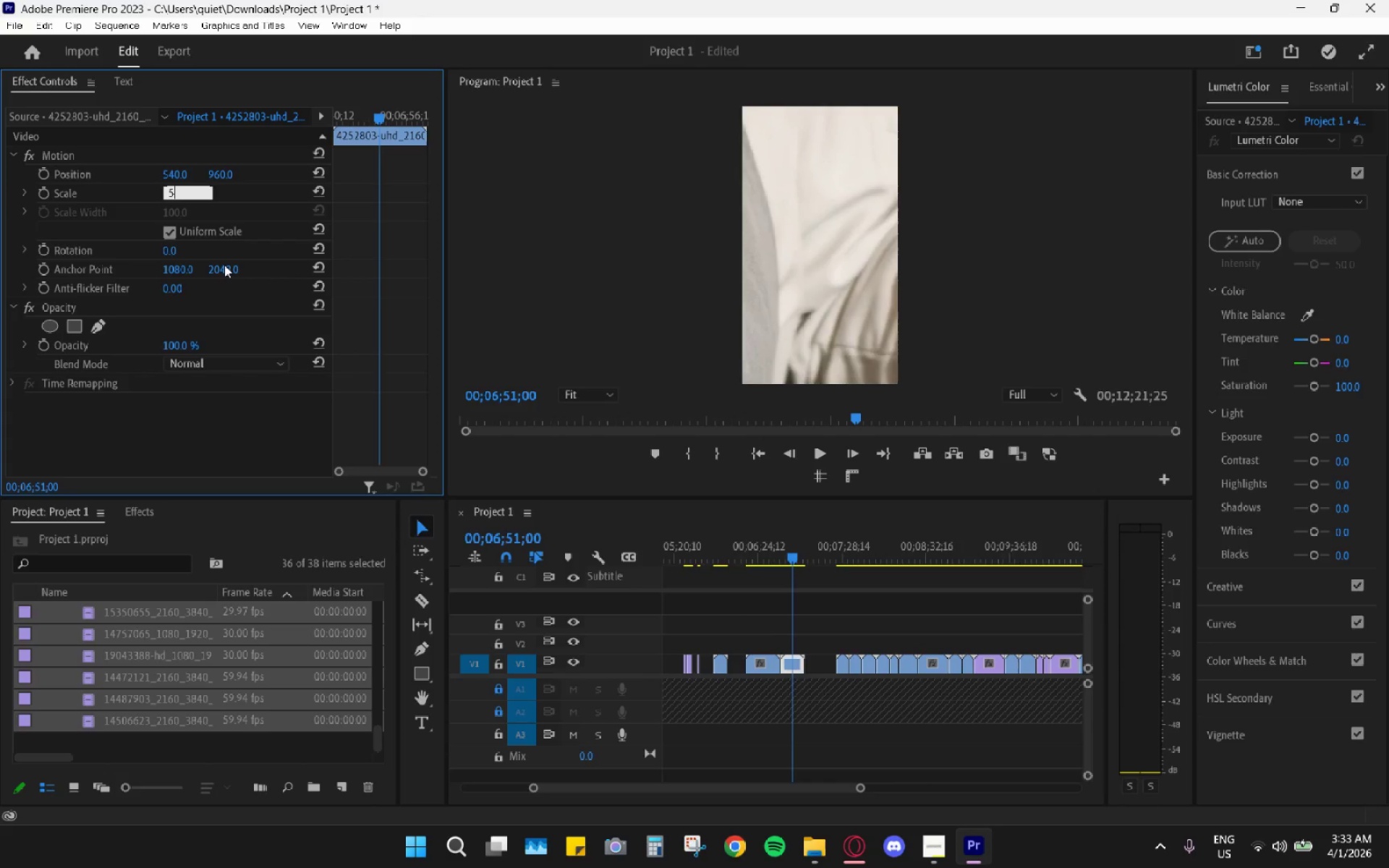 
key(Numpad0)
 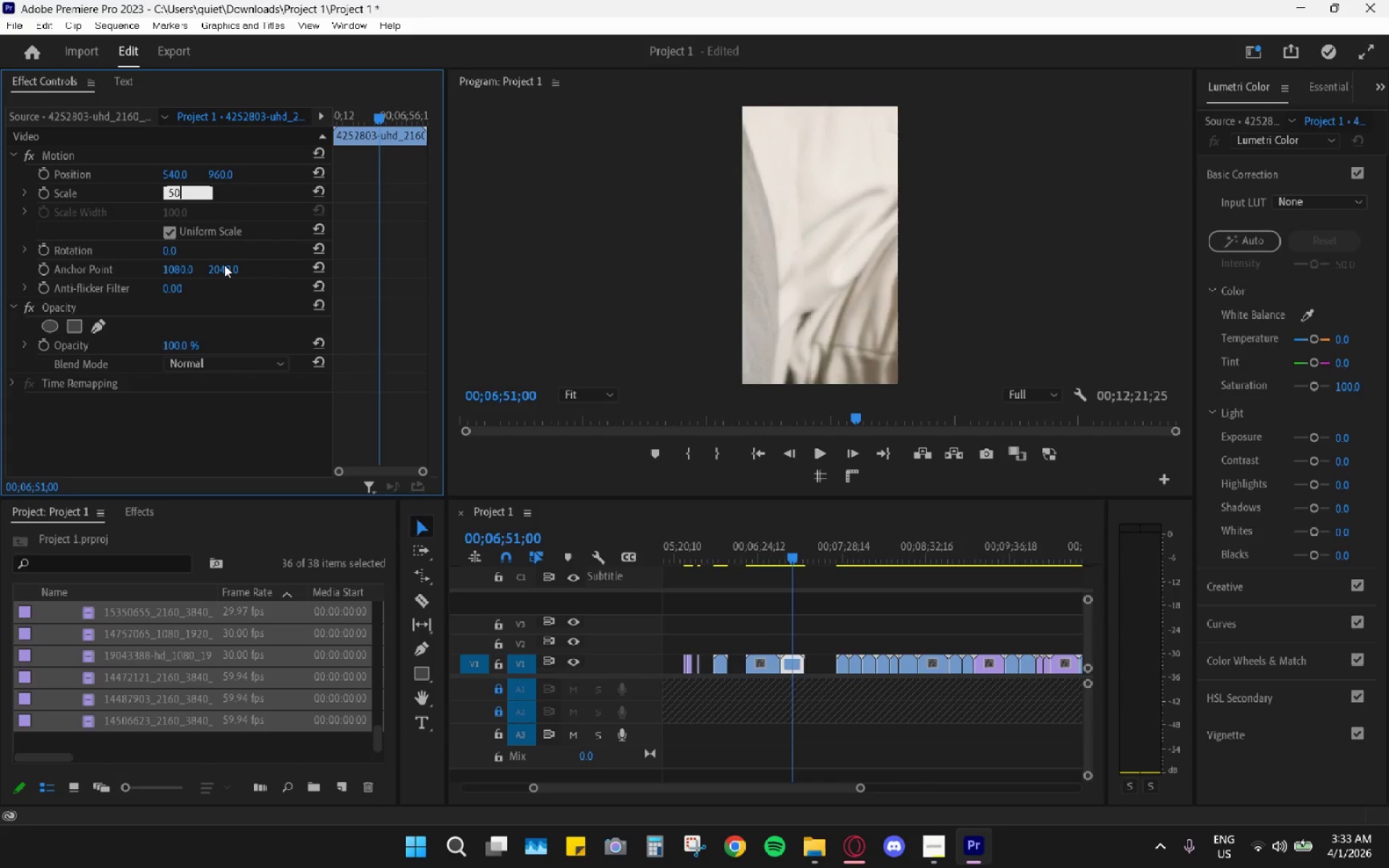 
key(Enter)
 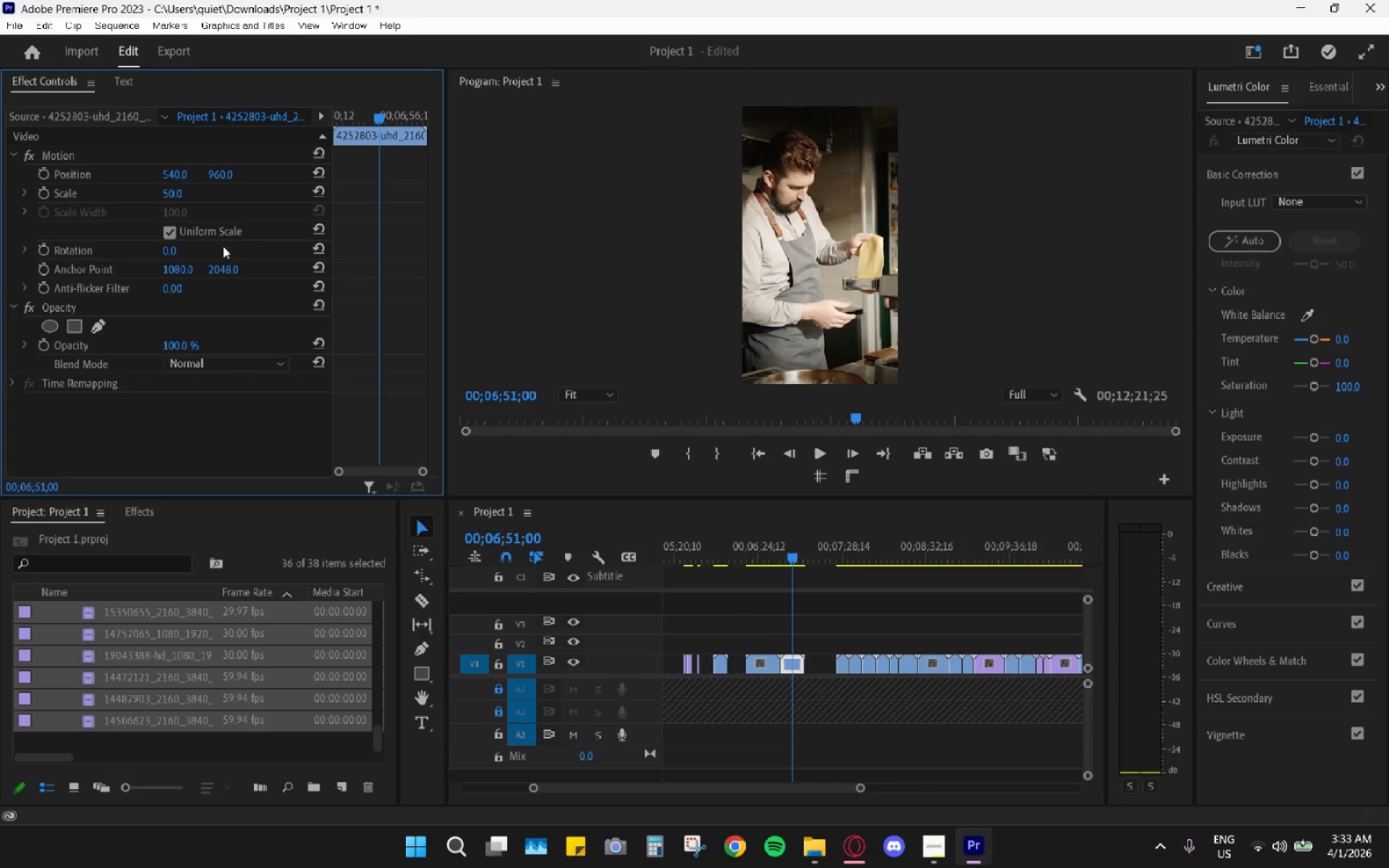 
key(Space)
 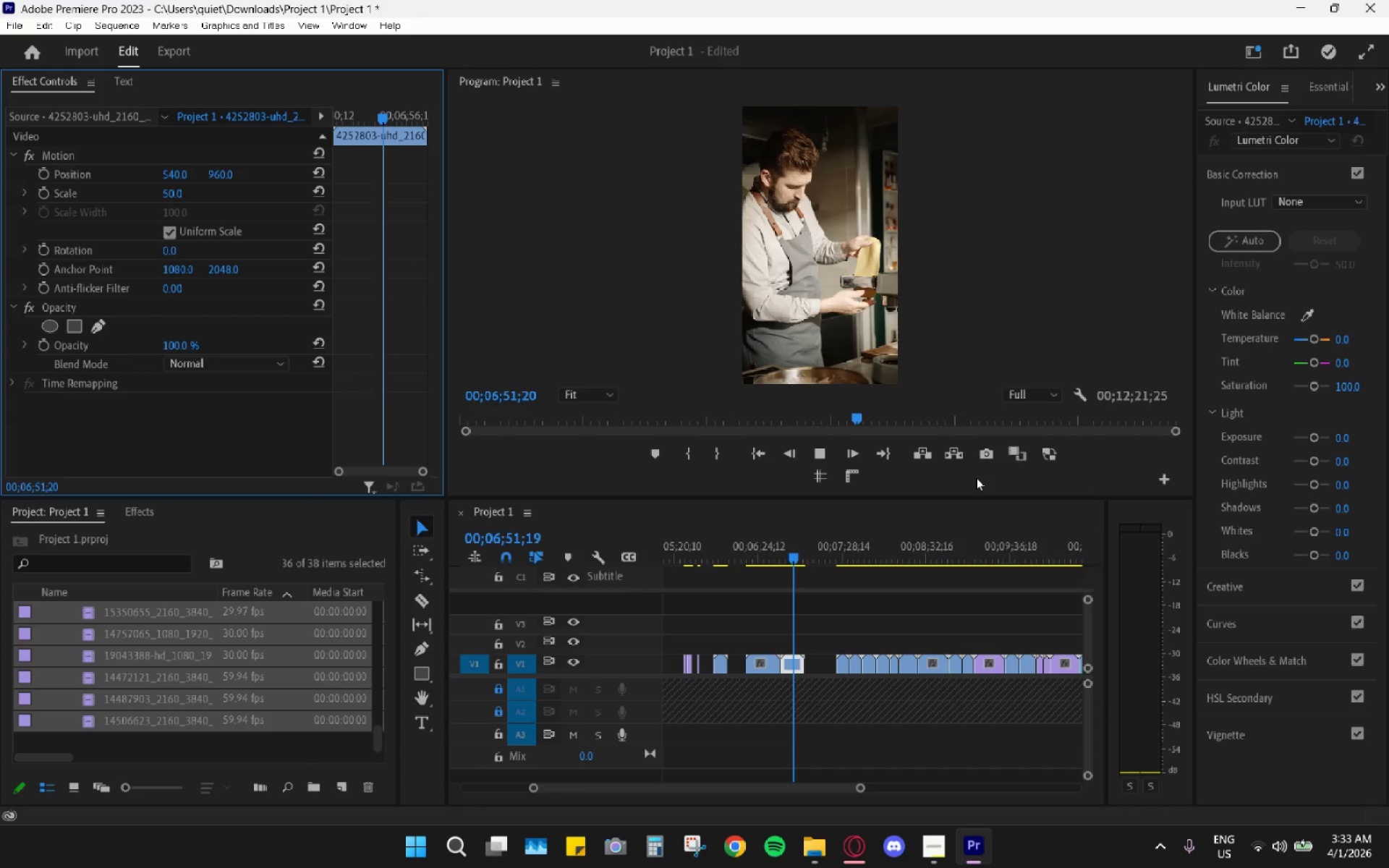 
key(Space)
 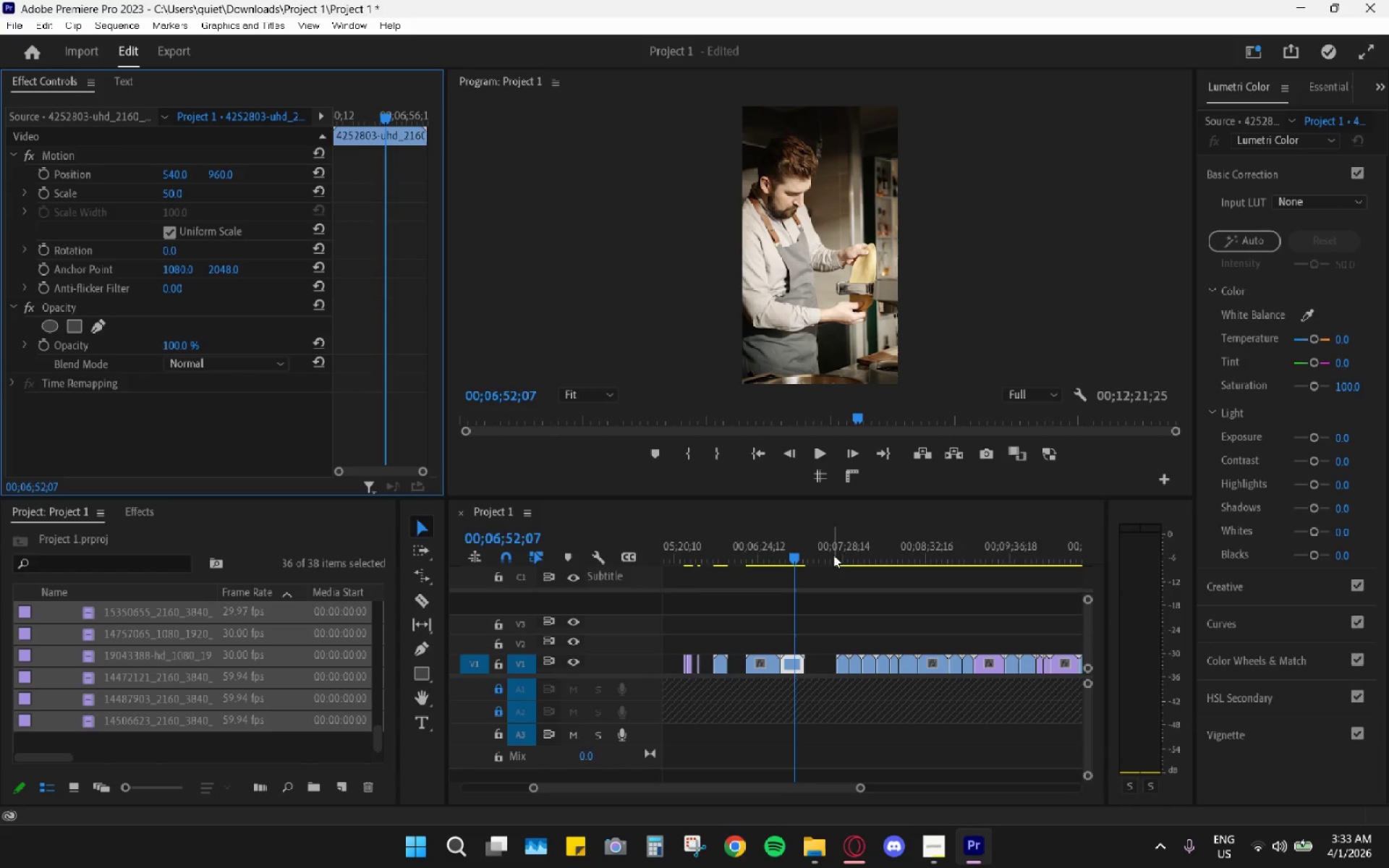 
left_click([841, 553])
 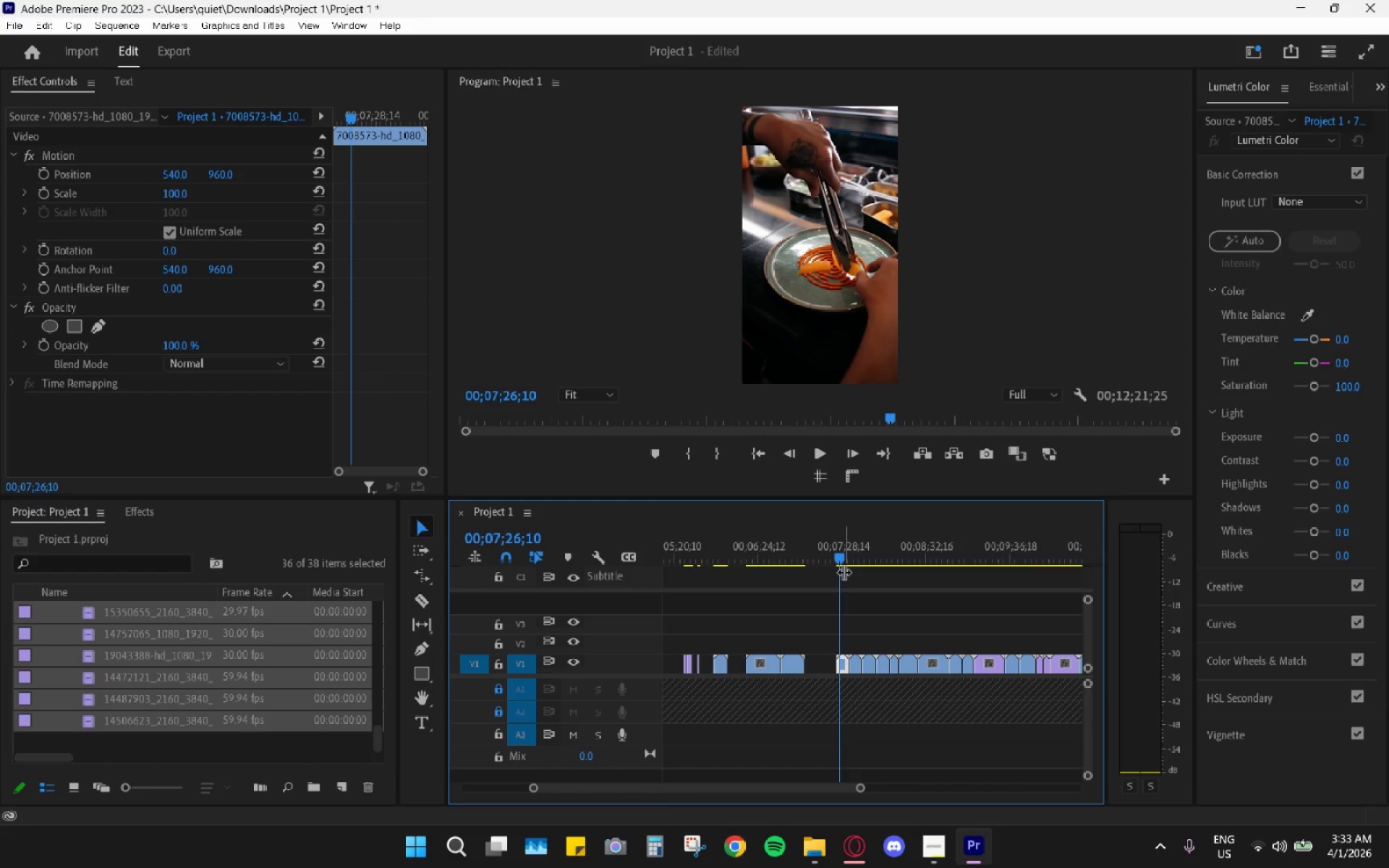 
key(Space)
 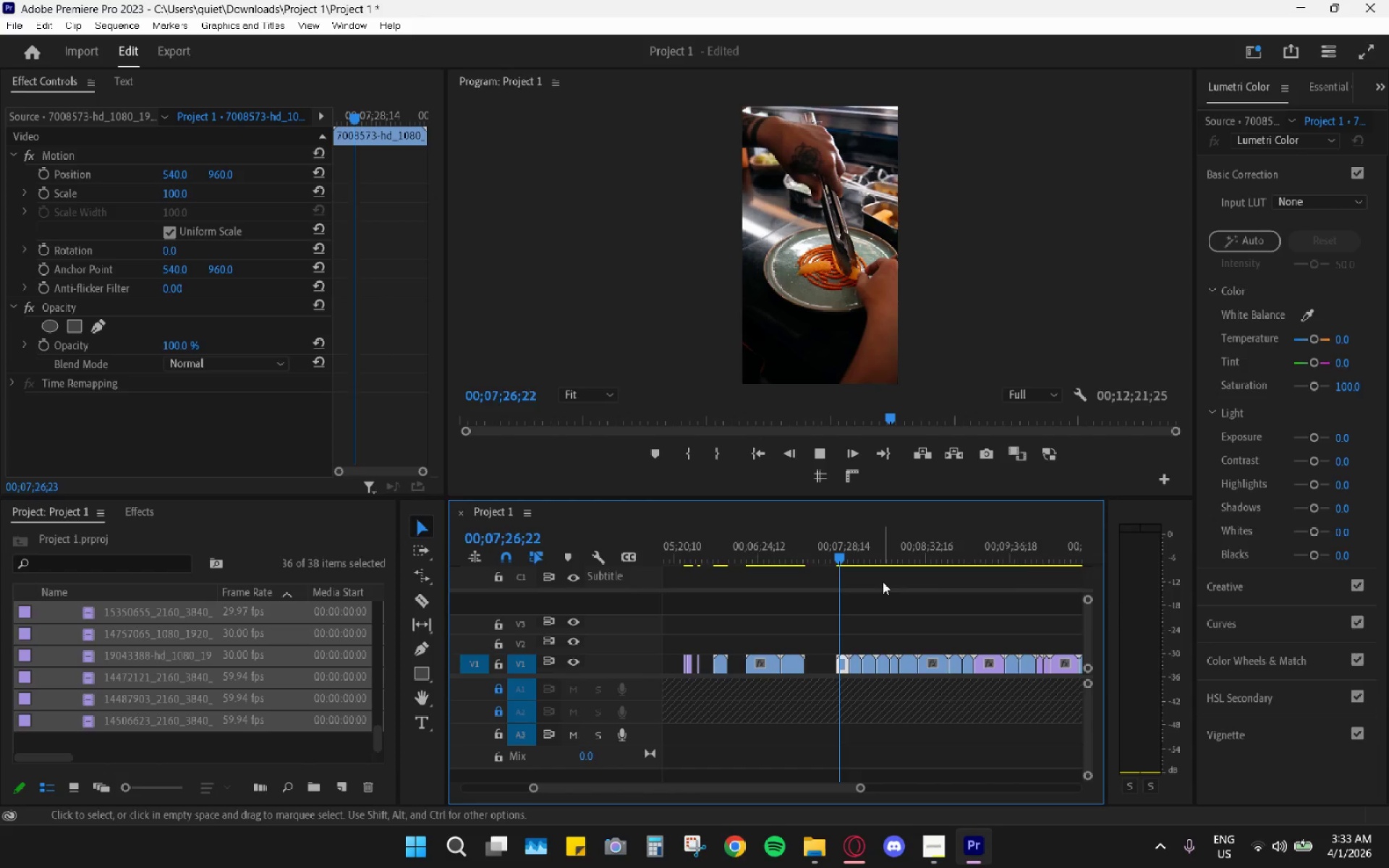 
key(Space)
 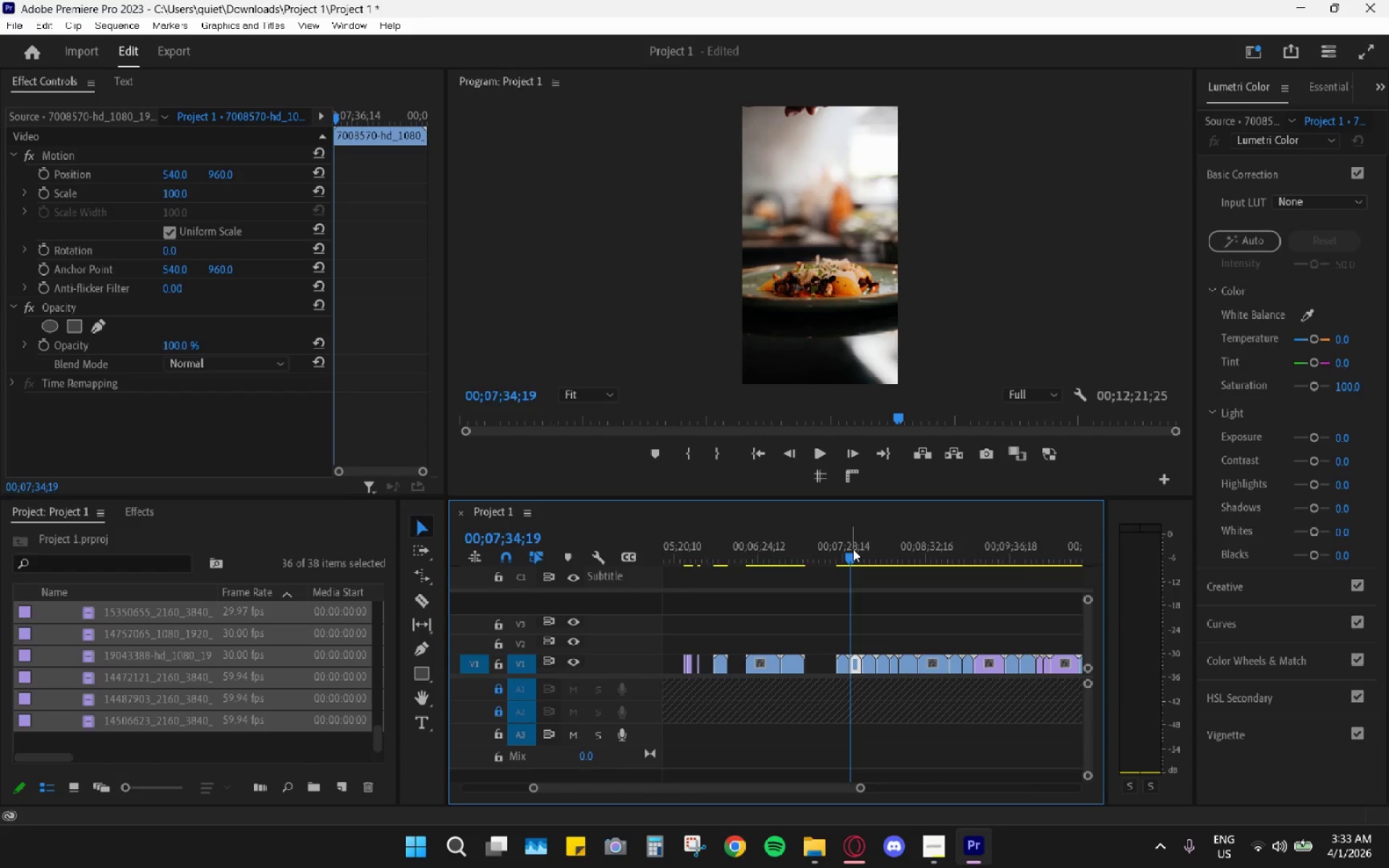 
key(Space)
 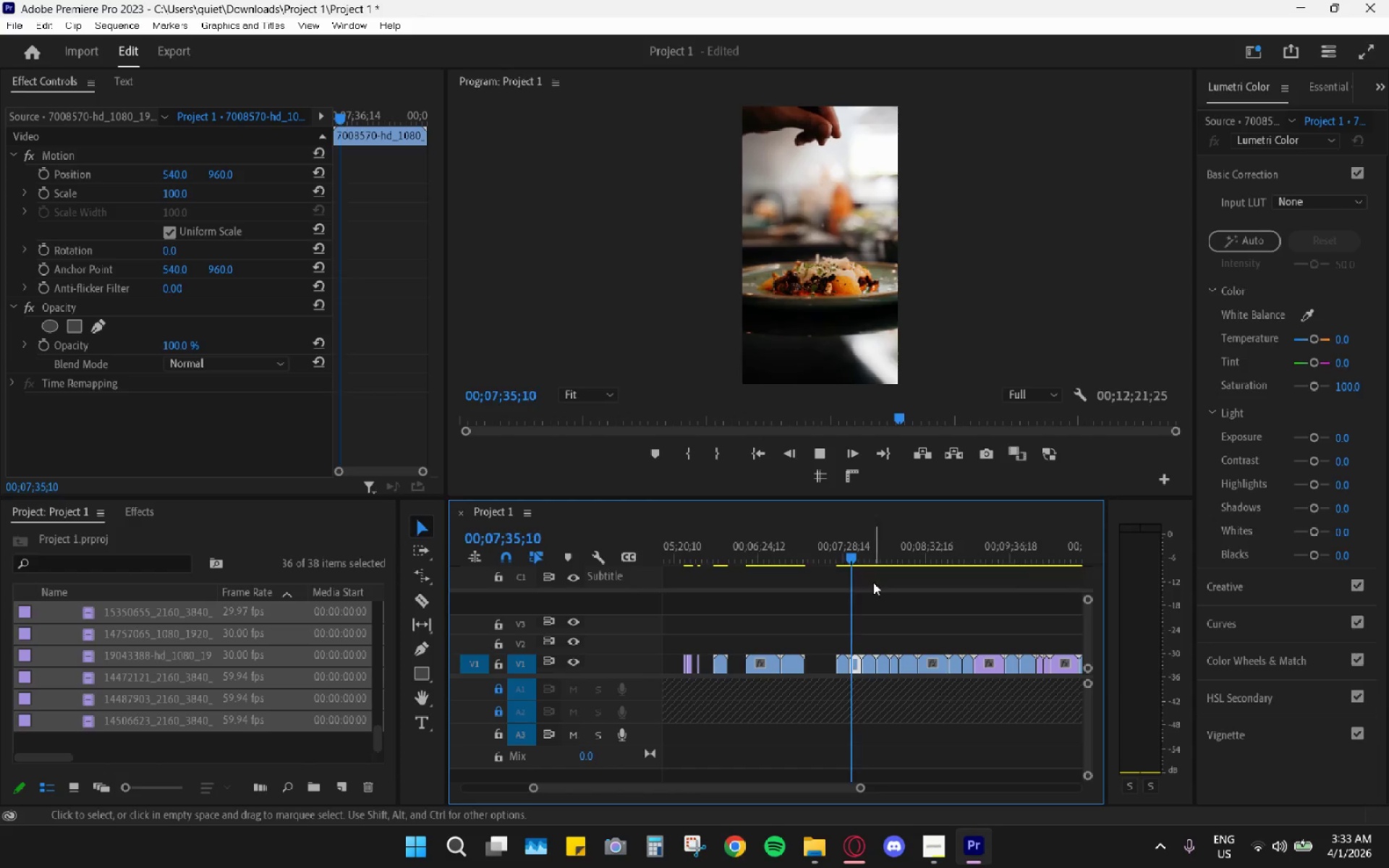 
key(Space)
 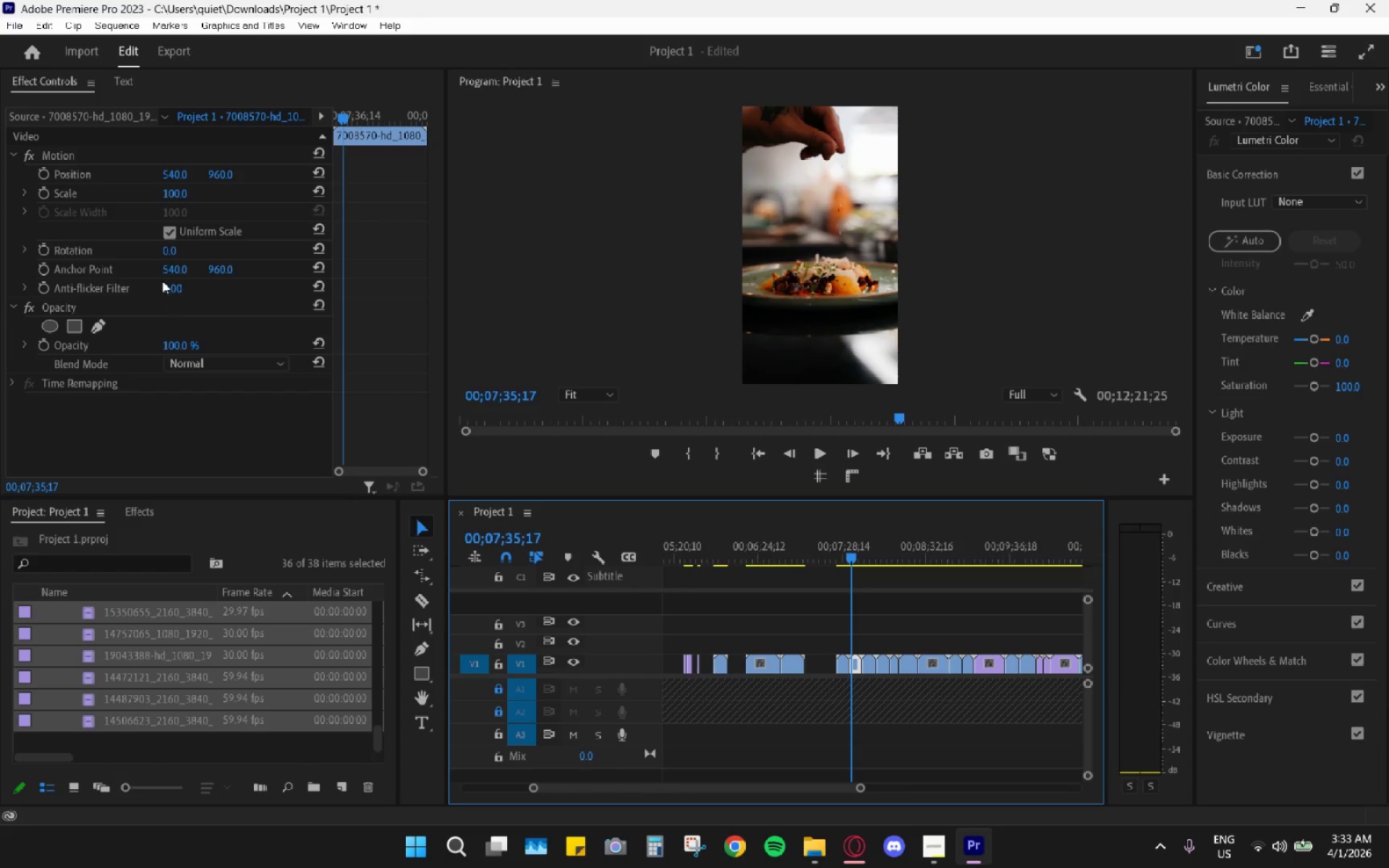 
left_click([178, 192])
 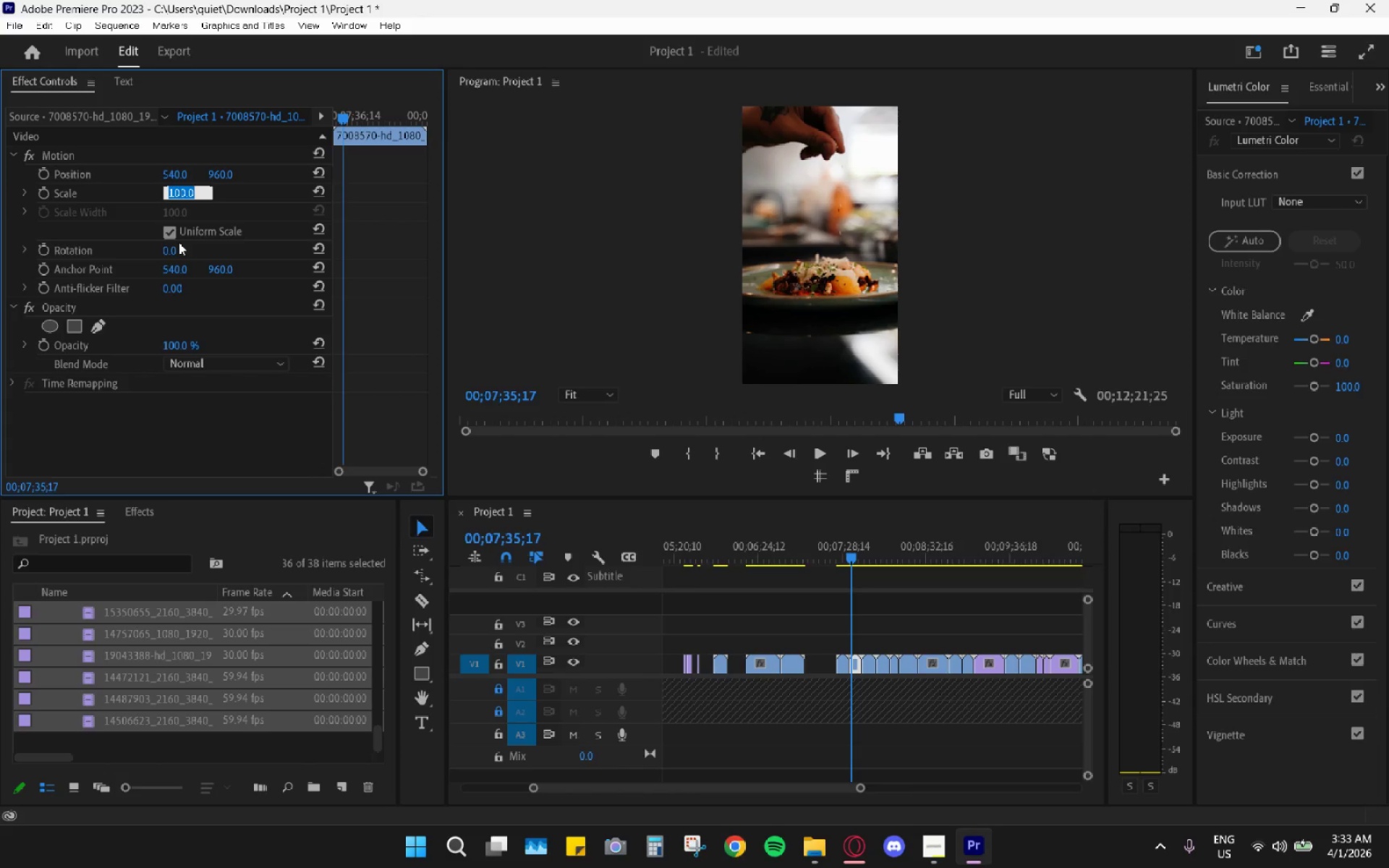 
key(Numpad9)
 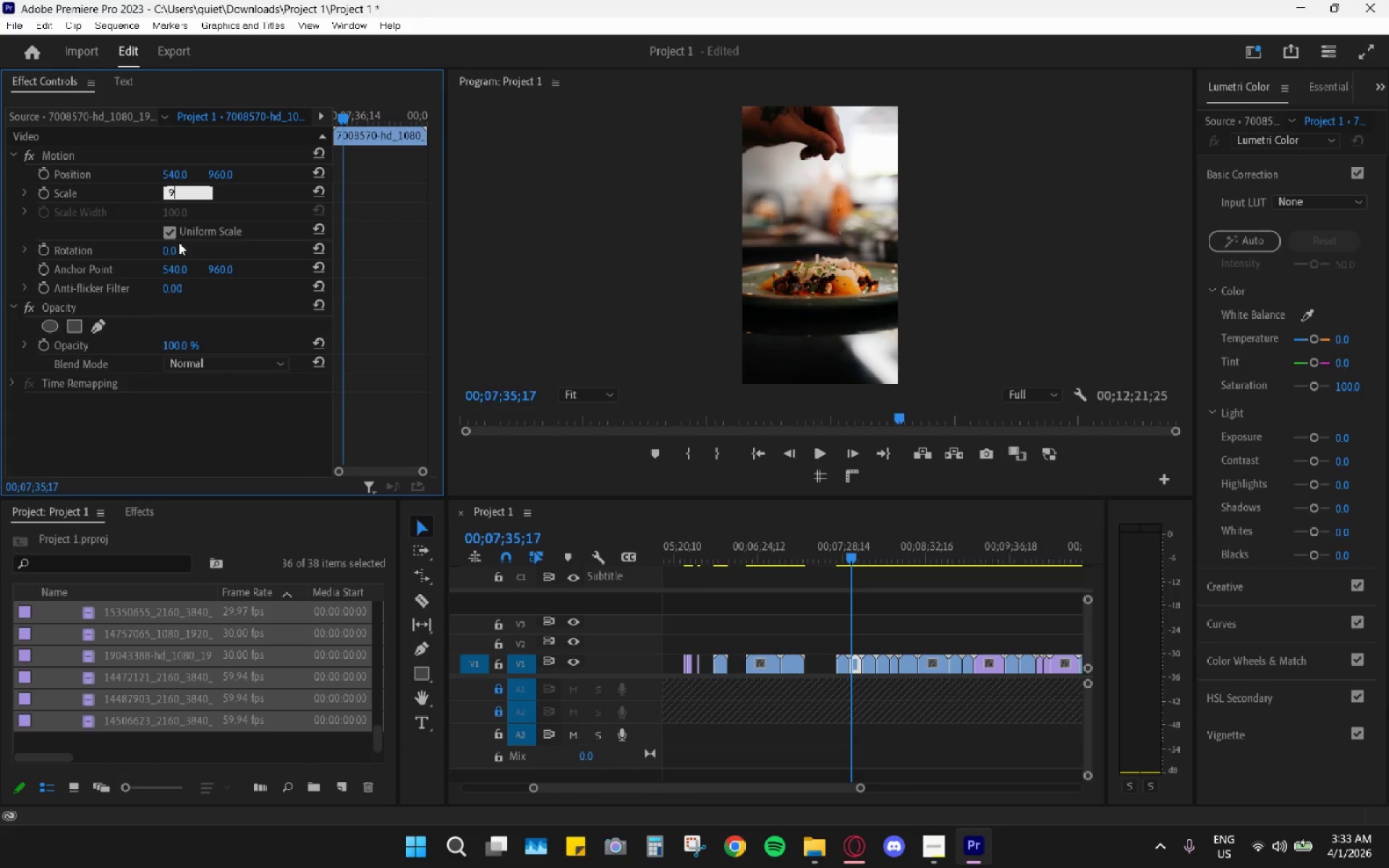 
key(Numpad0)
 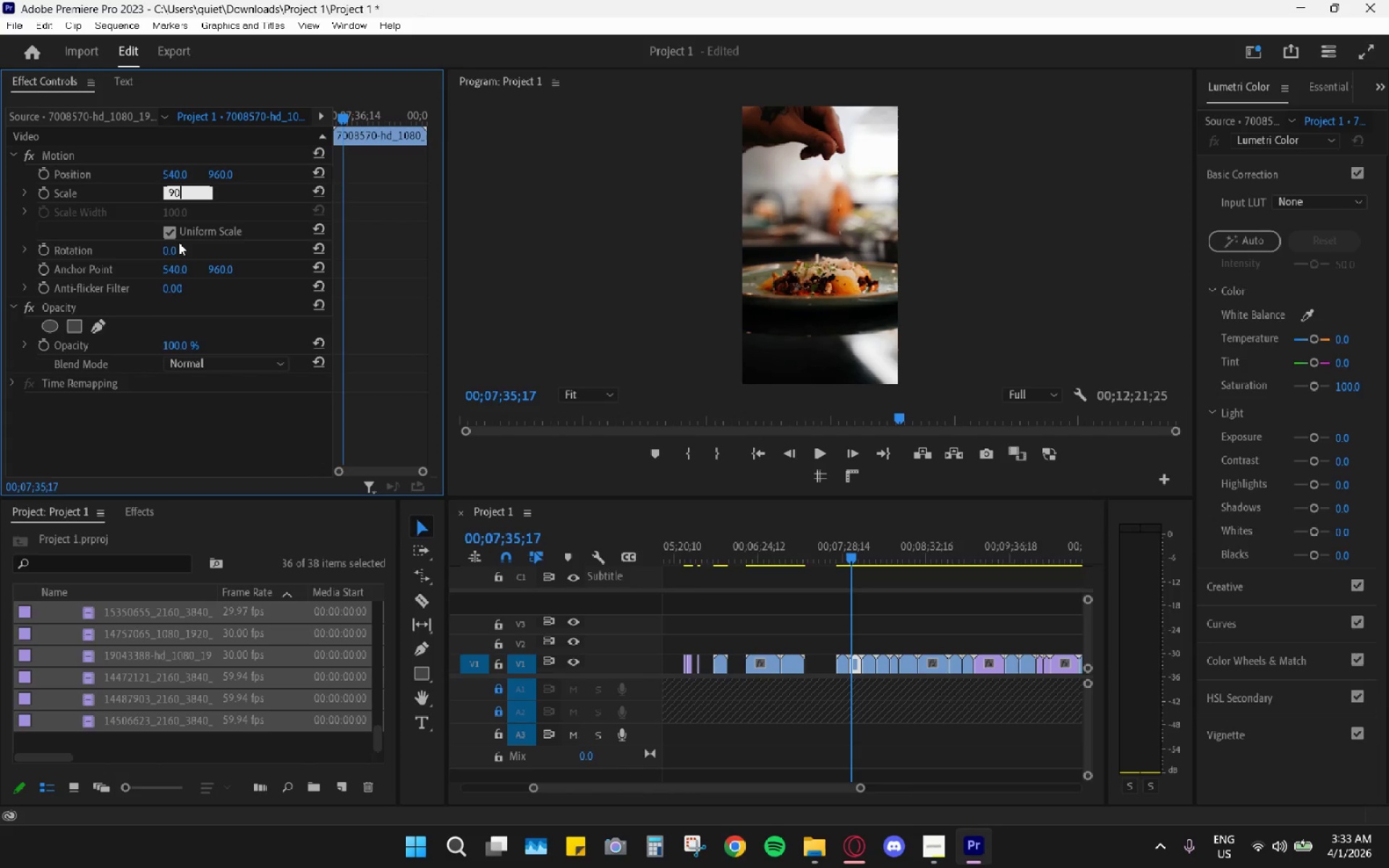 
key(Enter)
 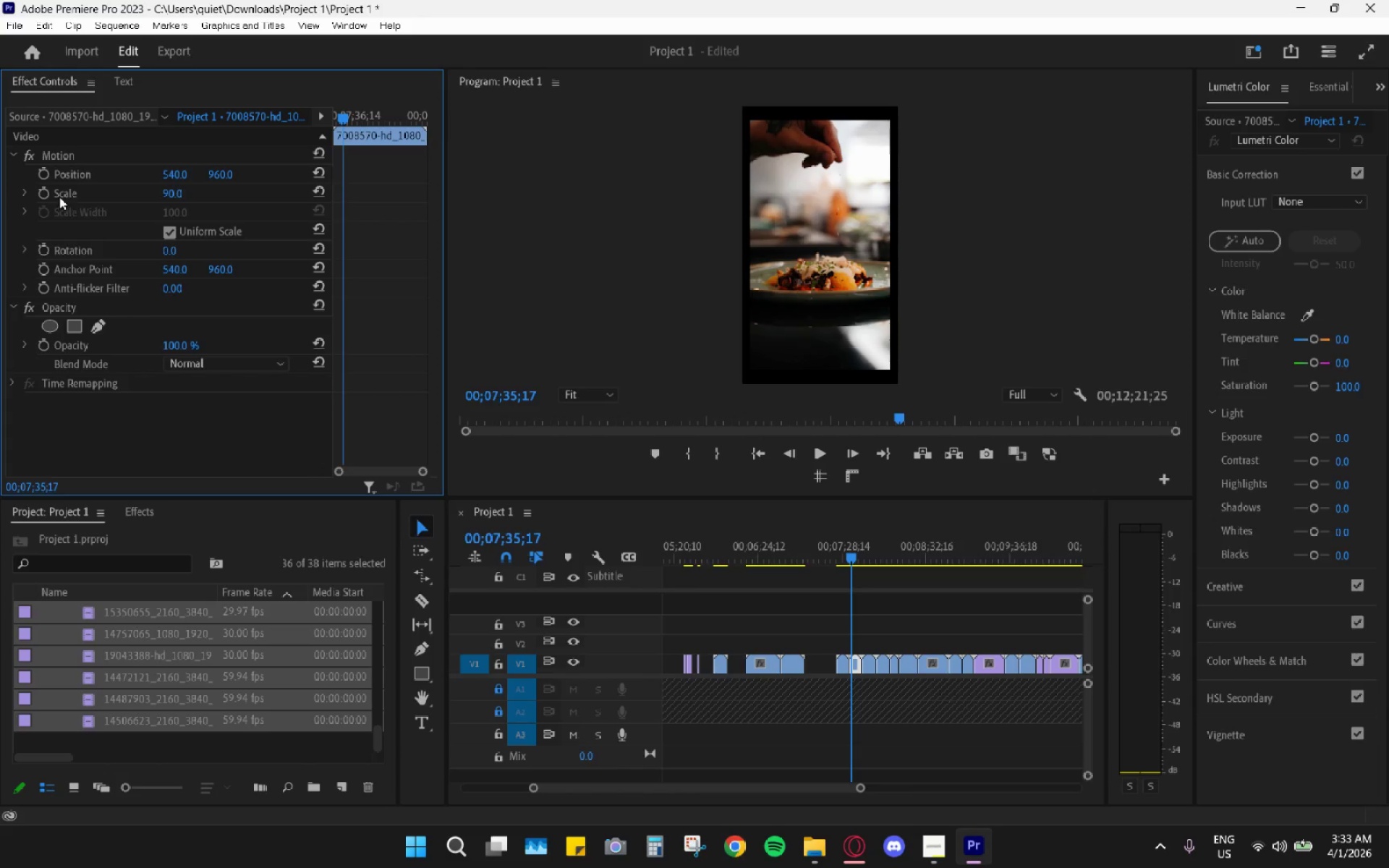 
left_click([165, 190])
 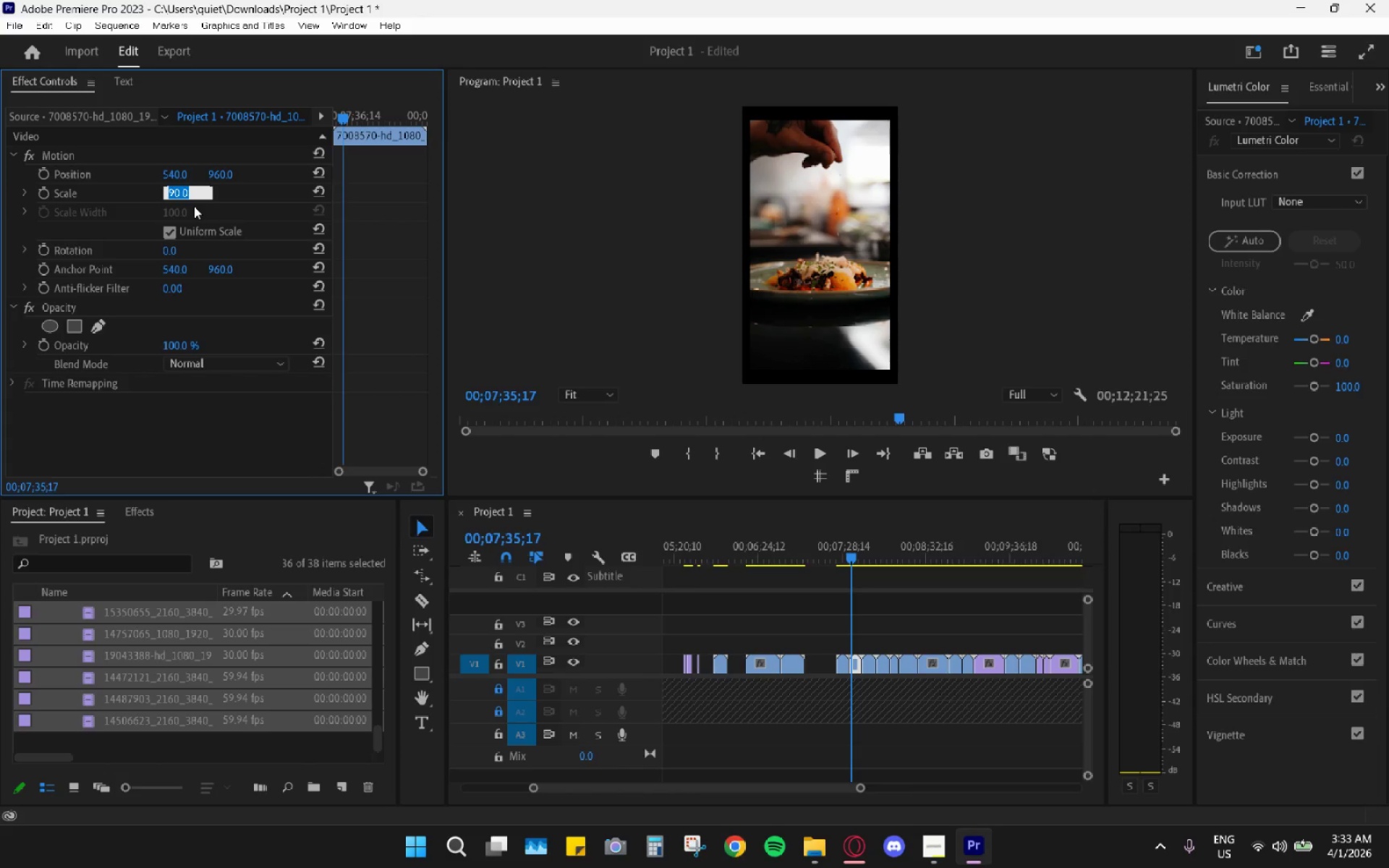 
key(Numpad1)
 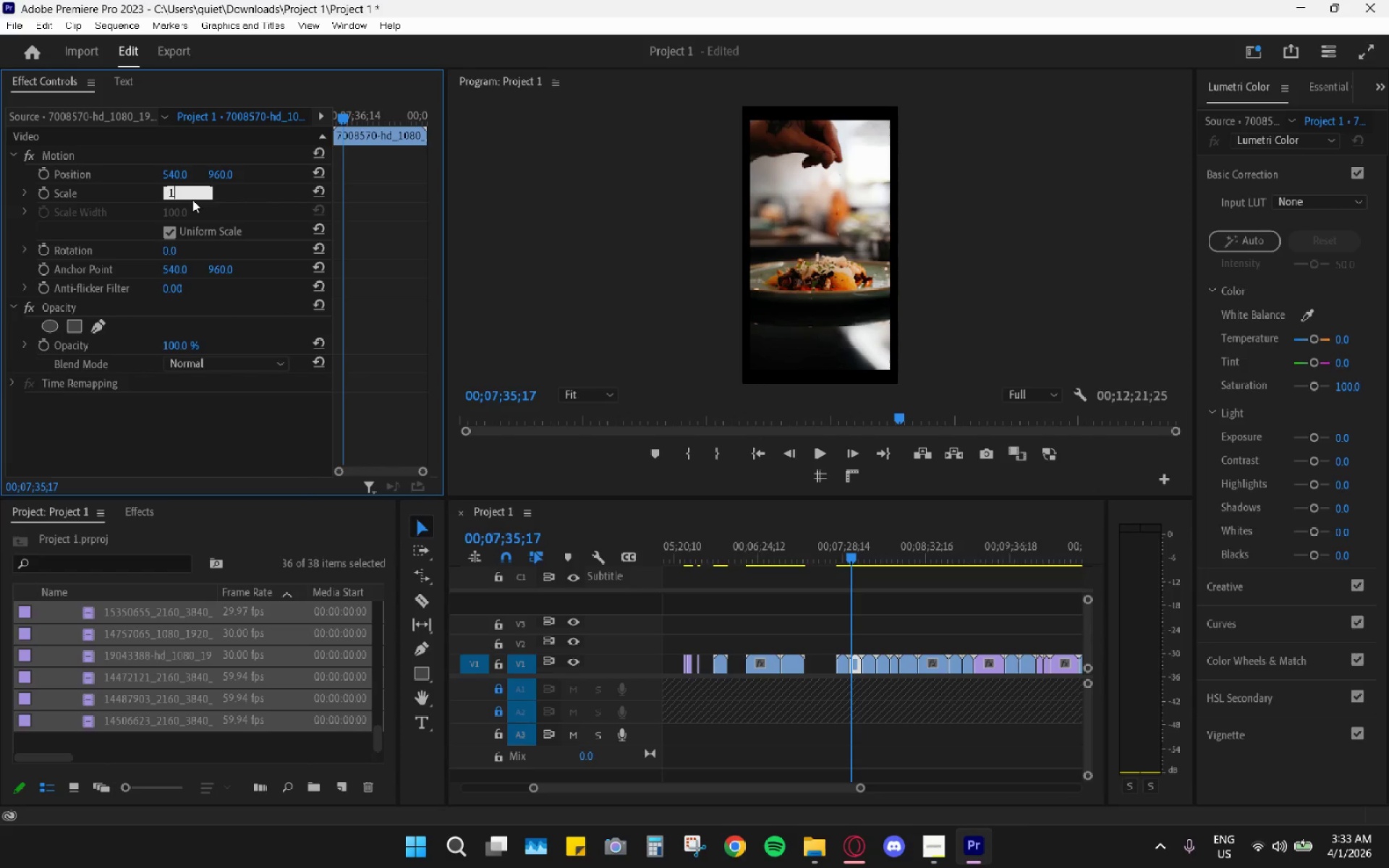 
key(Numpad0)
 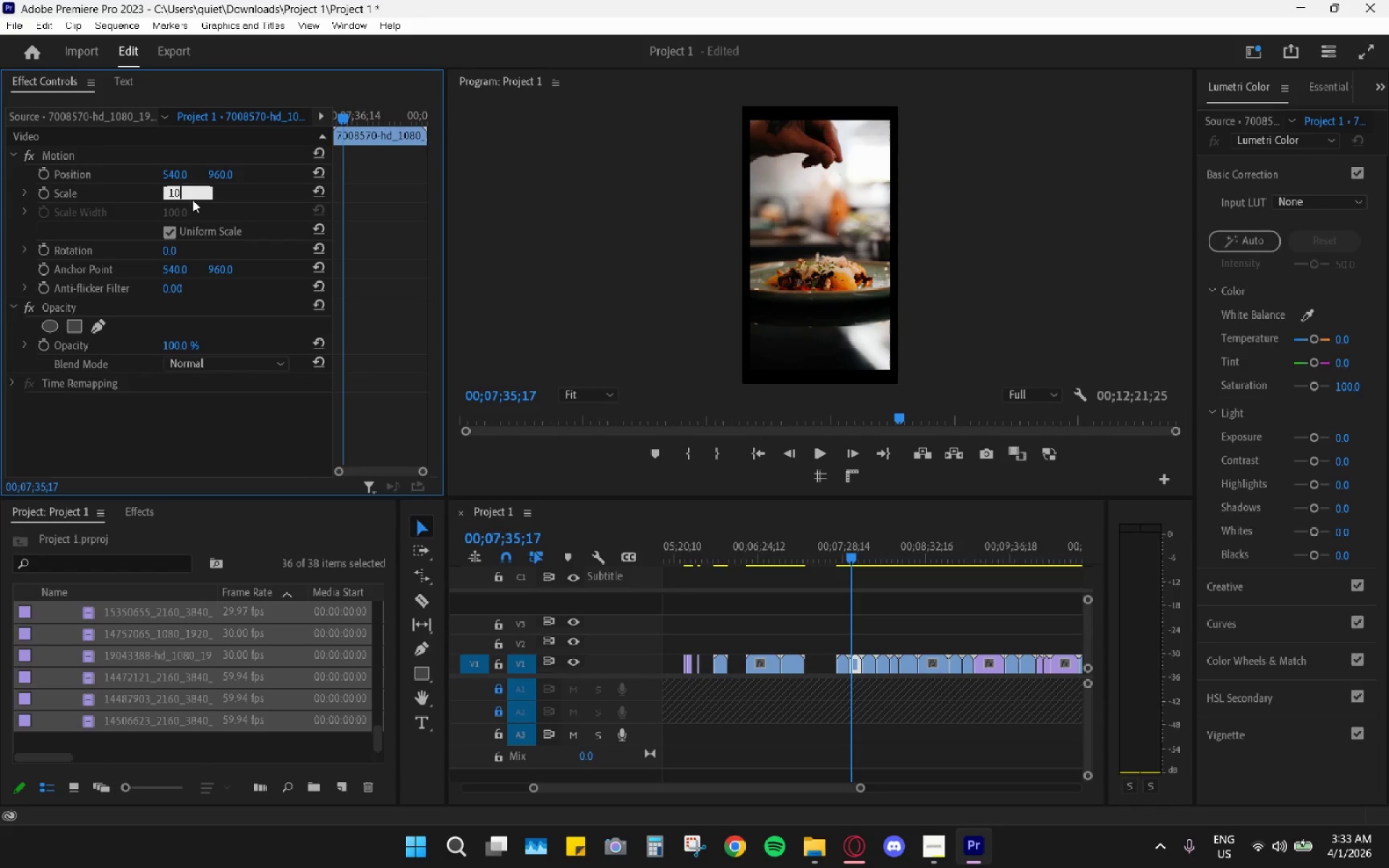 
key(Numpad0)
 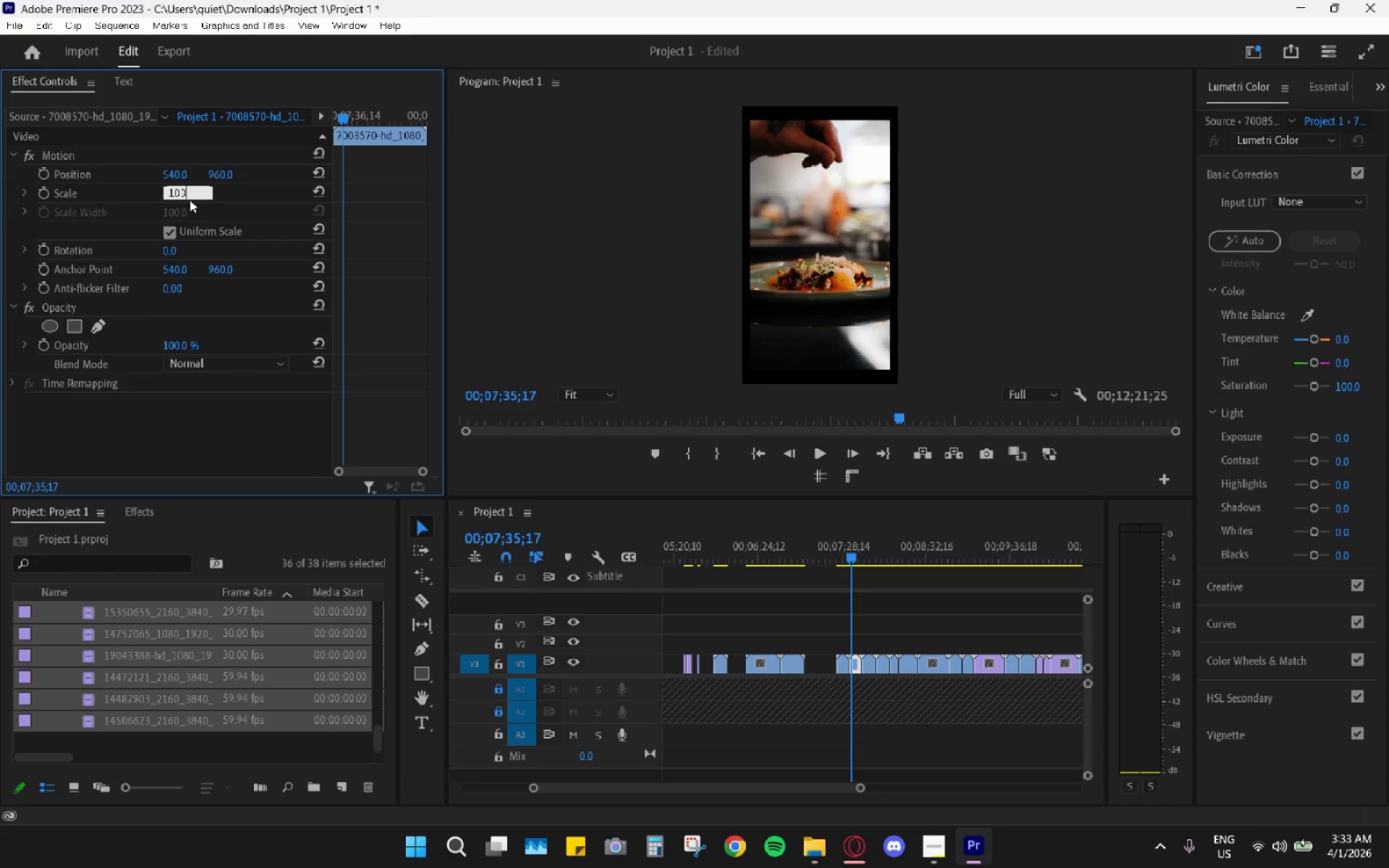 
key(Enter)
 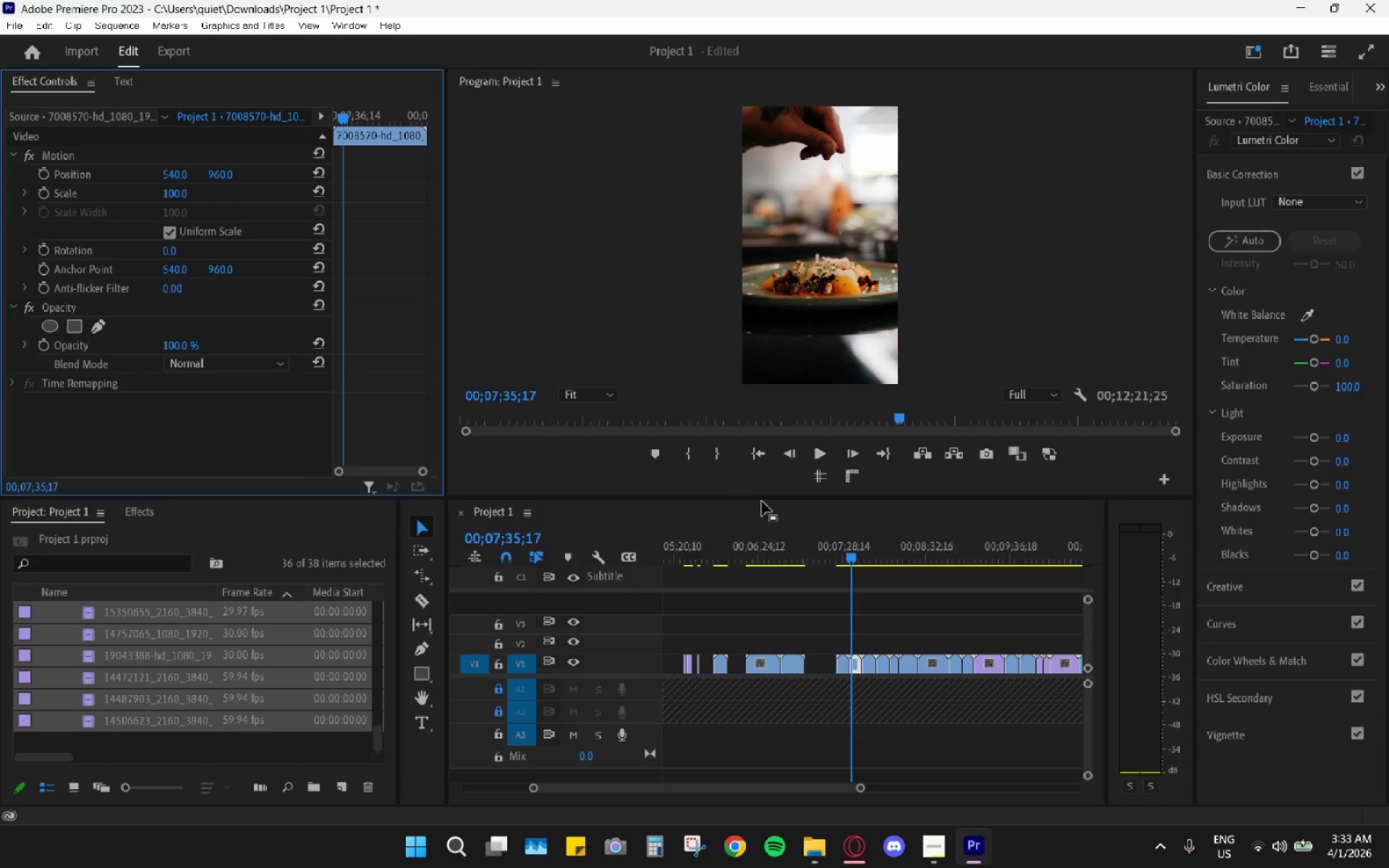 
left_click([845, 557])
 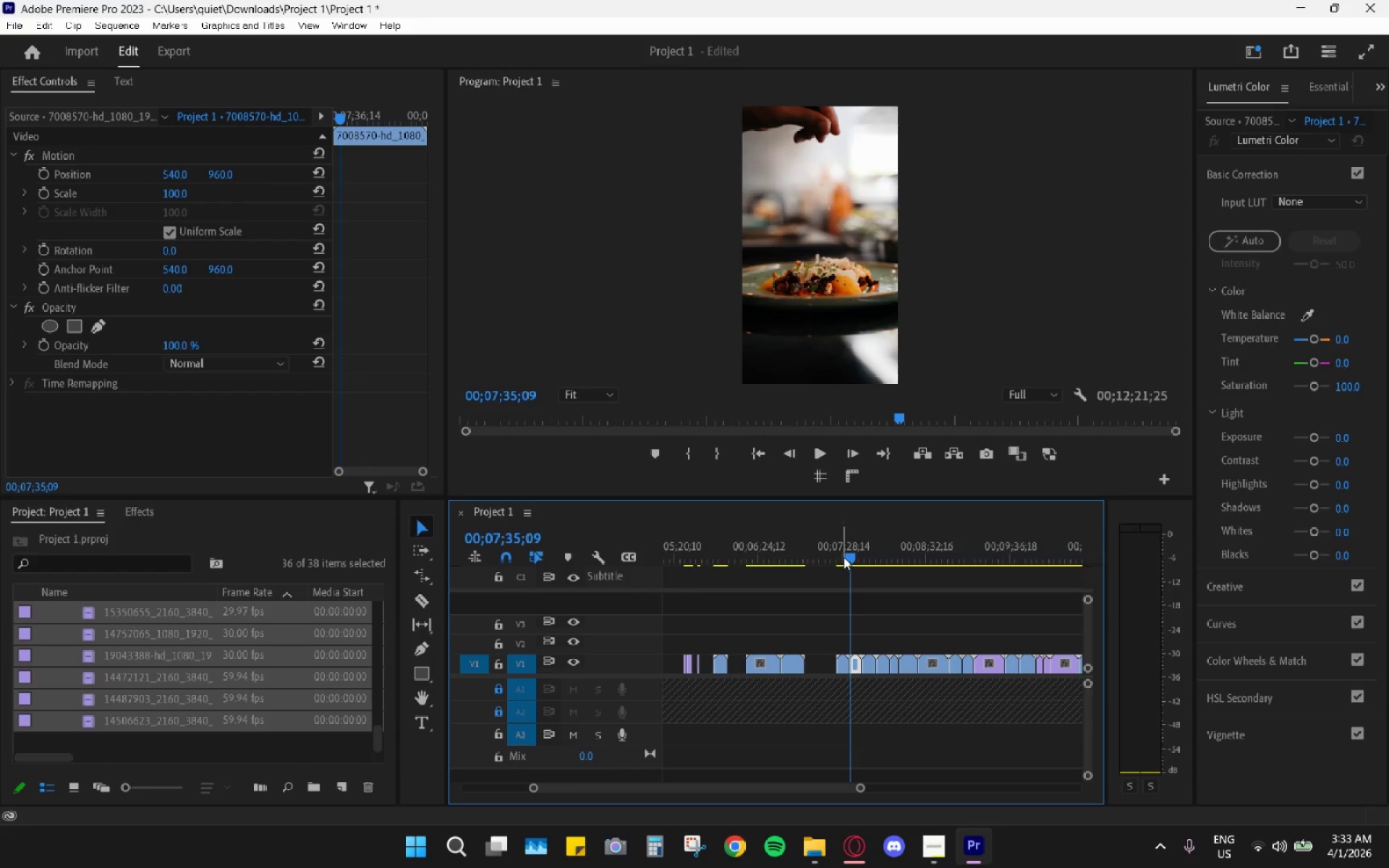 
left_click_drag(start_coordinate=[851, 559], to_coordinate=[870, 561])
 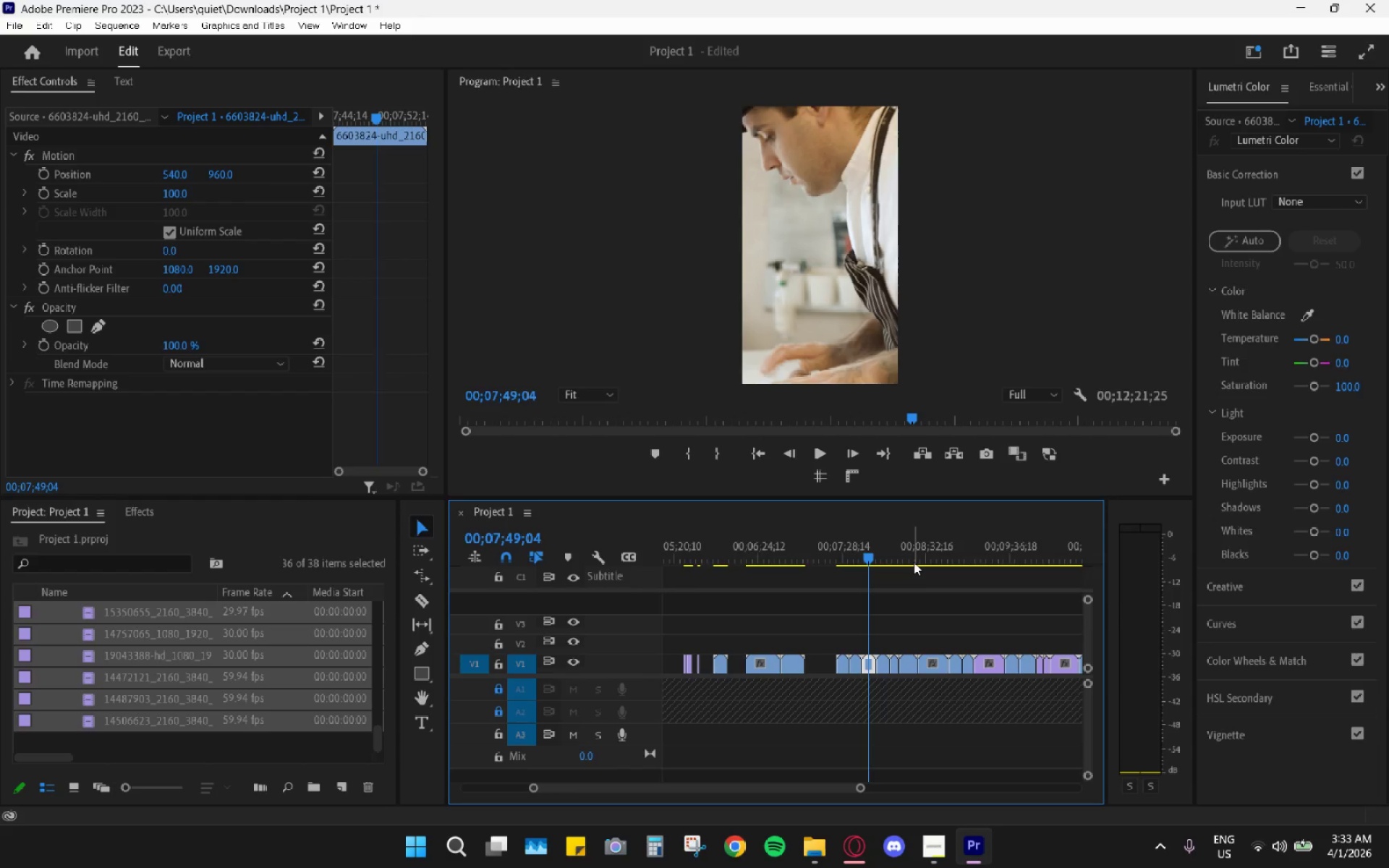 
key(Space)
 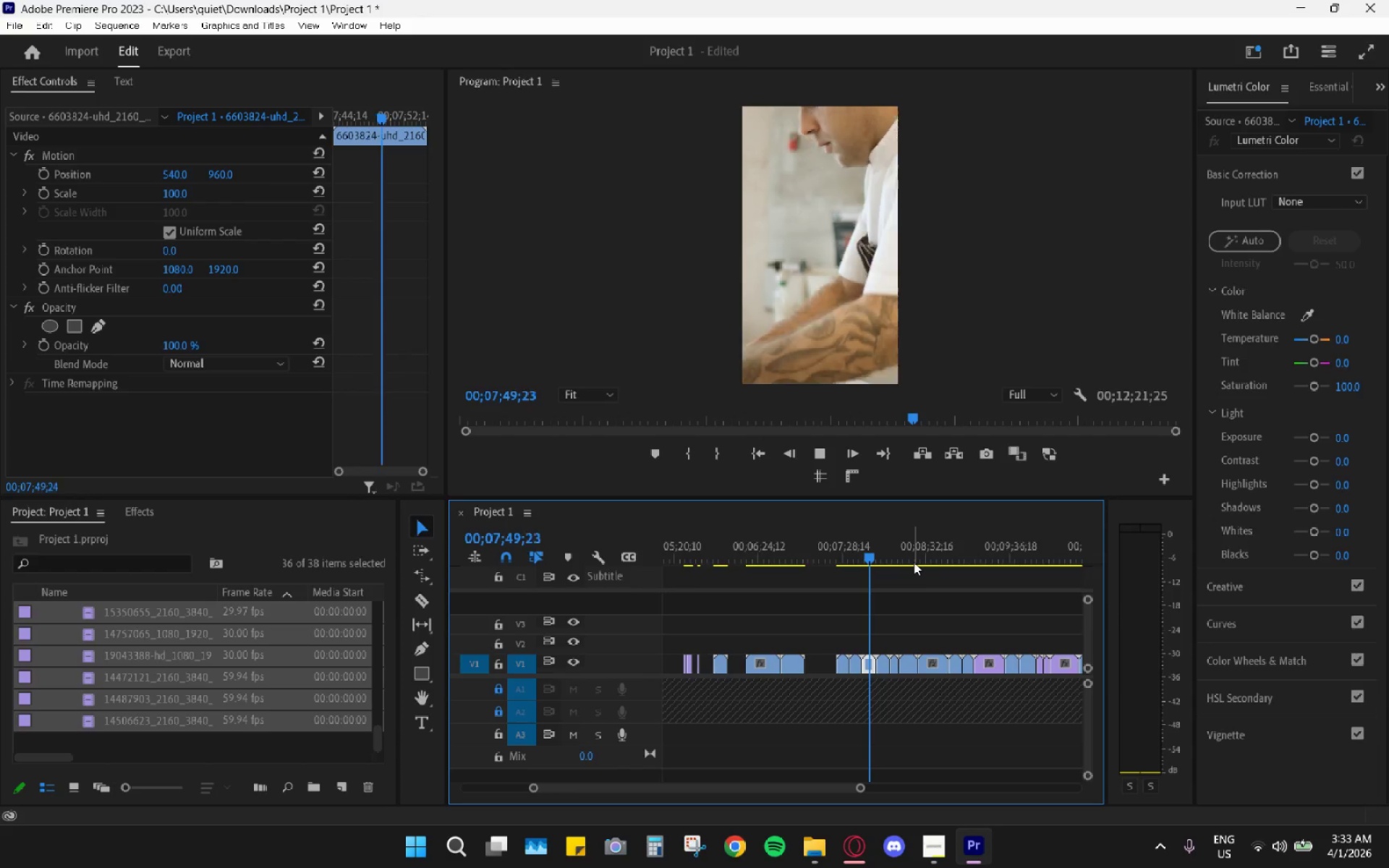 
key(Space)
 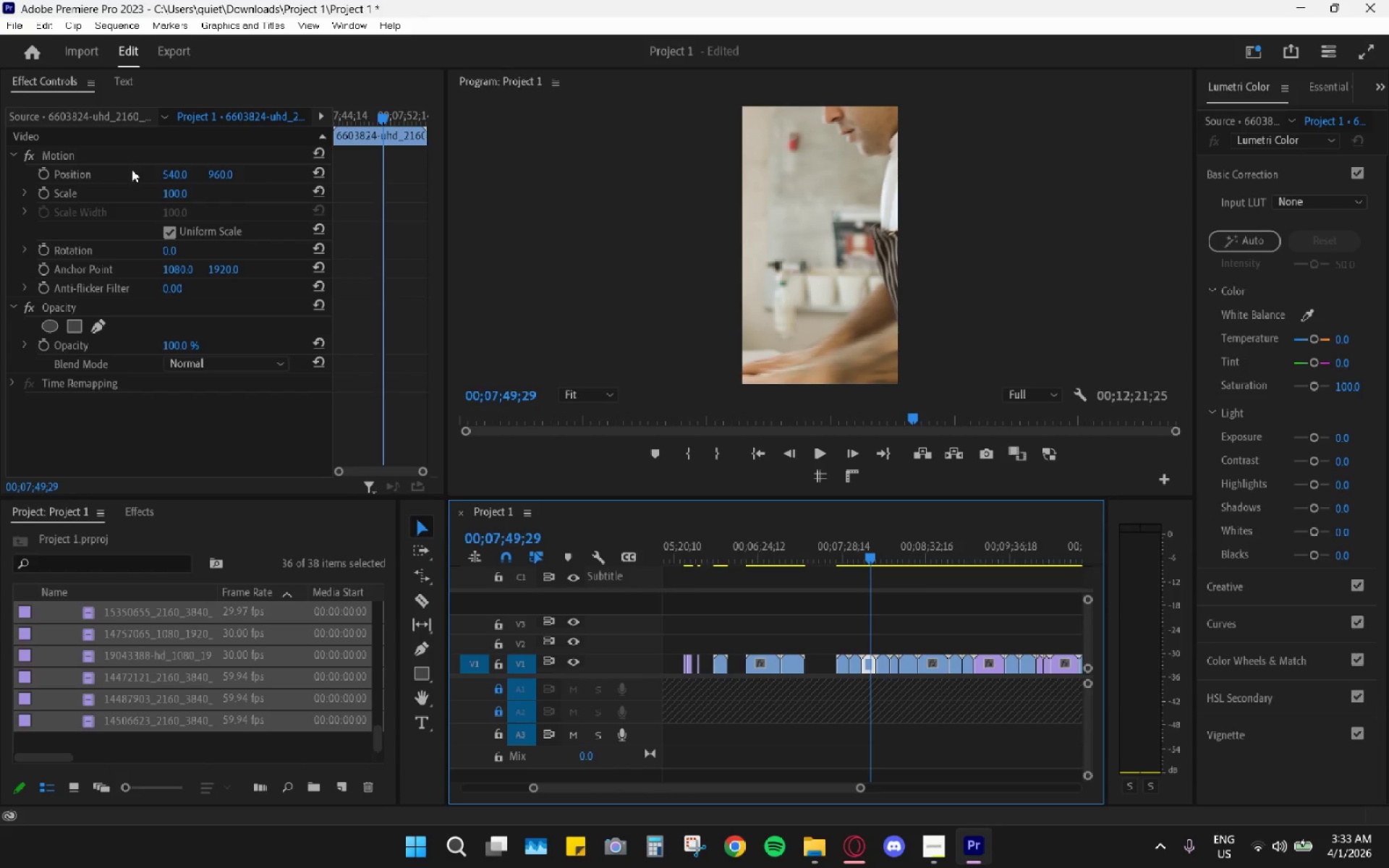 
left_click([174, 192])
 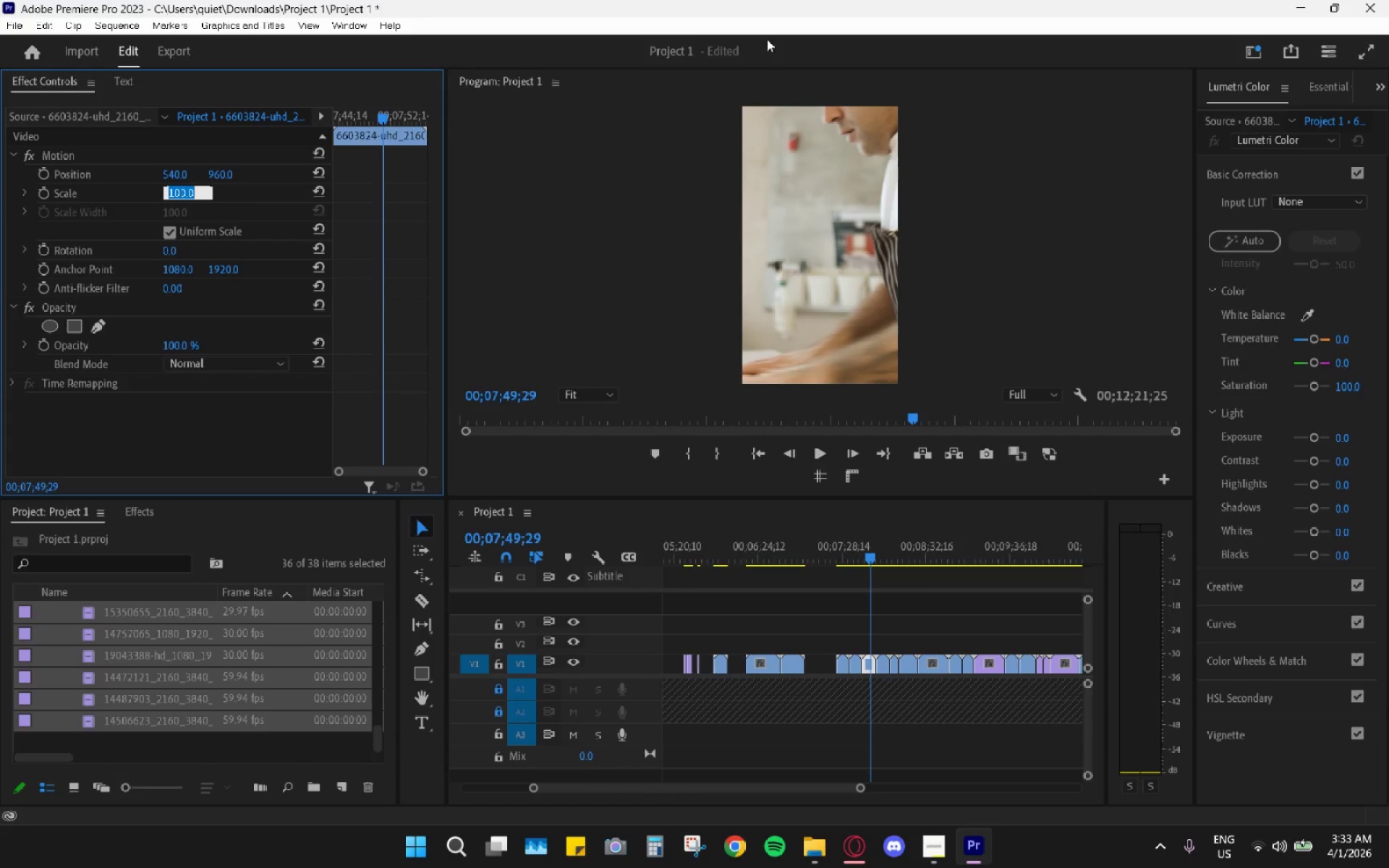 
key(Numpad5)
 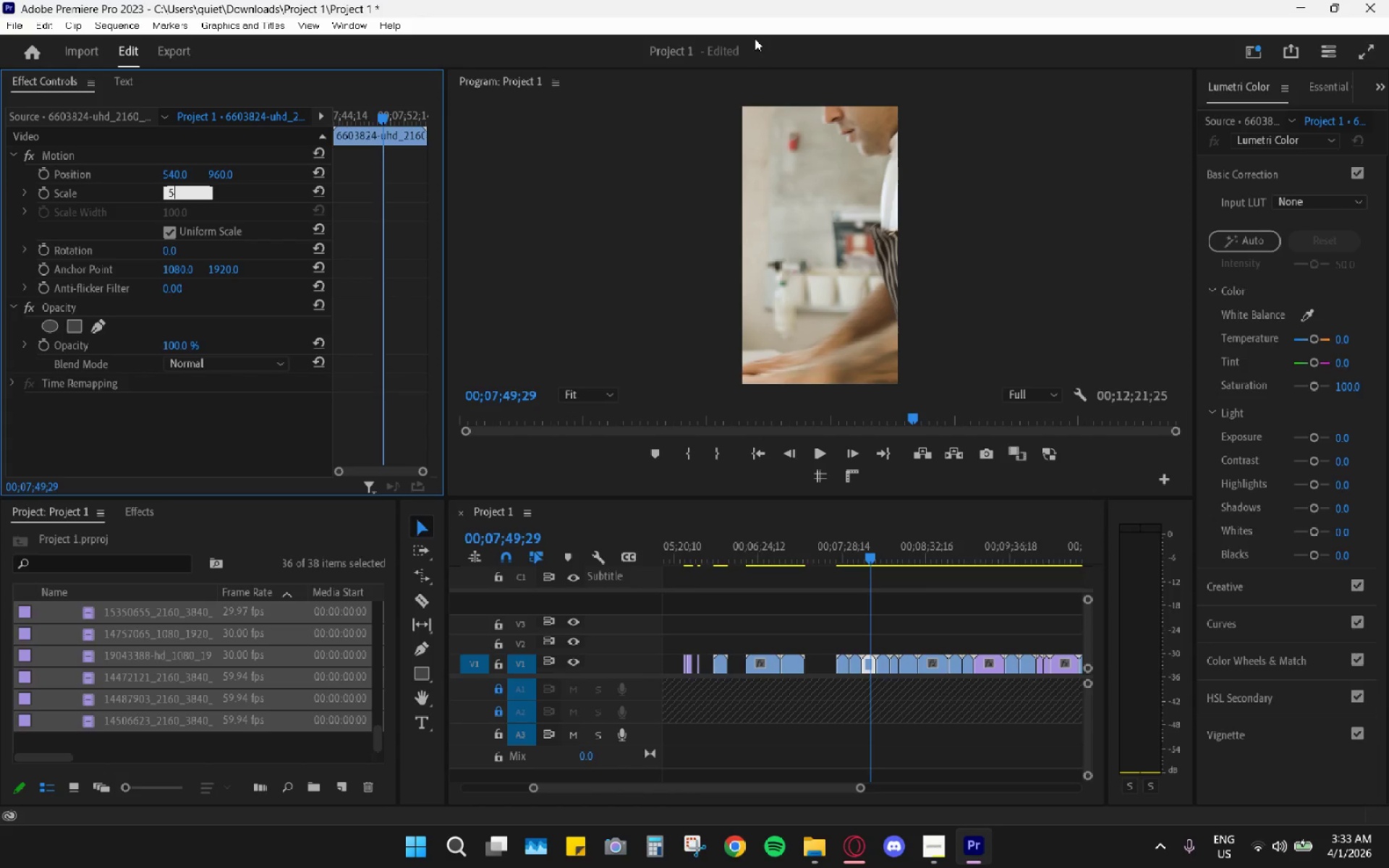 
key(Numpad0)
 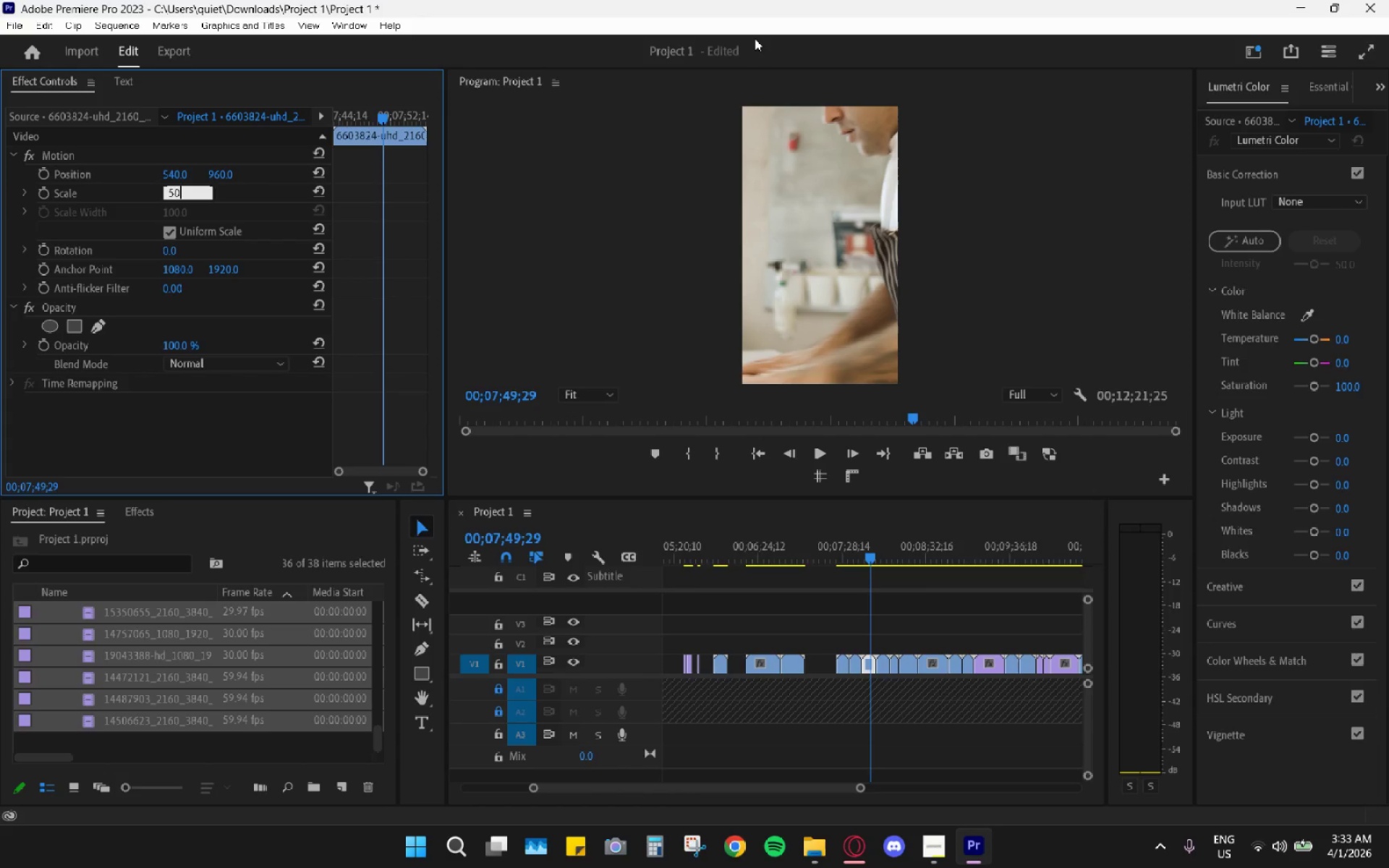 
key(Enter)
 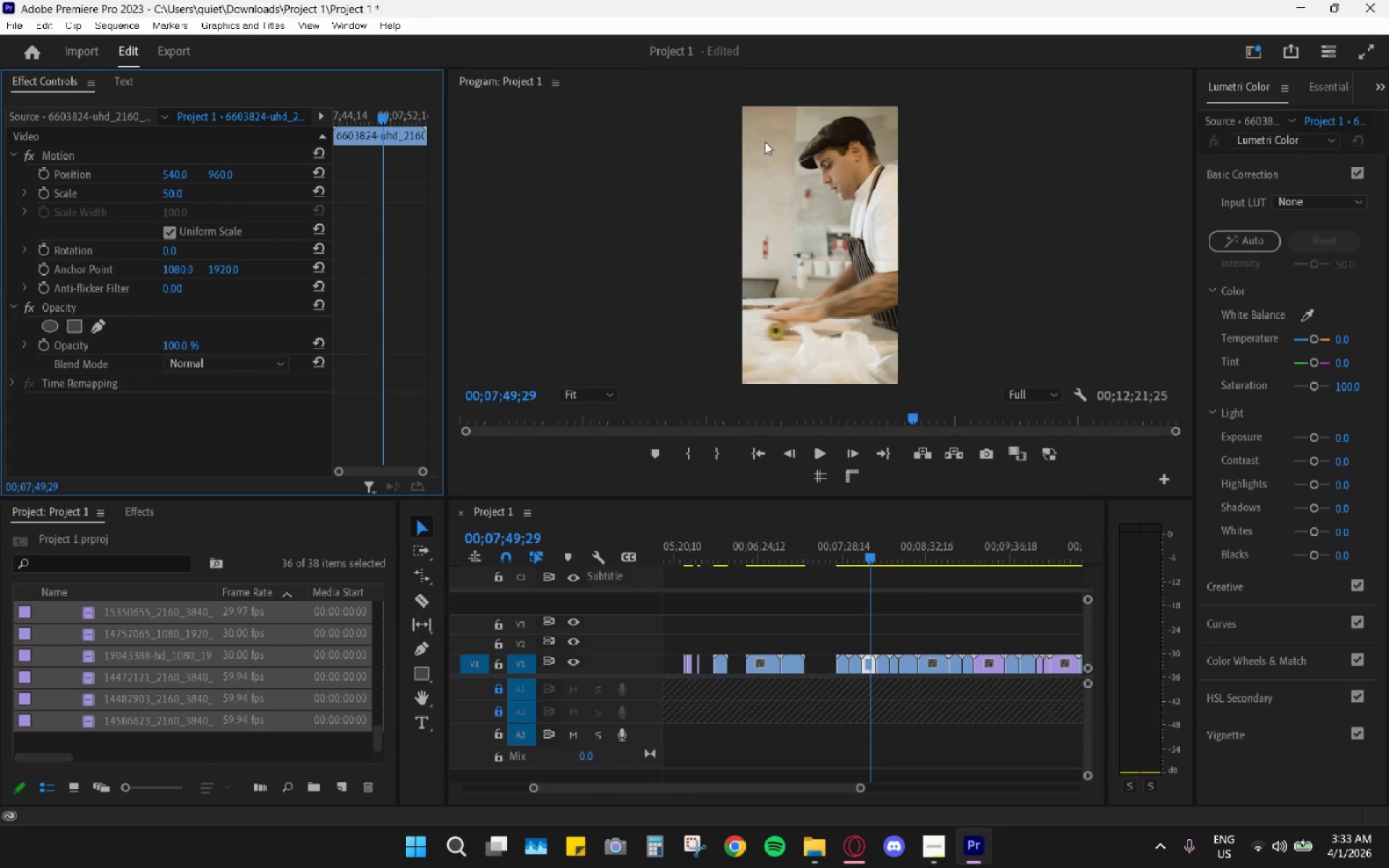 
key(Space)
 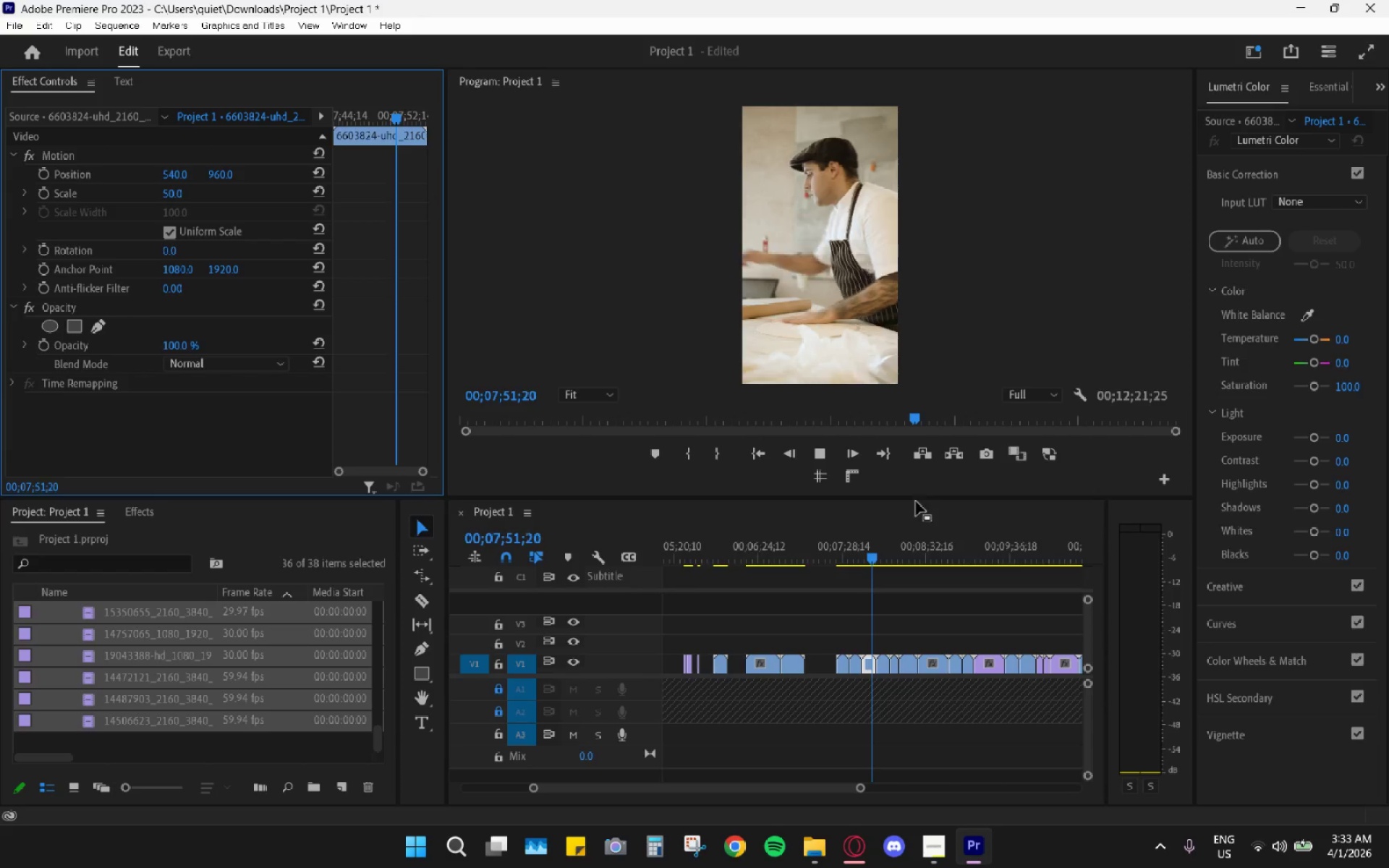 
left_click_drag(start_coordinate=[885, 537], to_coordinate=[881, 538])
 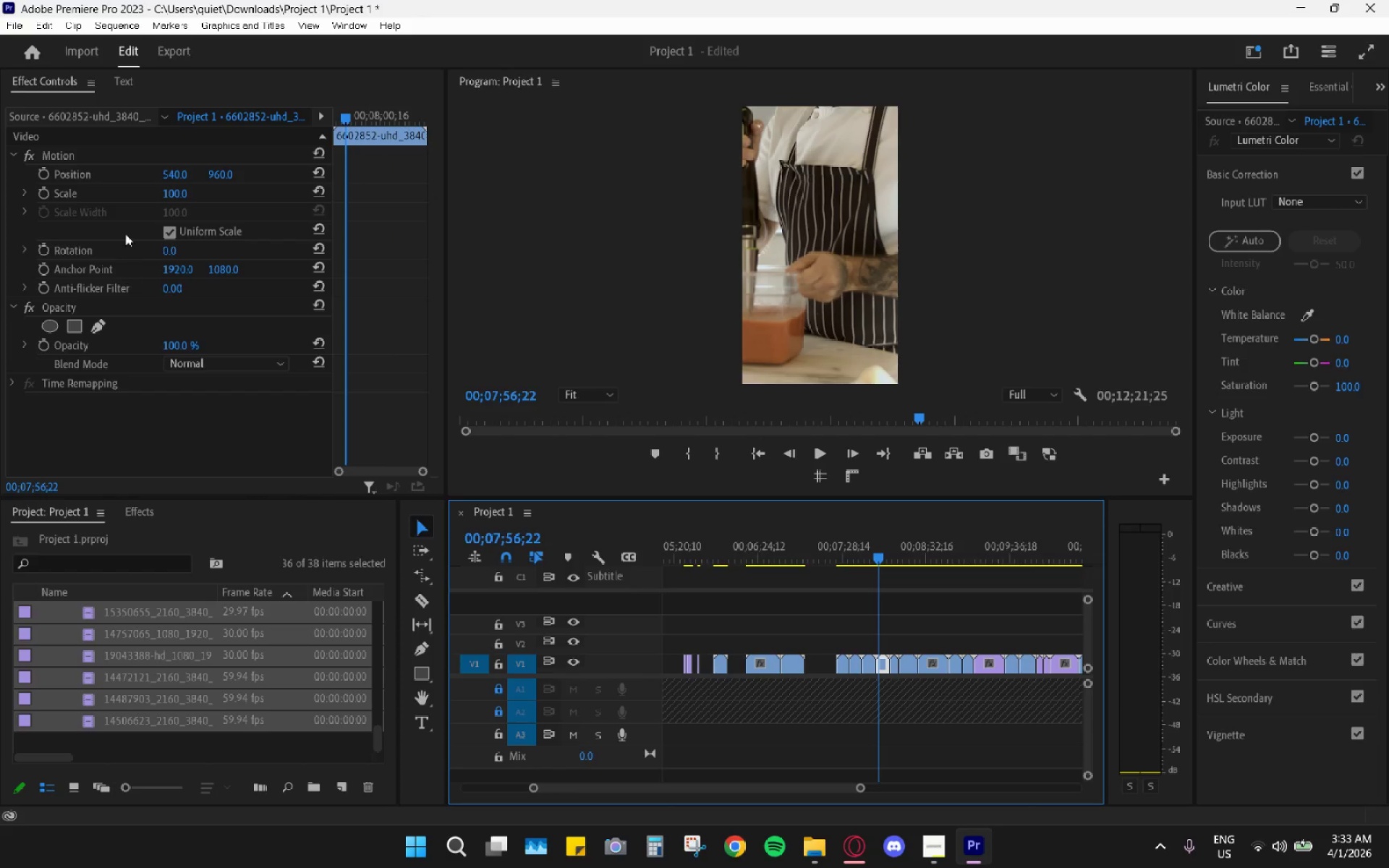 
left_click([168, 191])
 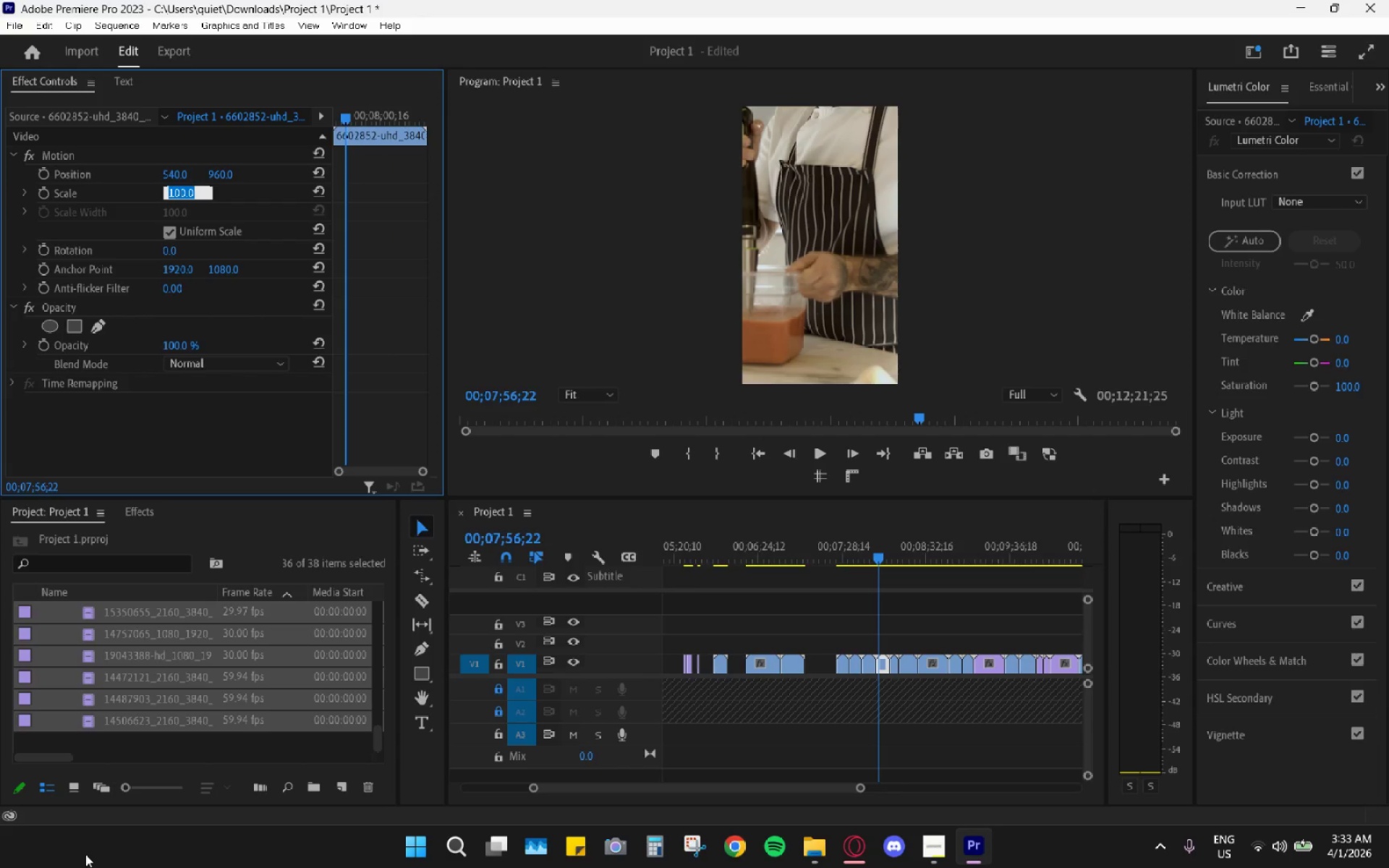 
key(Numpad5)
 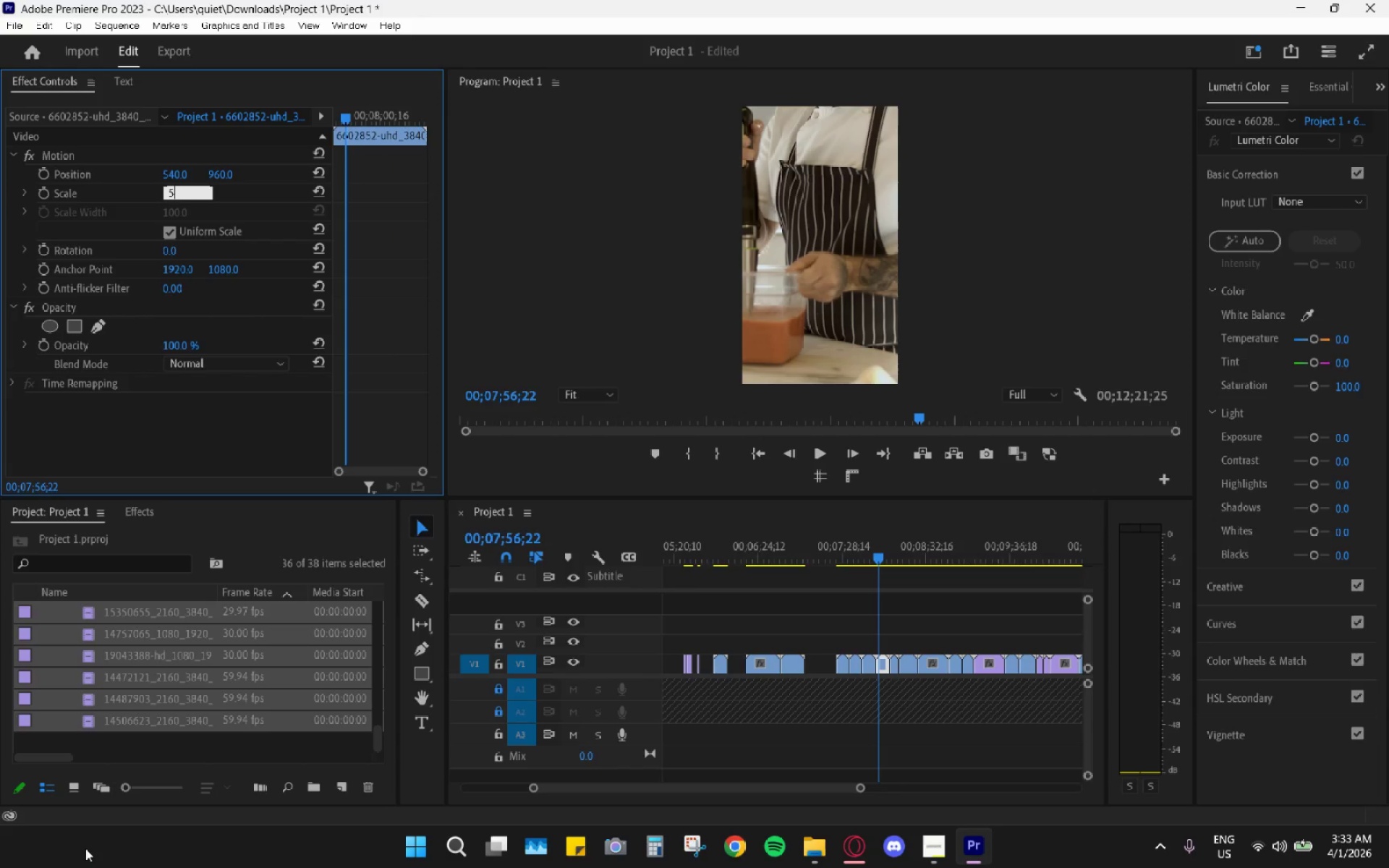 
key(Numpad0)
 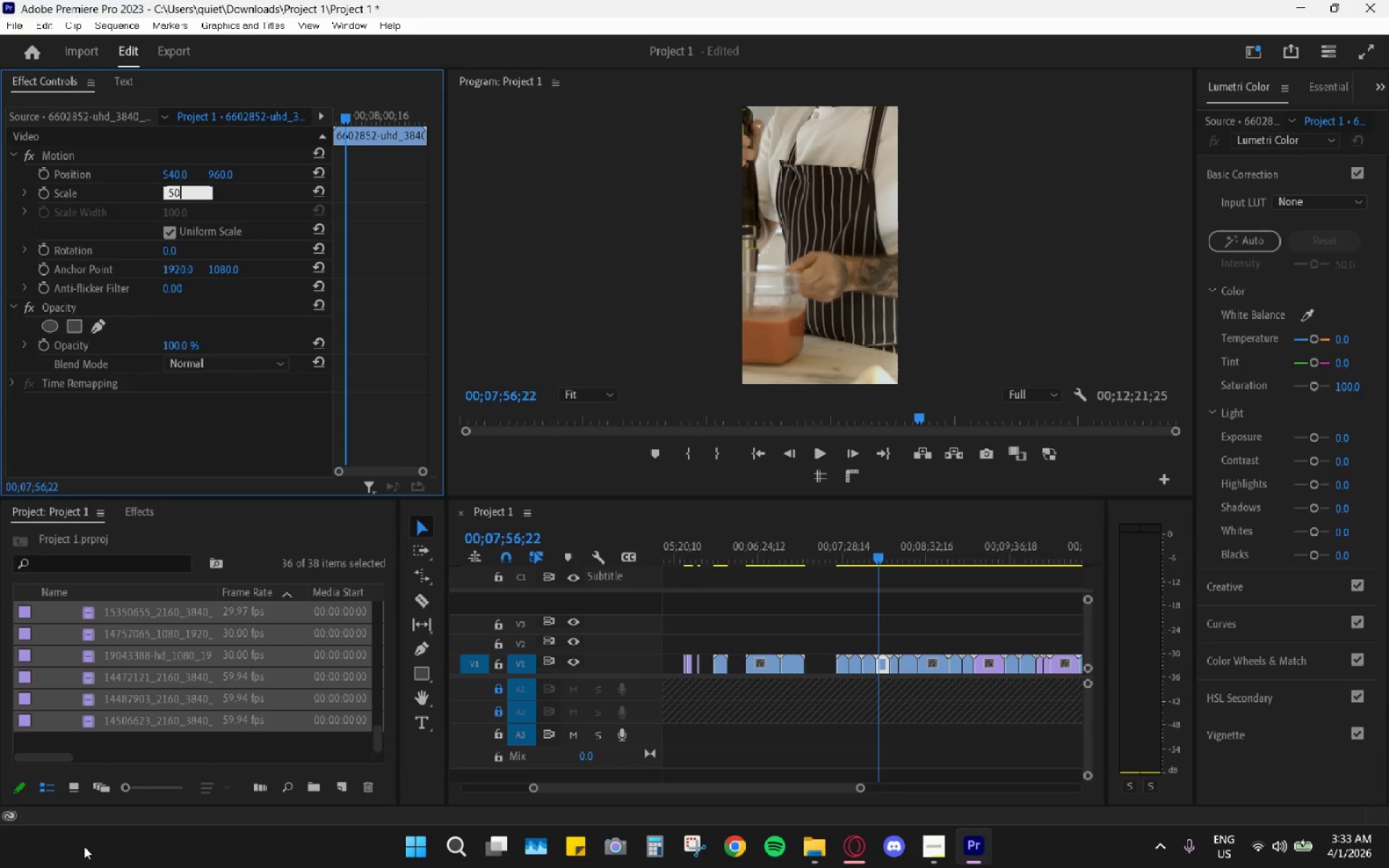 
key(Enter)
 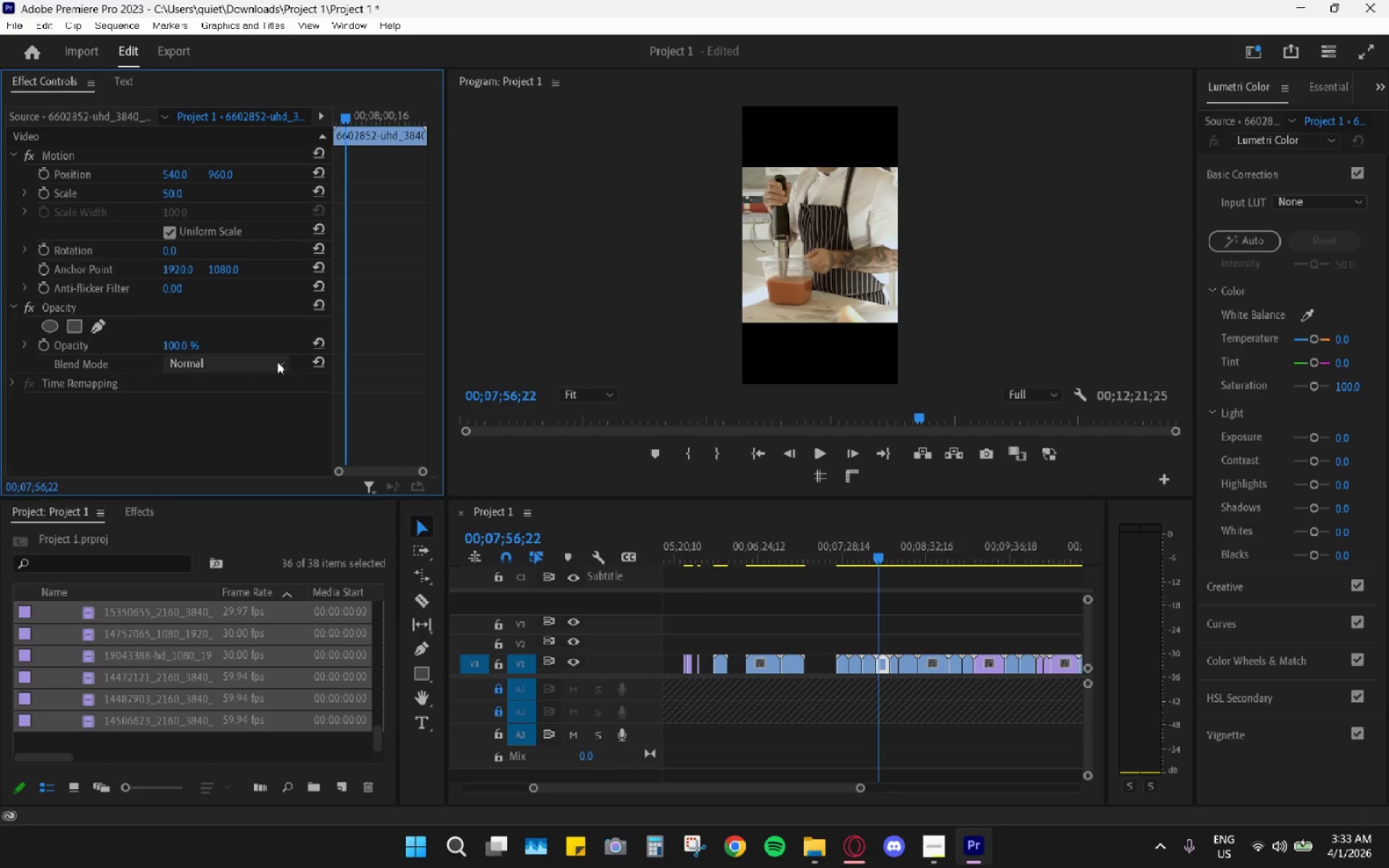 
left_click([163, 193])
 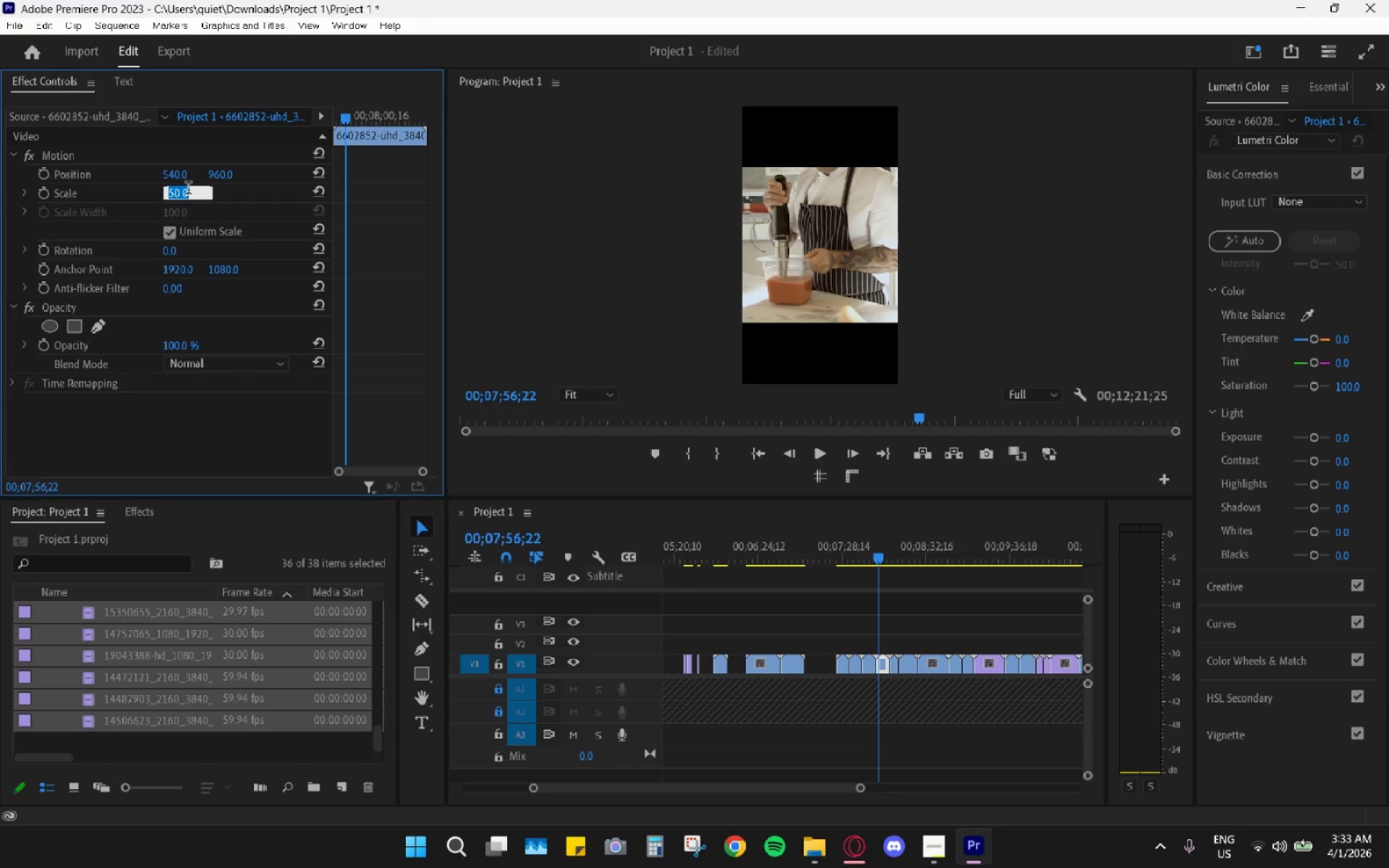 
key(Numpad9)
 